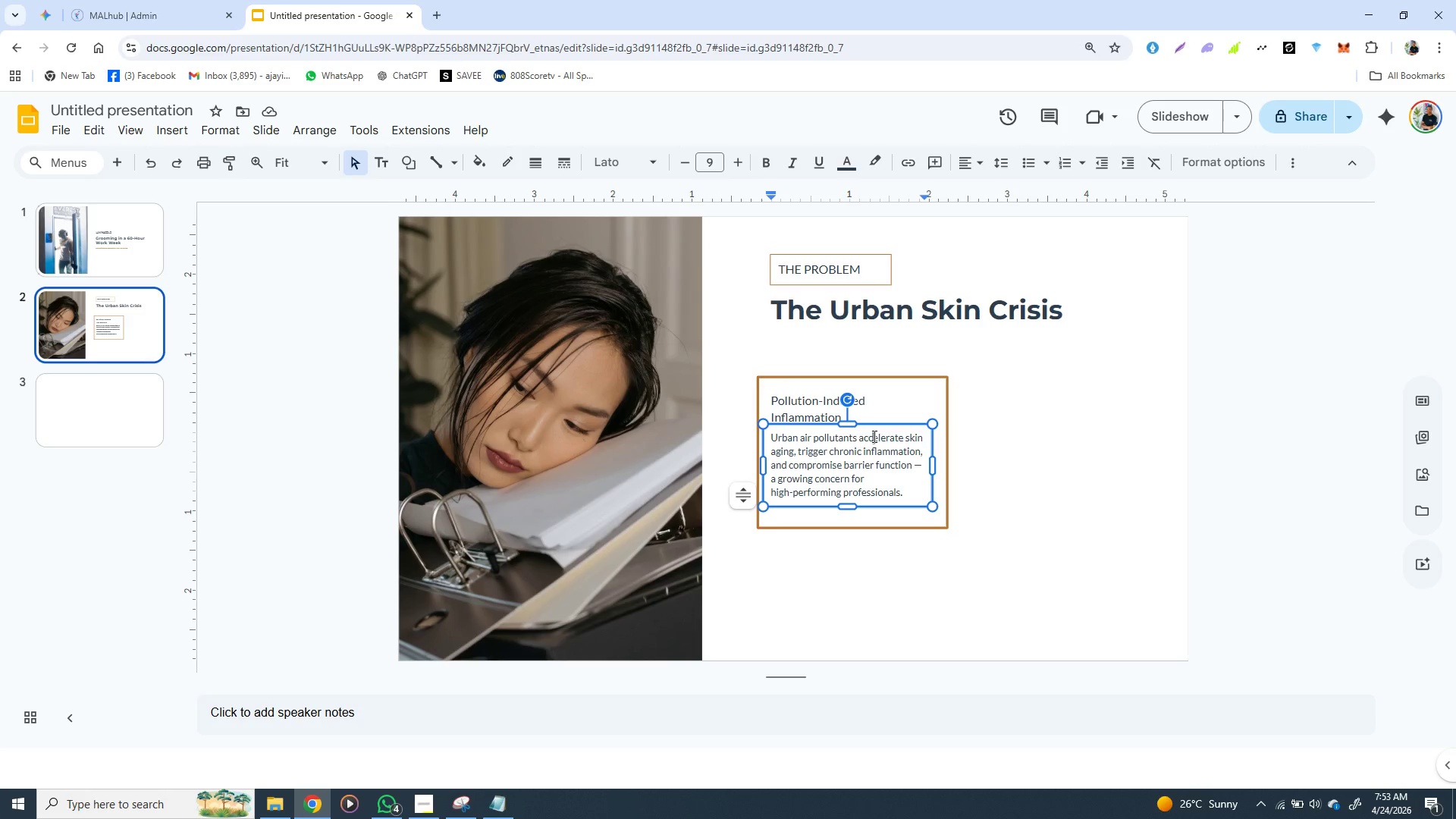 
left_click([933, 402])
 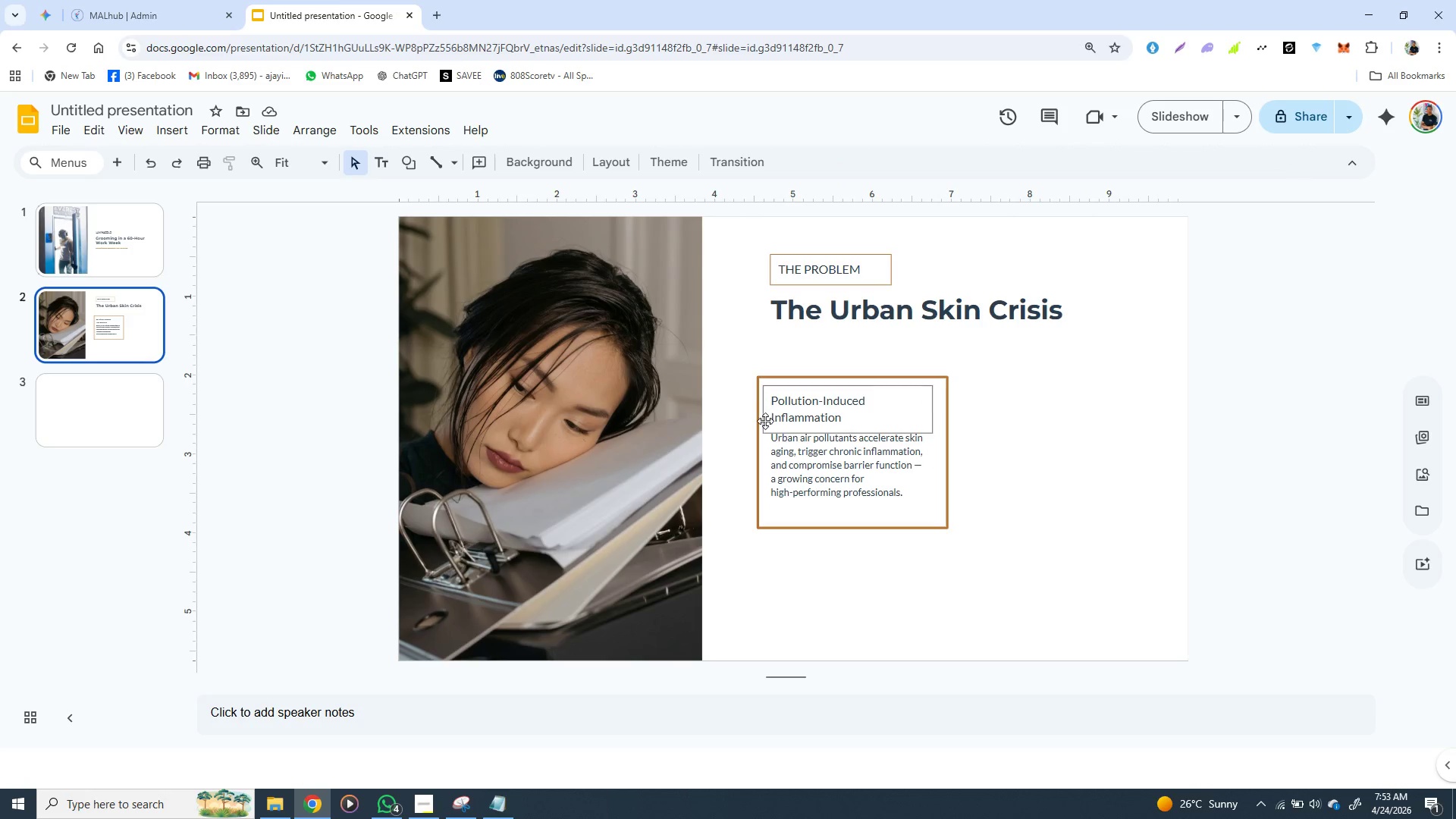 
wait(6.58)
 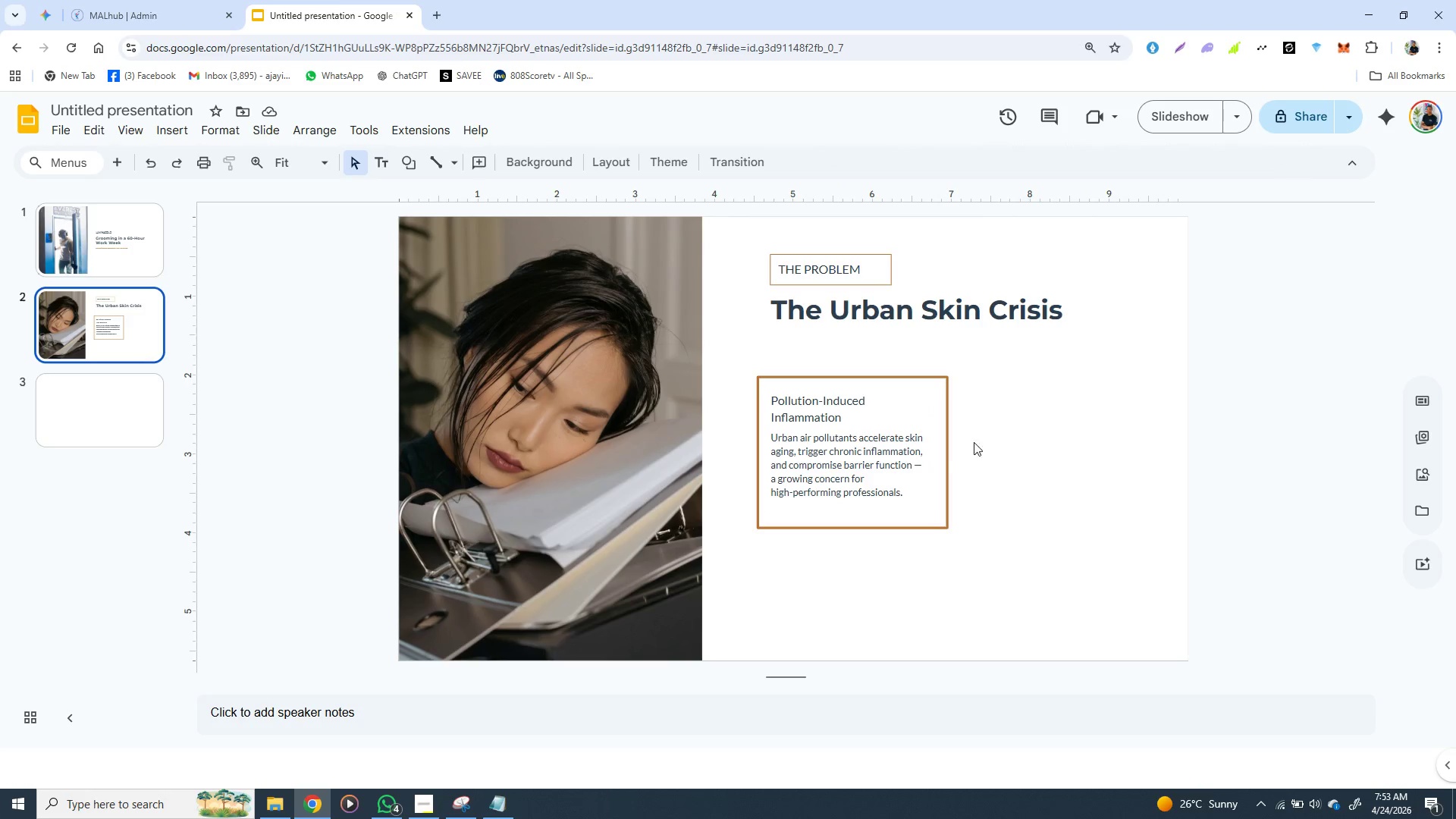 
left_click([763, 403])
 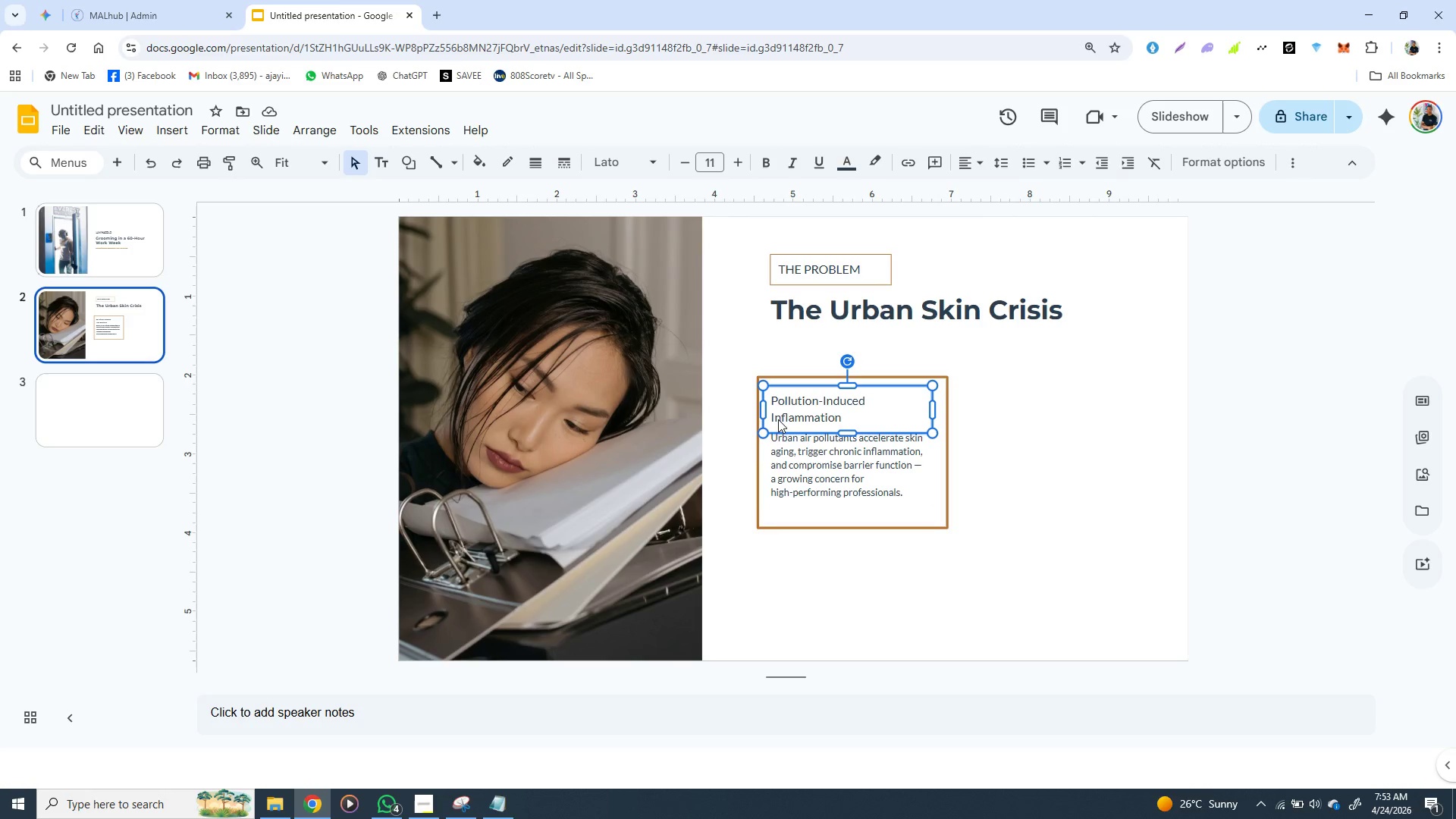 
hold_key(key=ShiftLeft, duration=1.5)
left_click([768, 459])
 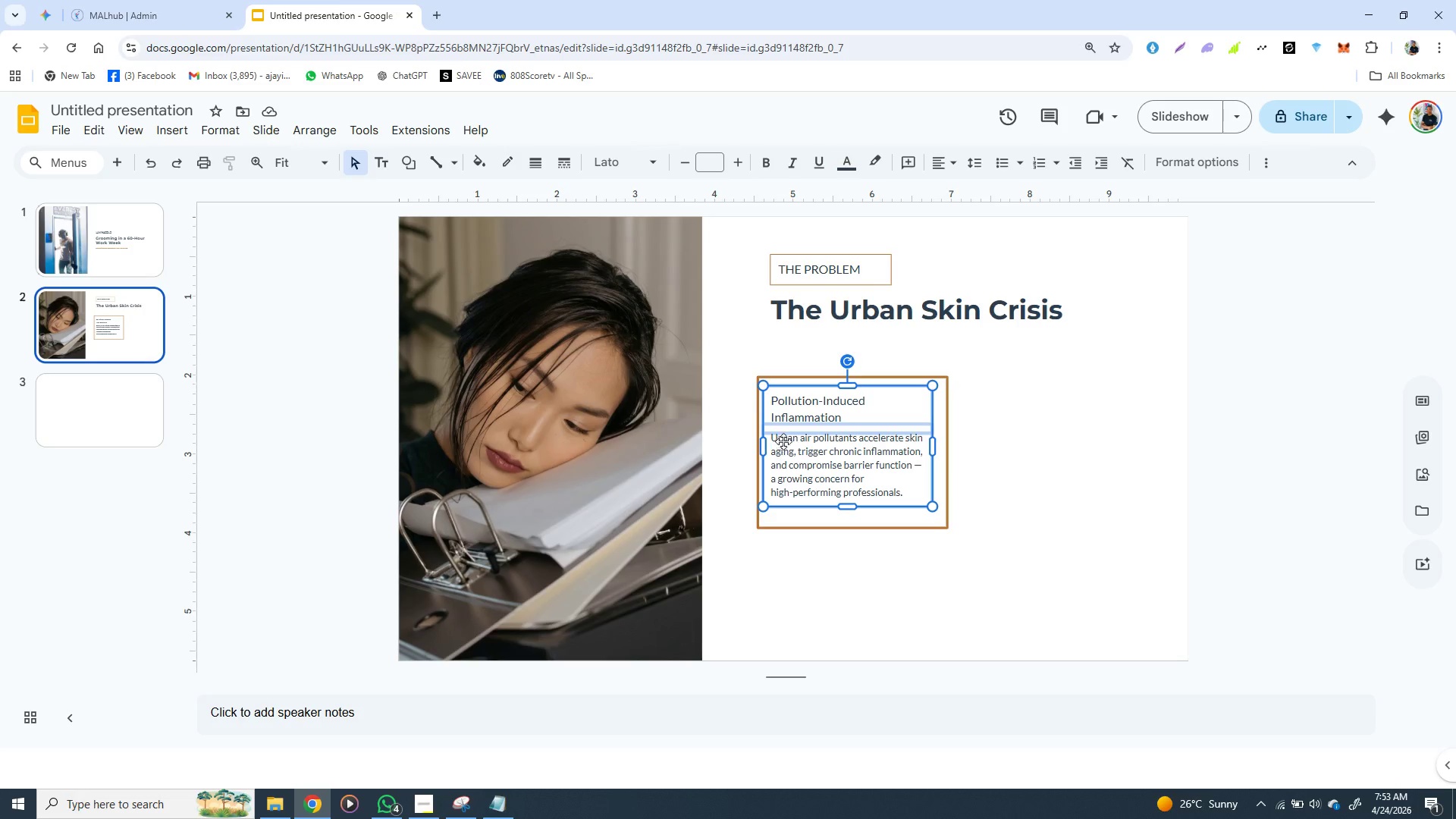 
key(Shift+ShiftLeft)
 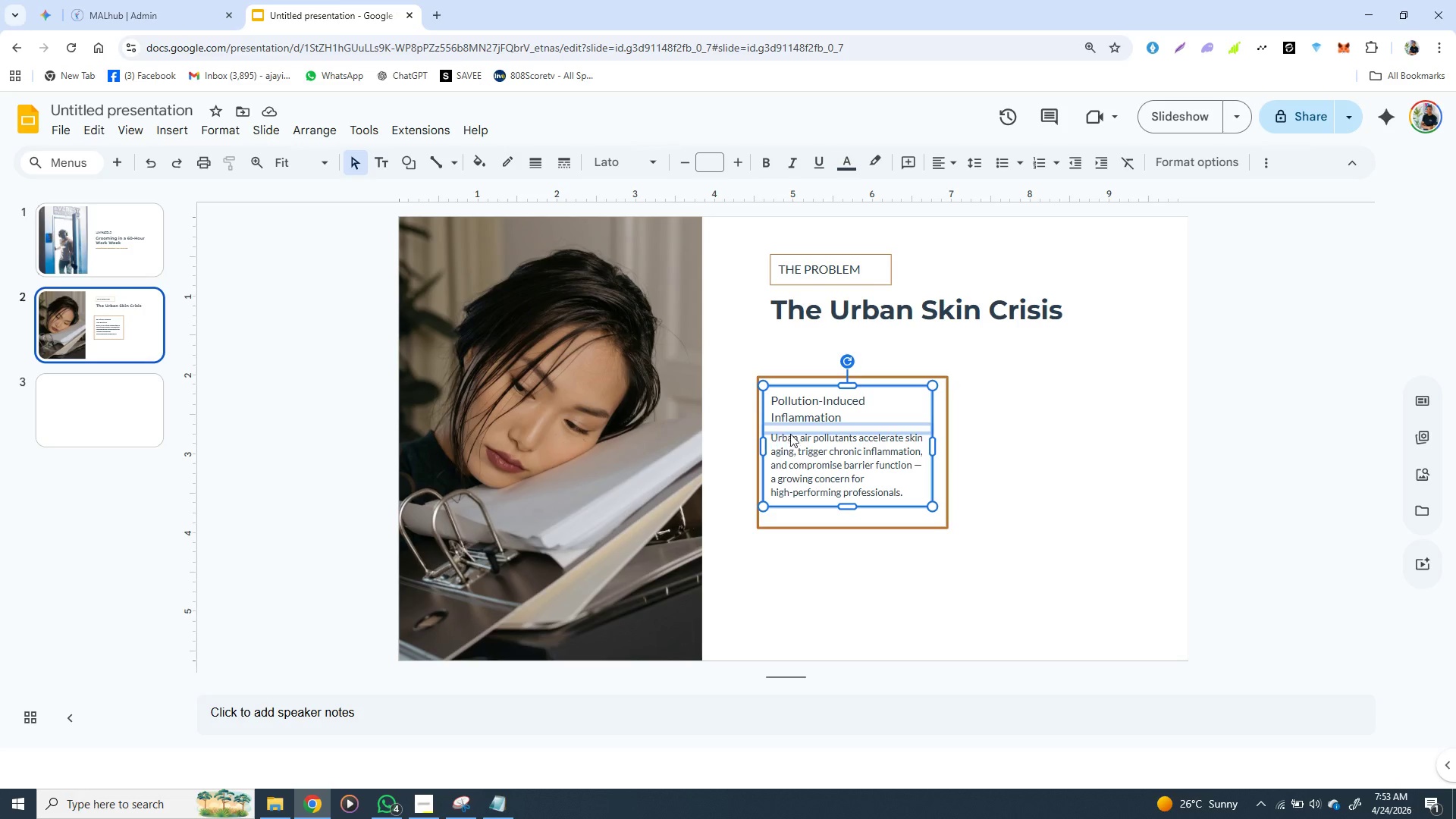 
key(Shift+ShiftLeft)
 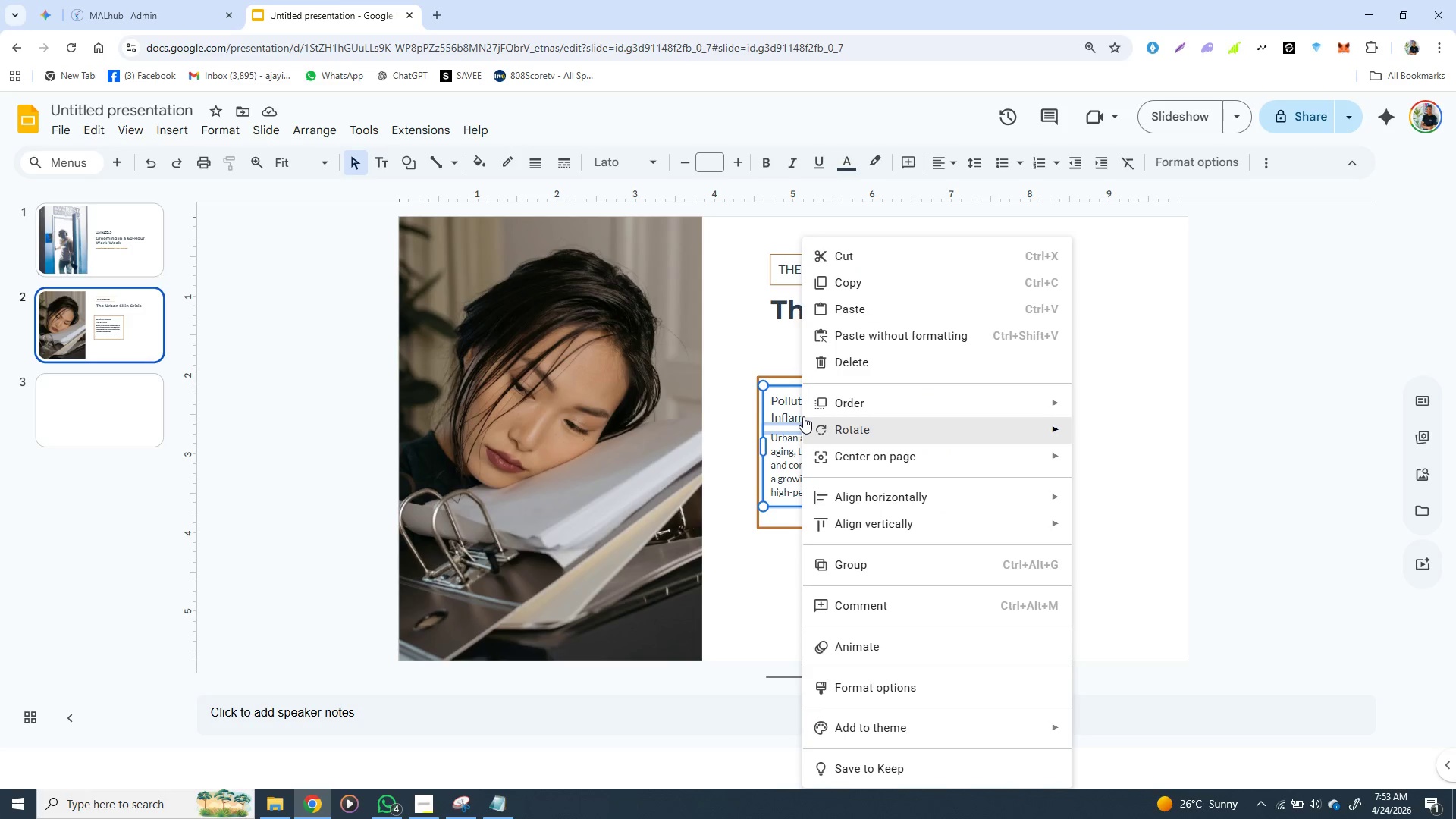 
right_click([803, 416])
 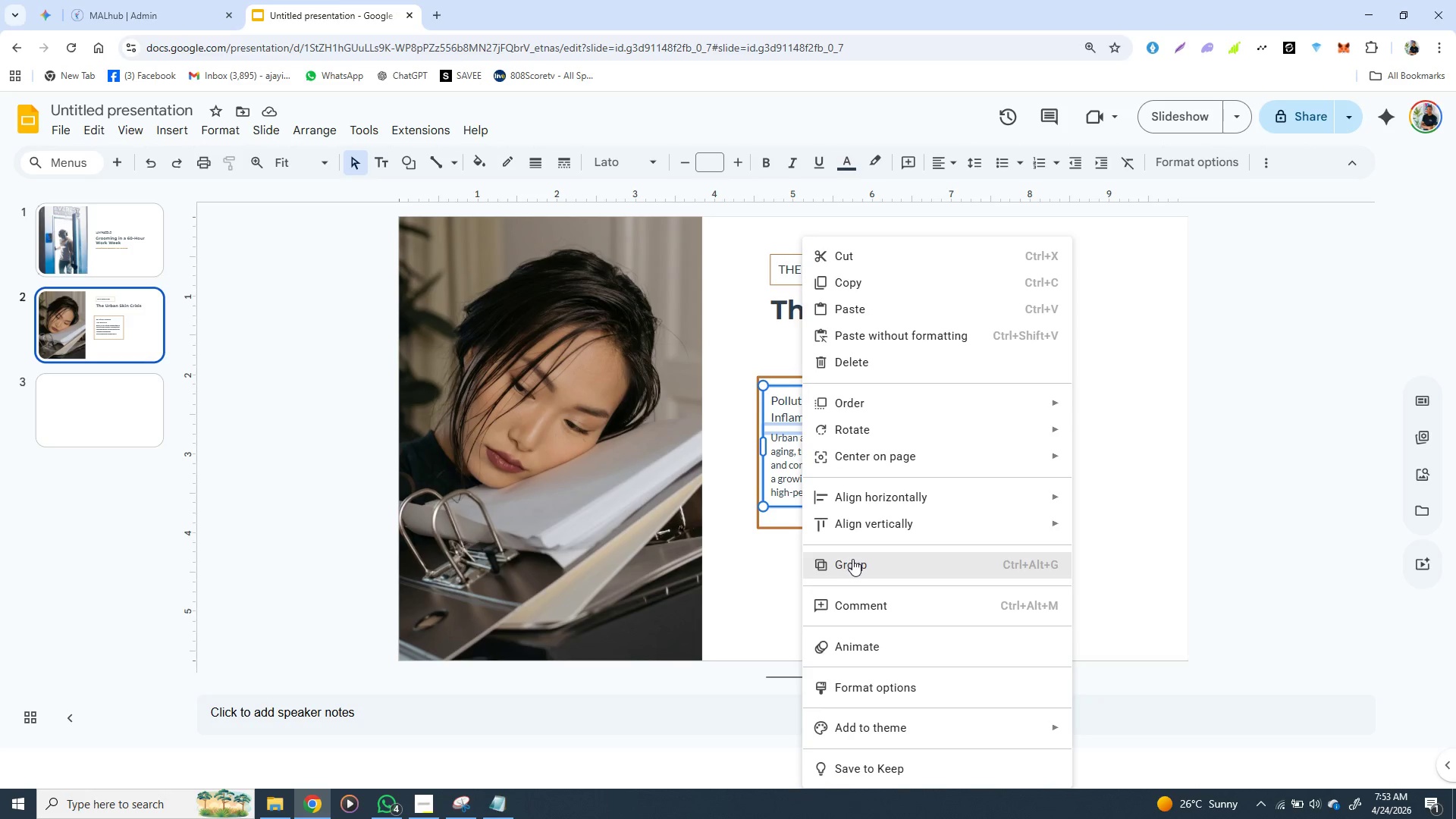 
left_click([852, 559])
 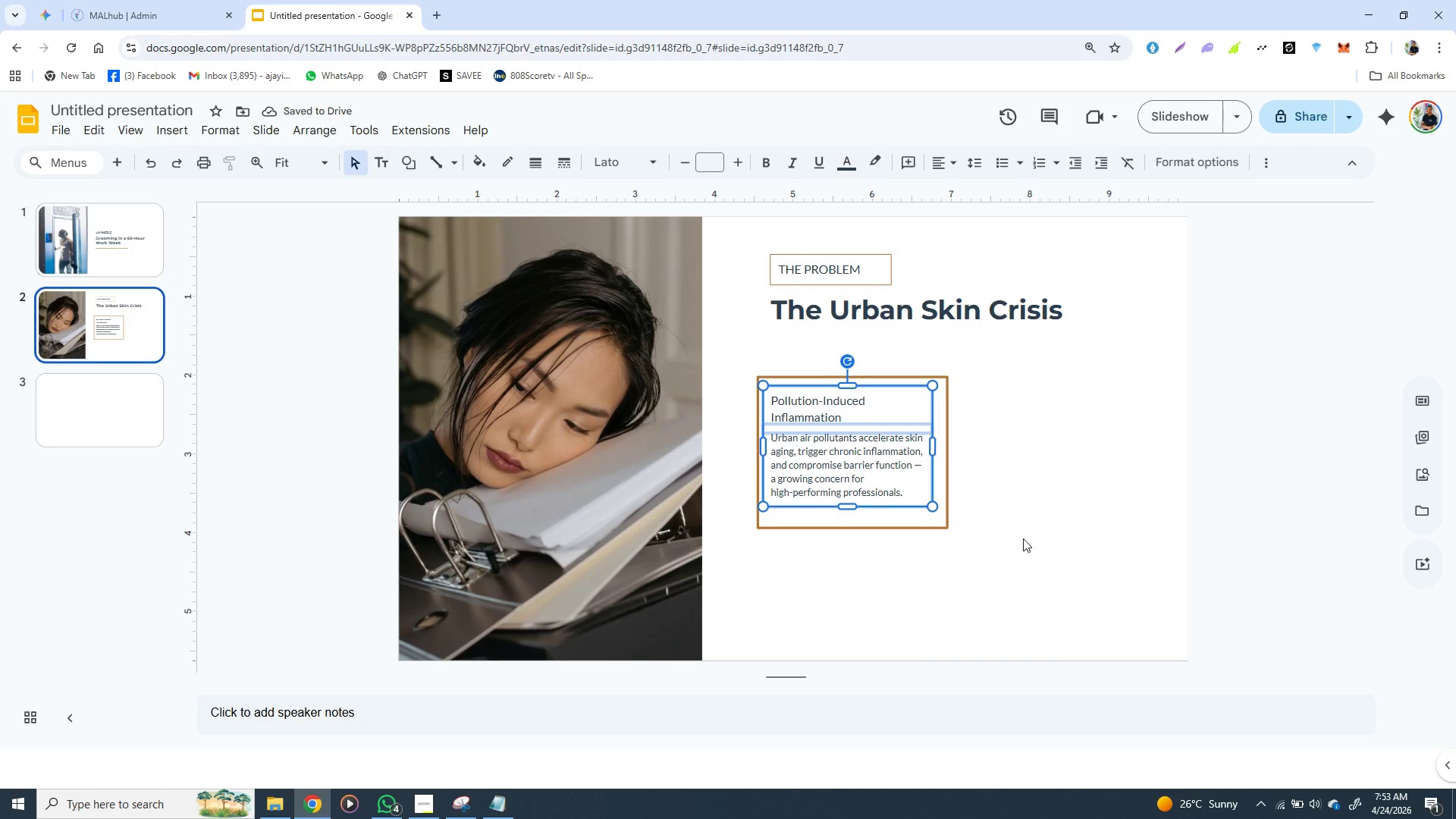 
wait(5.83)
 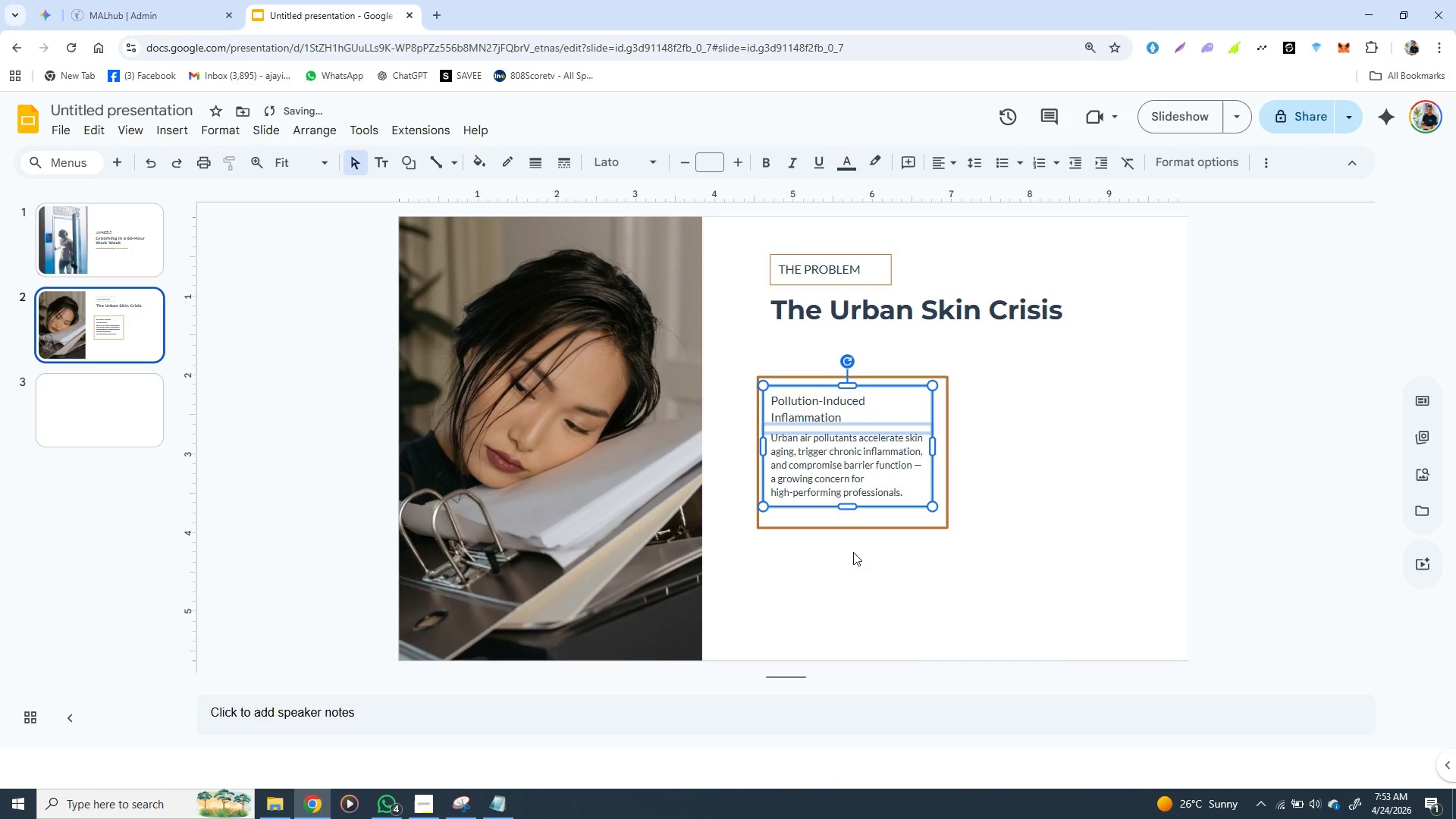 
hold_key(key=ShiftLeft, duration=1.5)
 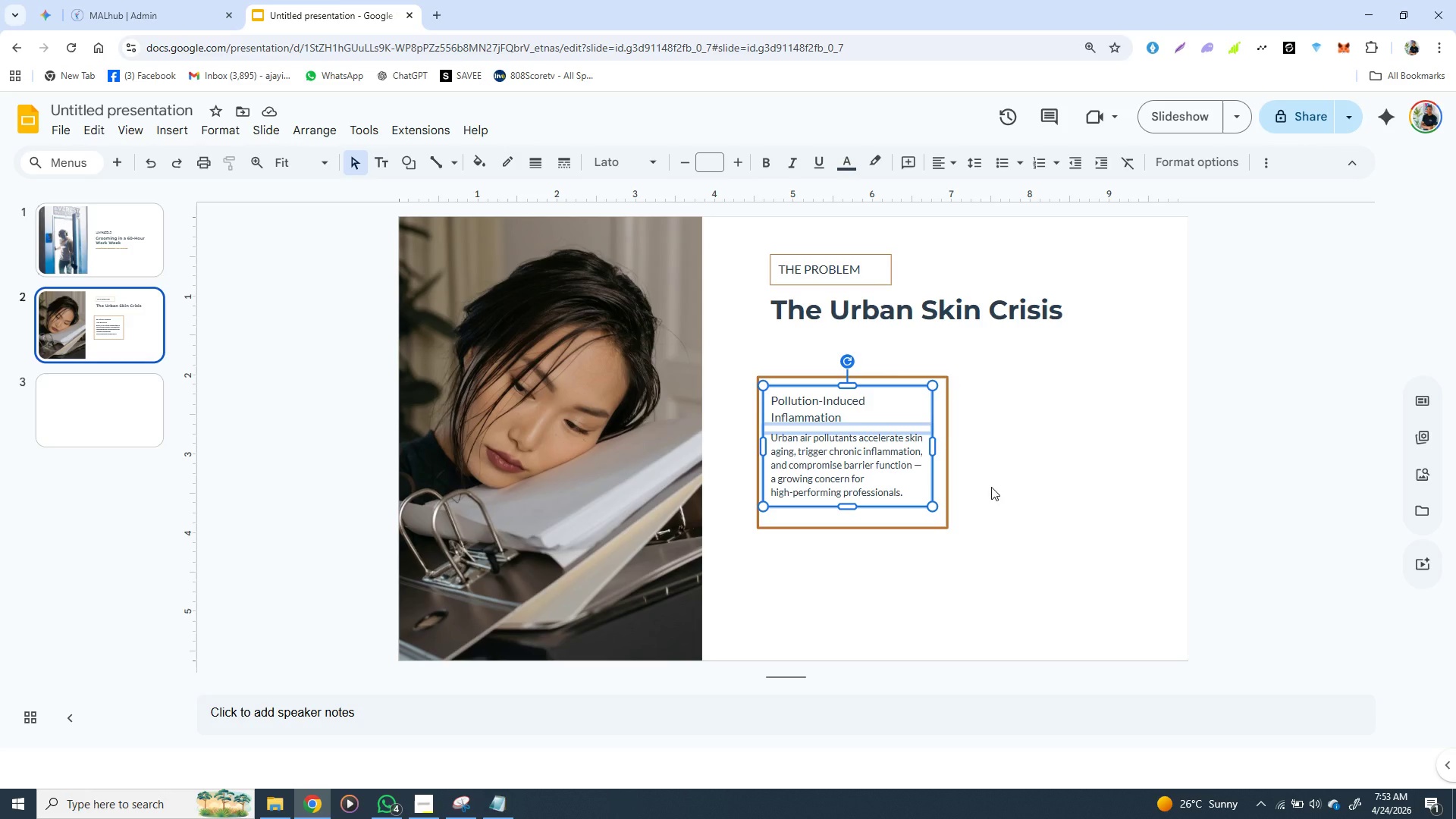 
key(Shift+ShiftLeft)
 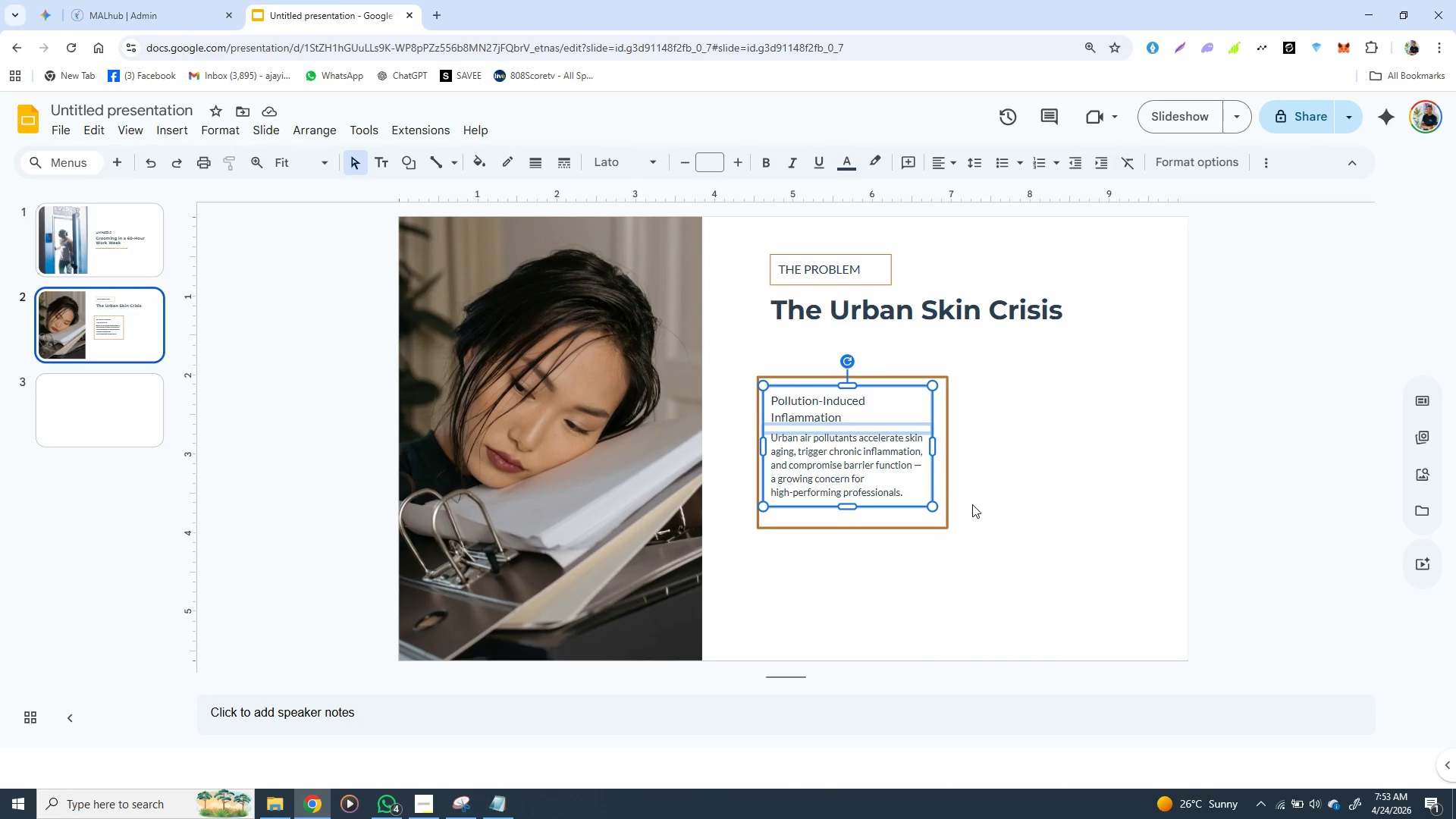 
key(Shift+ShiftLeft)
 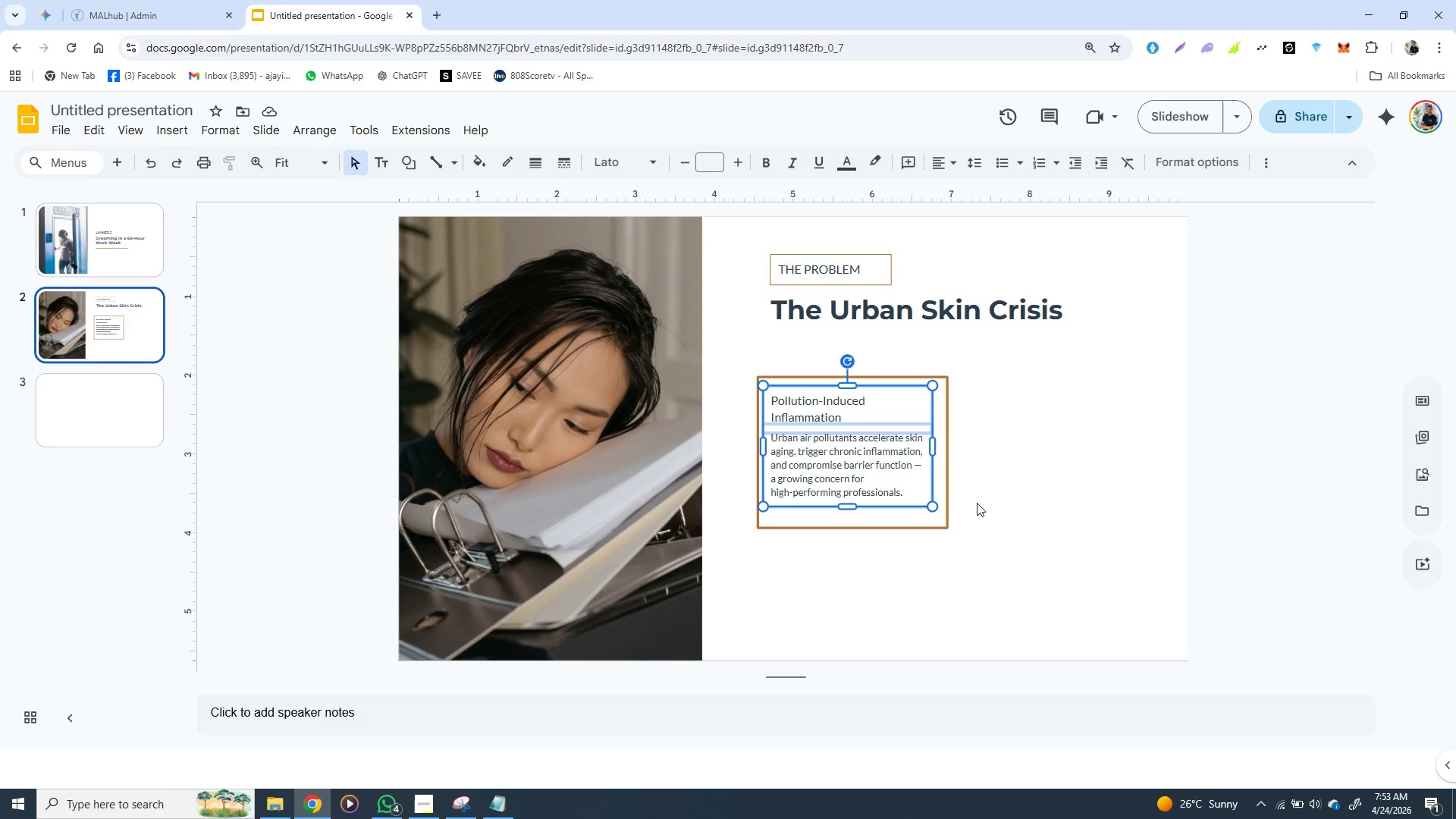 
key(Shift+ShiftLeft)
 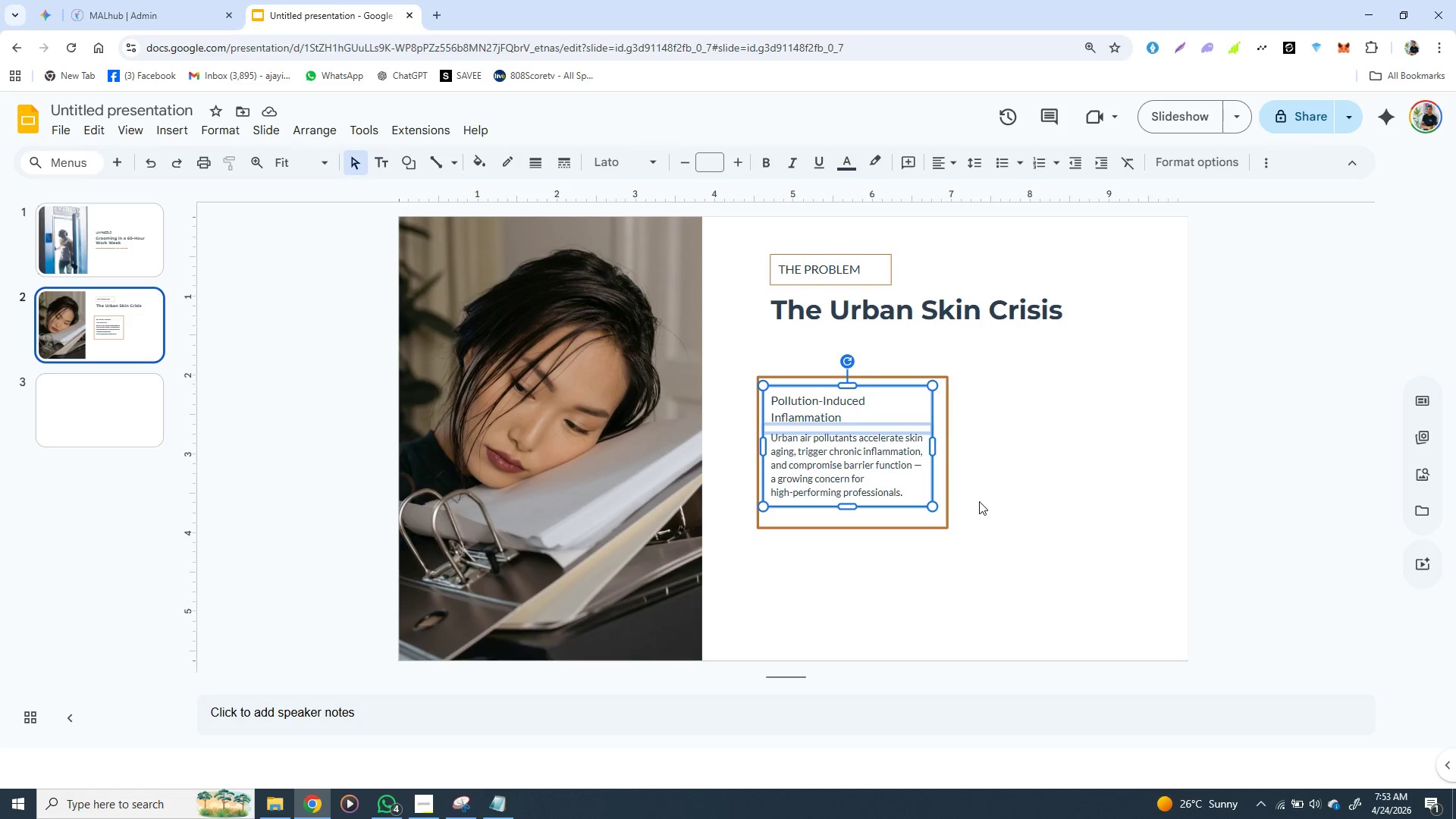 
key(Shift+ShiftLeft)
 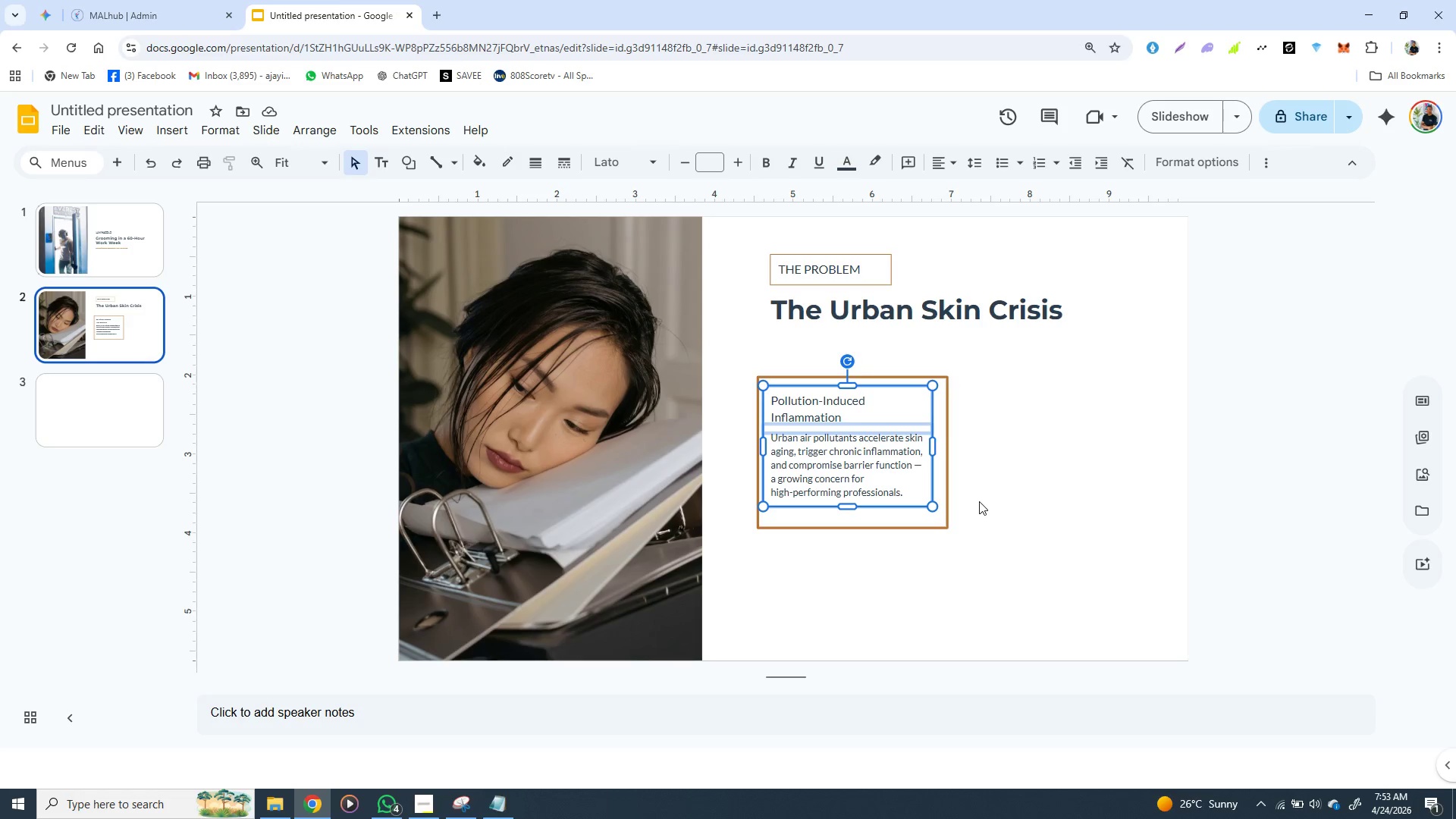 
key(Shift+ShiftLeft)
 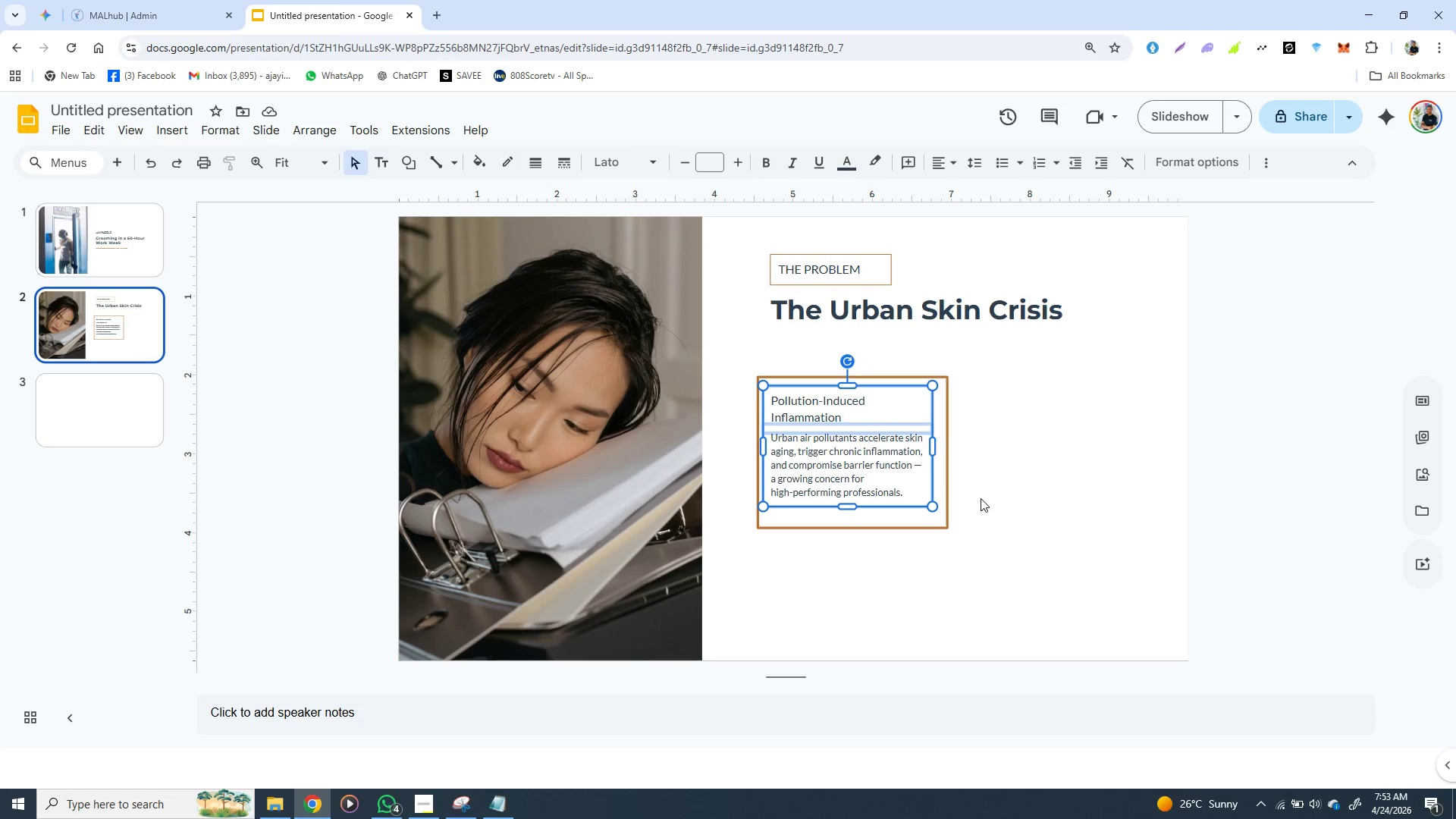 
key(Shift+ShiftLeft)
 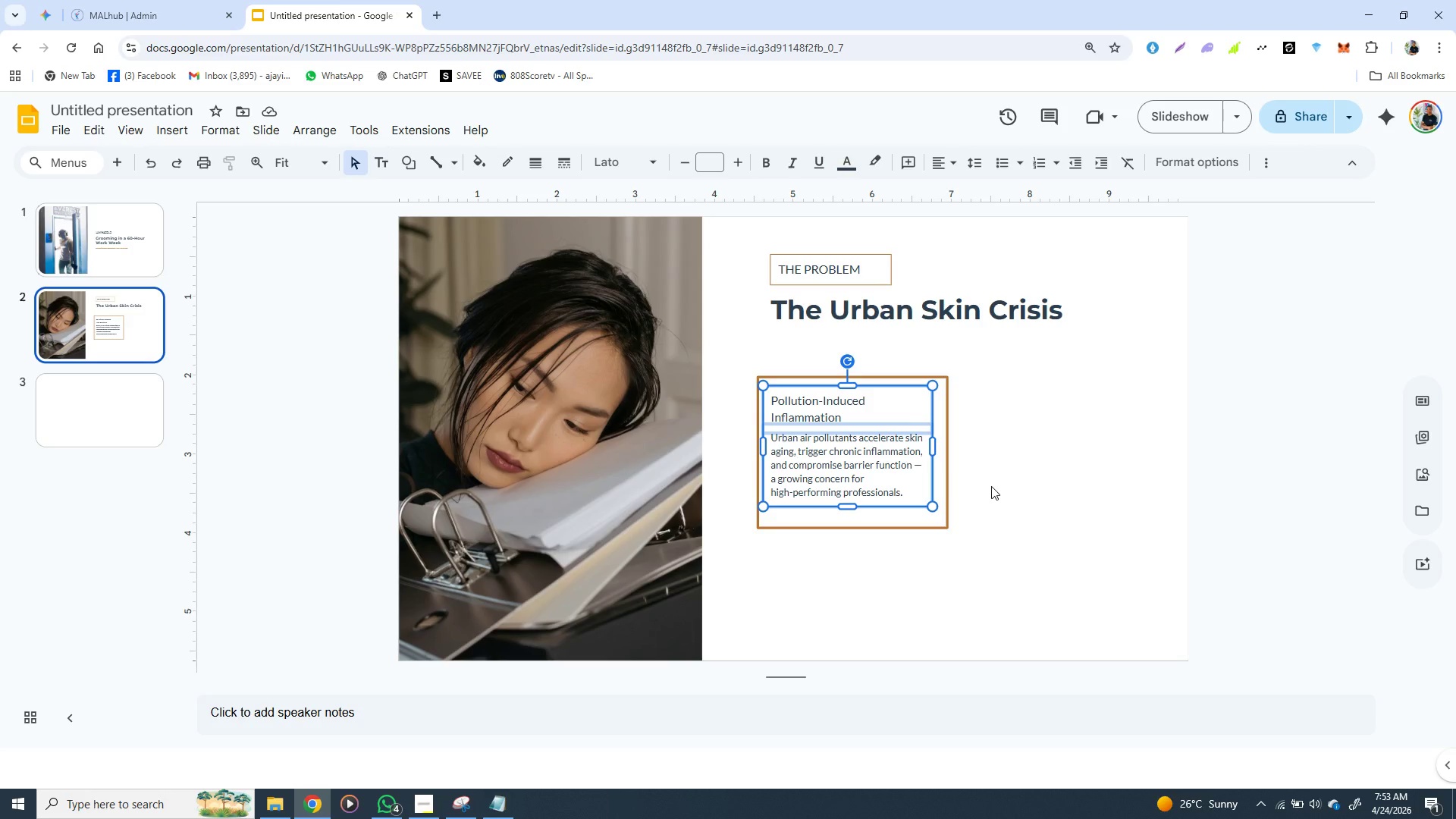 
left_click([991, 486])
 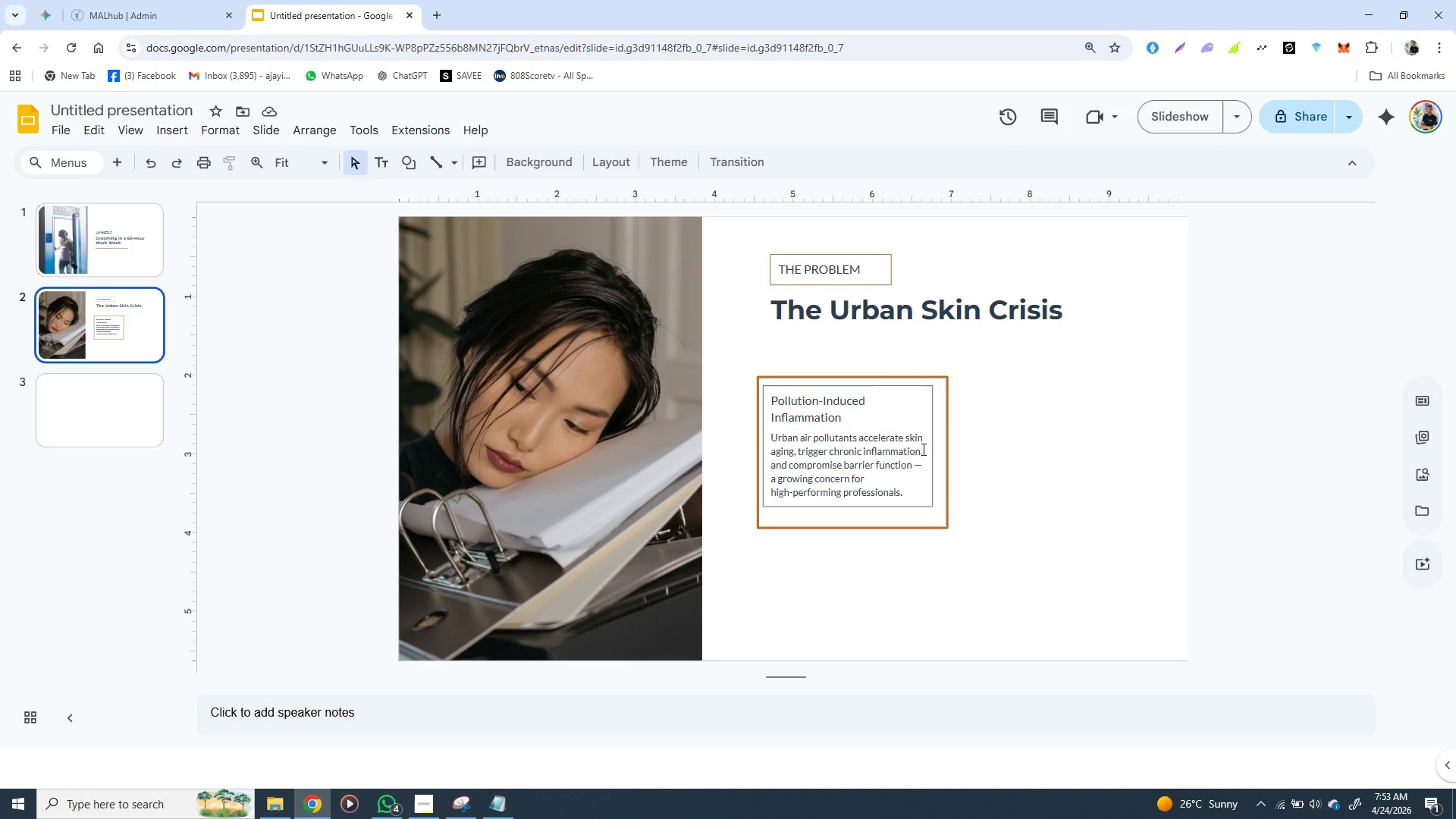 
left_click([927, 447])
 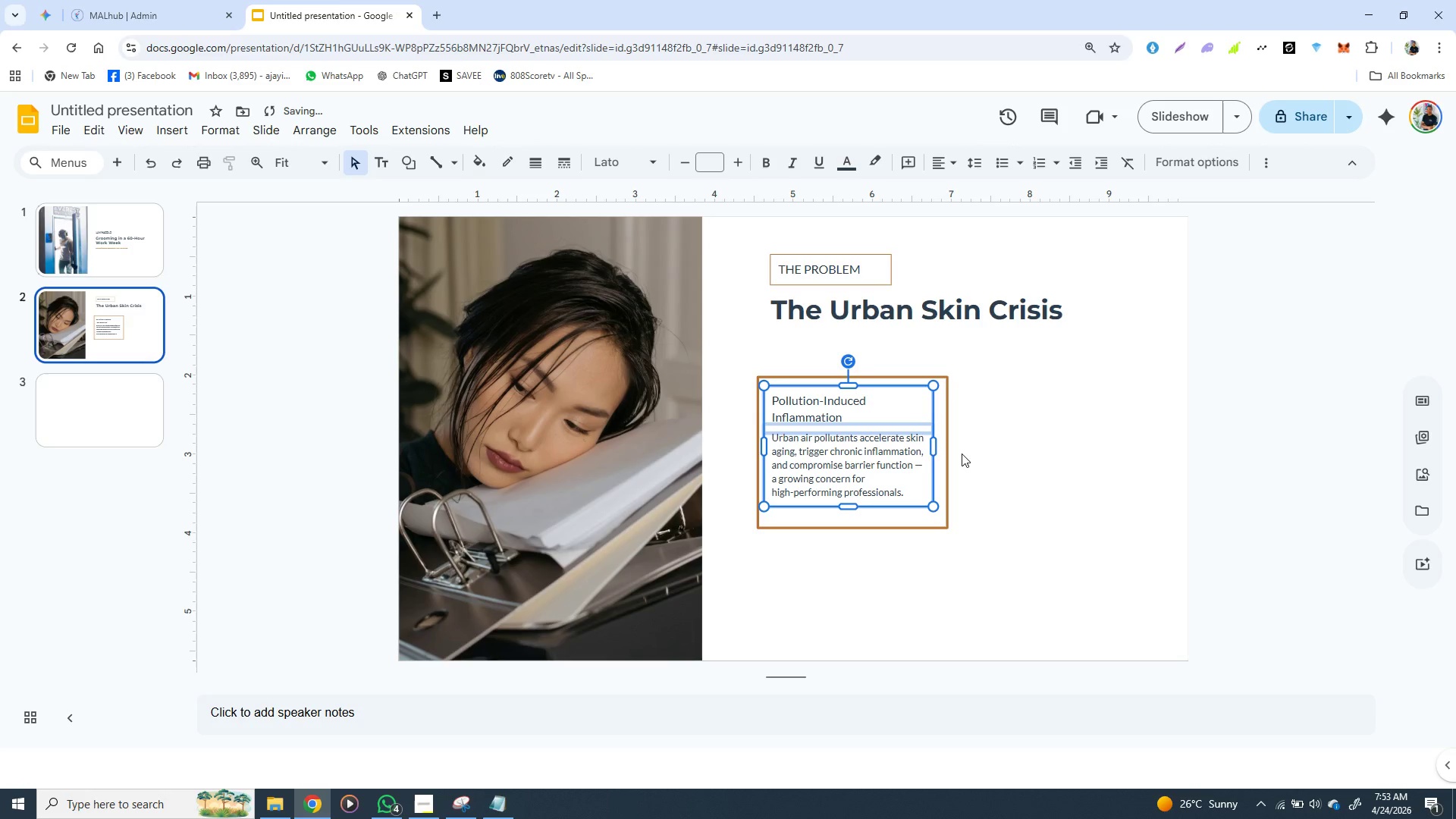 
key(ArrowRight)
 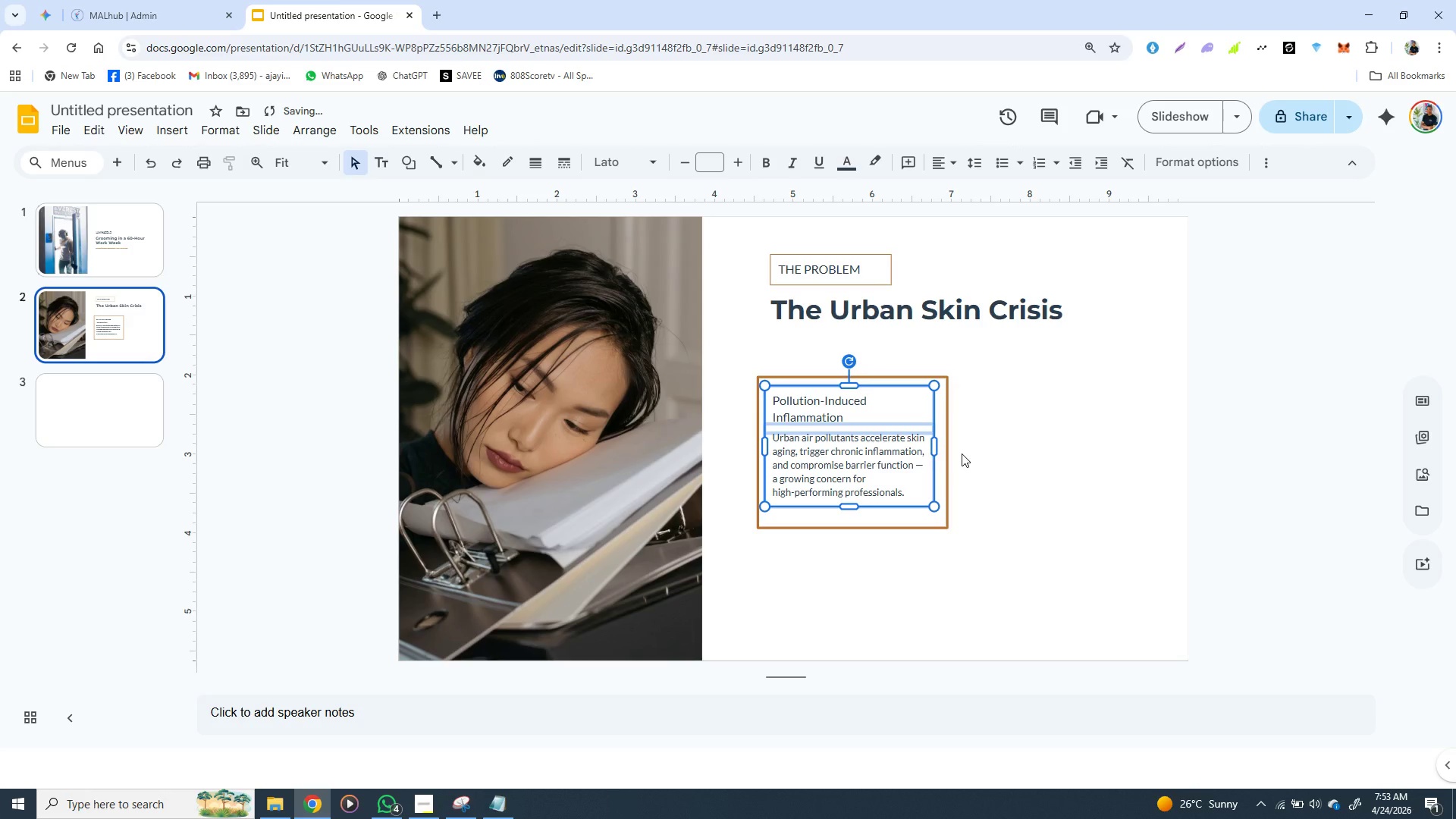 
key(ArrowRight)
 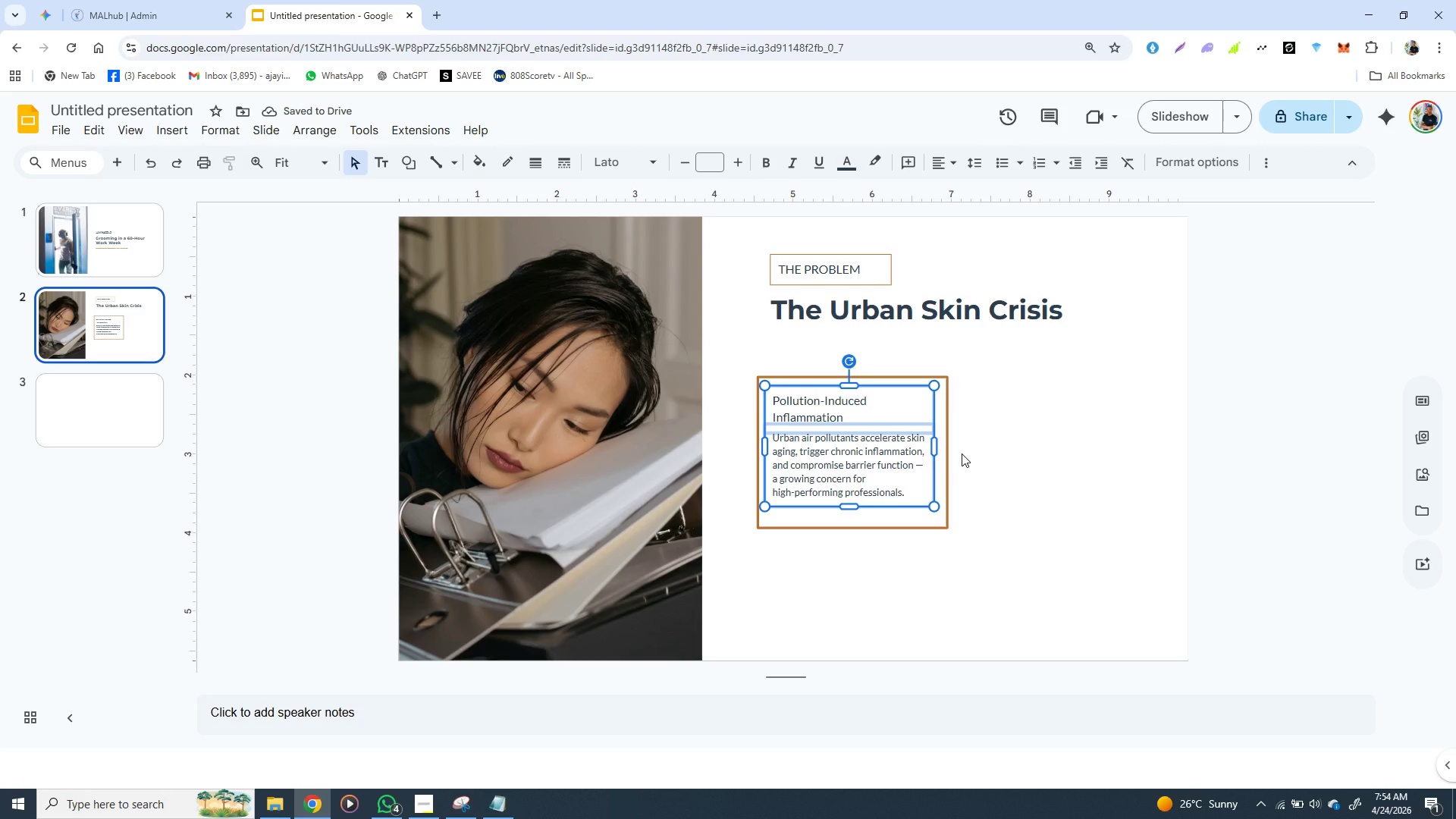 
key(ArrowUp)
 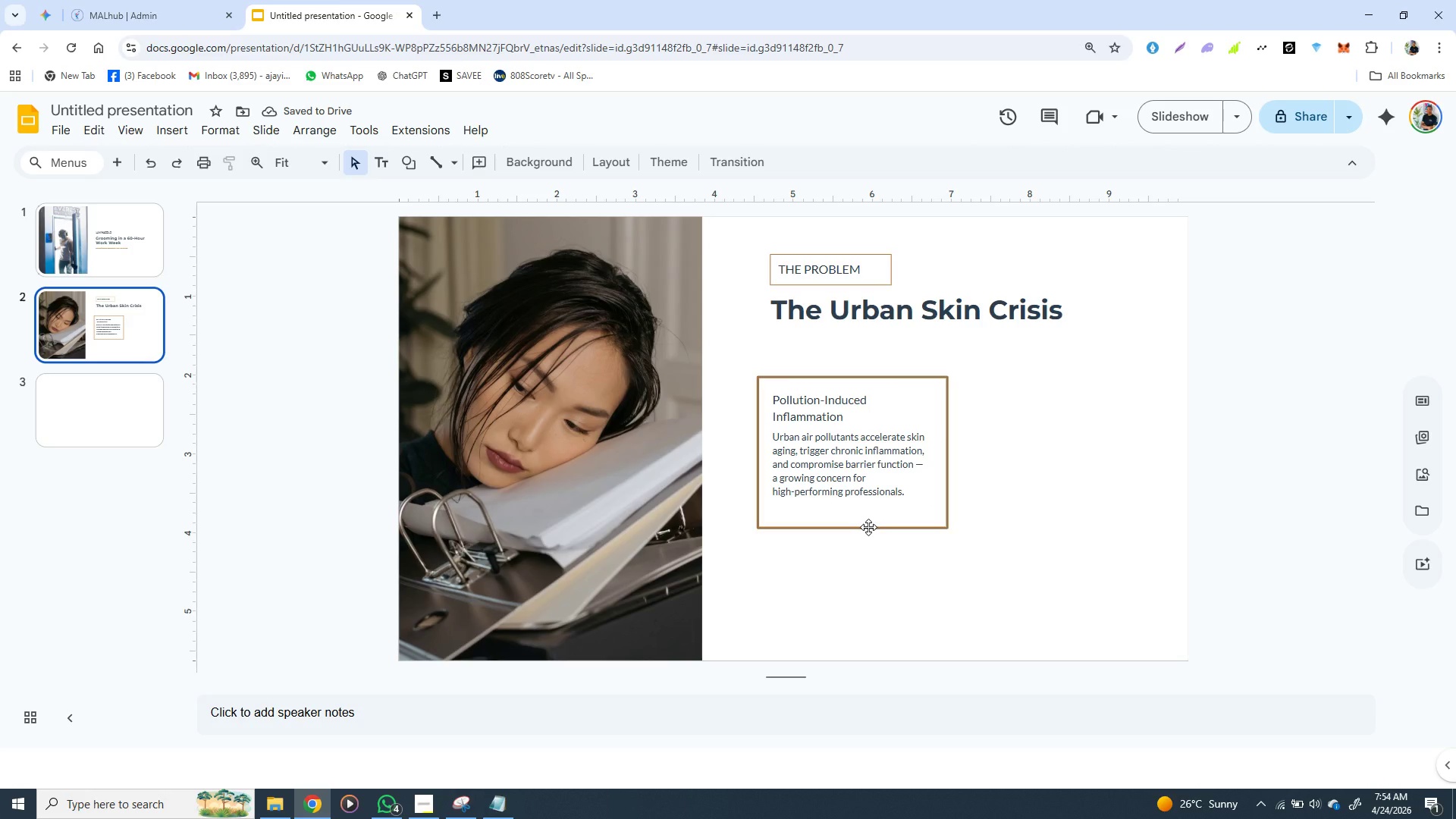 
wait(6.11)
 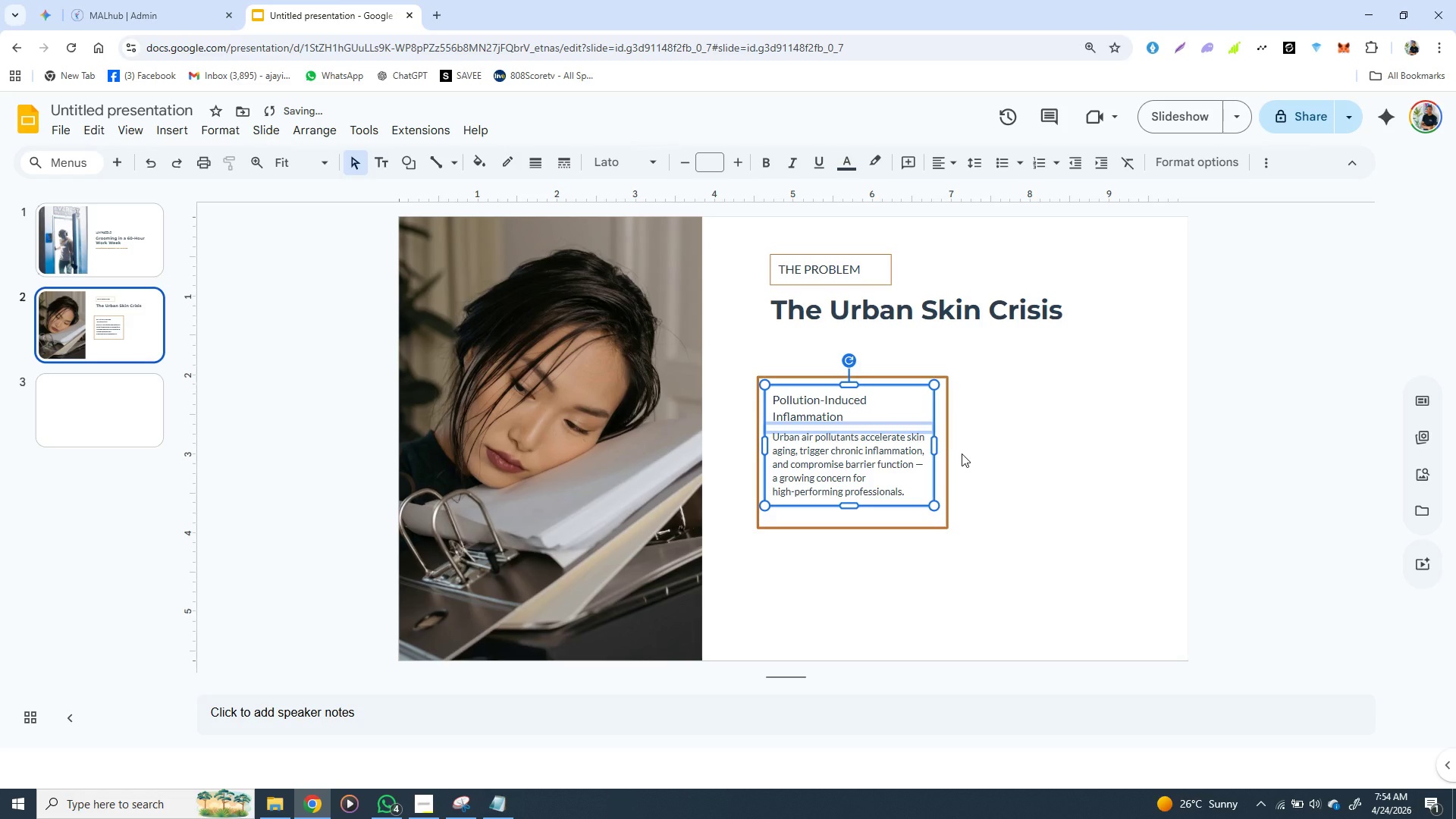 
left_click([859, 525])
 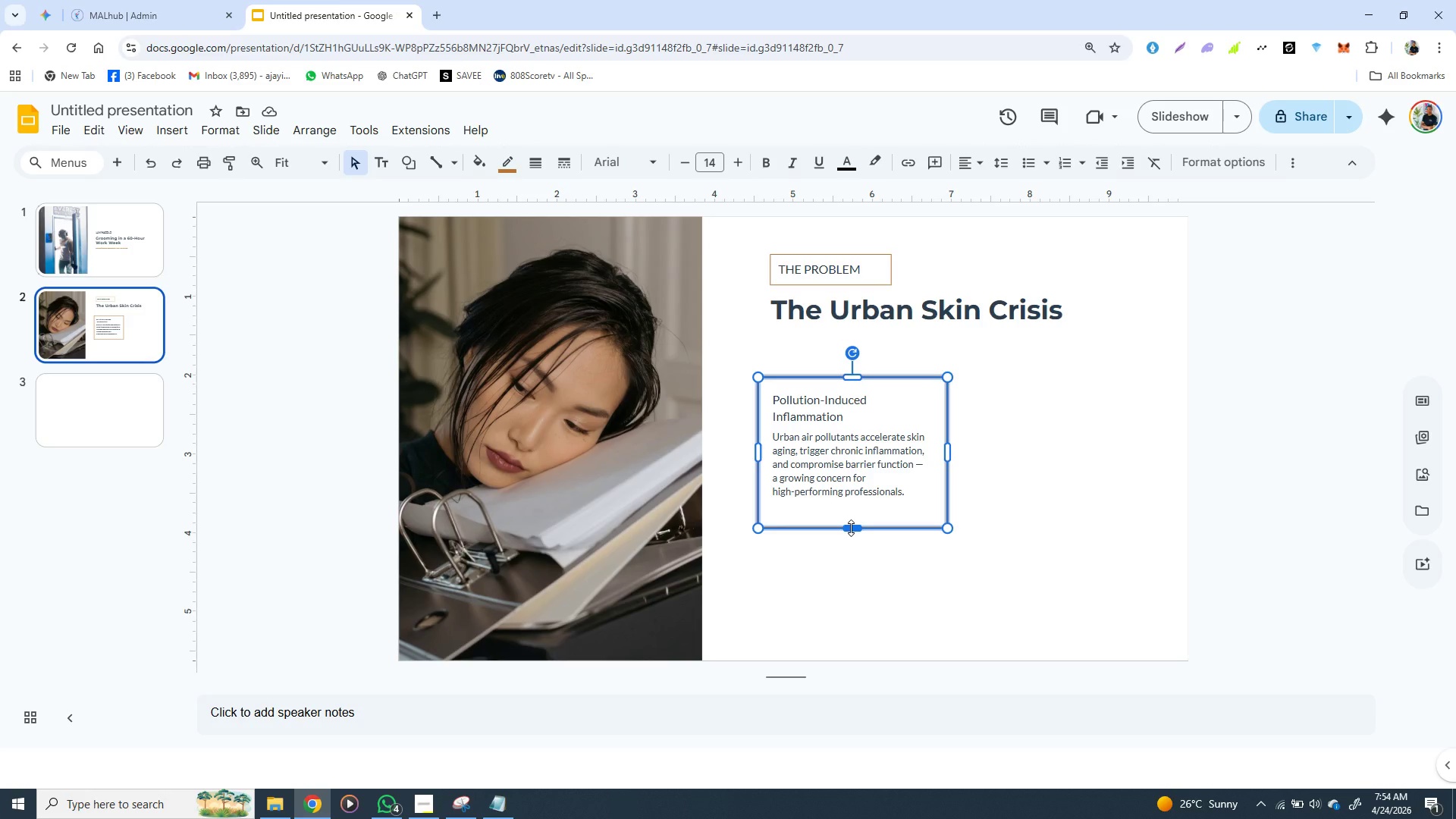 
left_click_drag(start_coordinate=[851, 528], to_coordinate=[849, 513])
 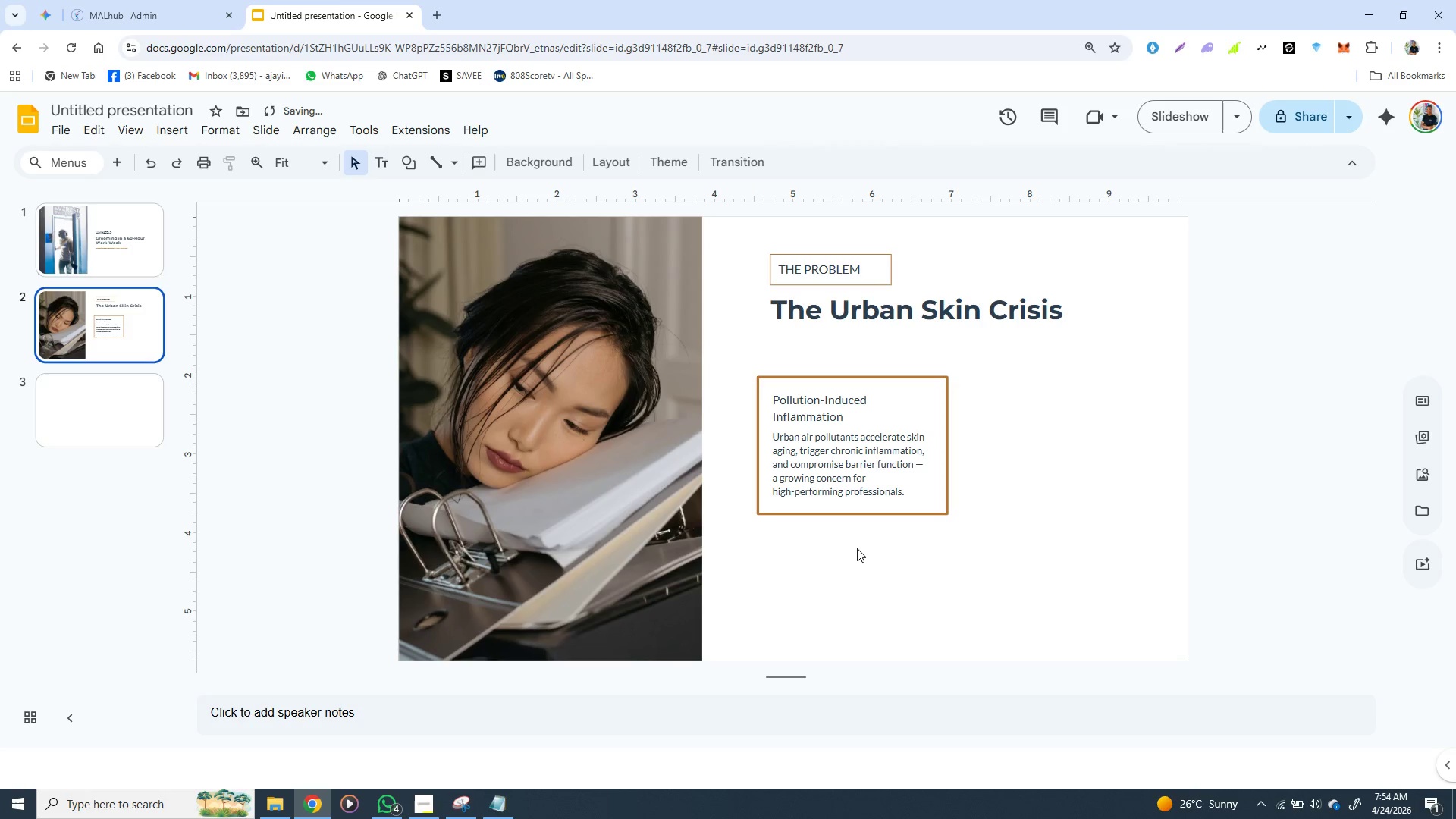 
left_click([857, 548])
 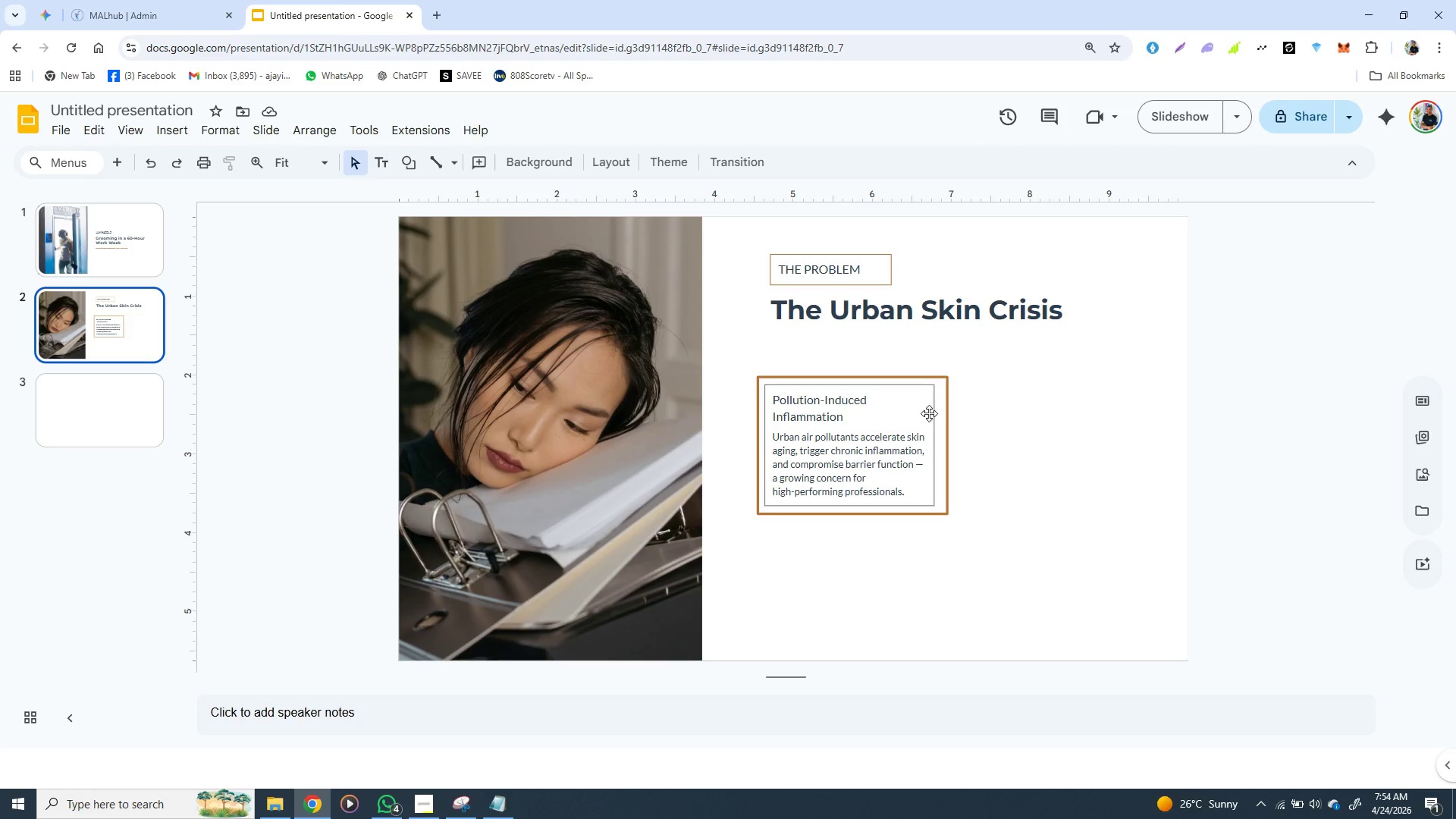 
wait(5.67)
 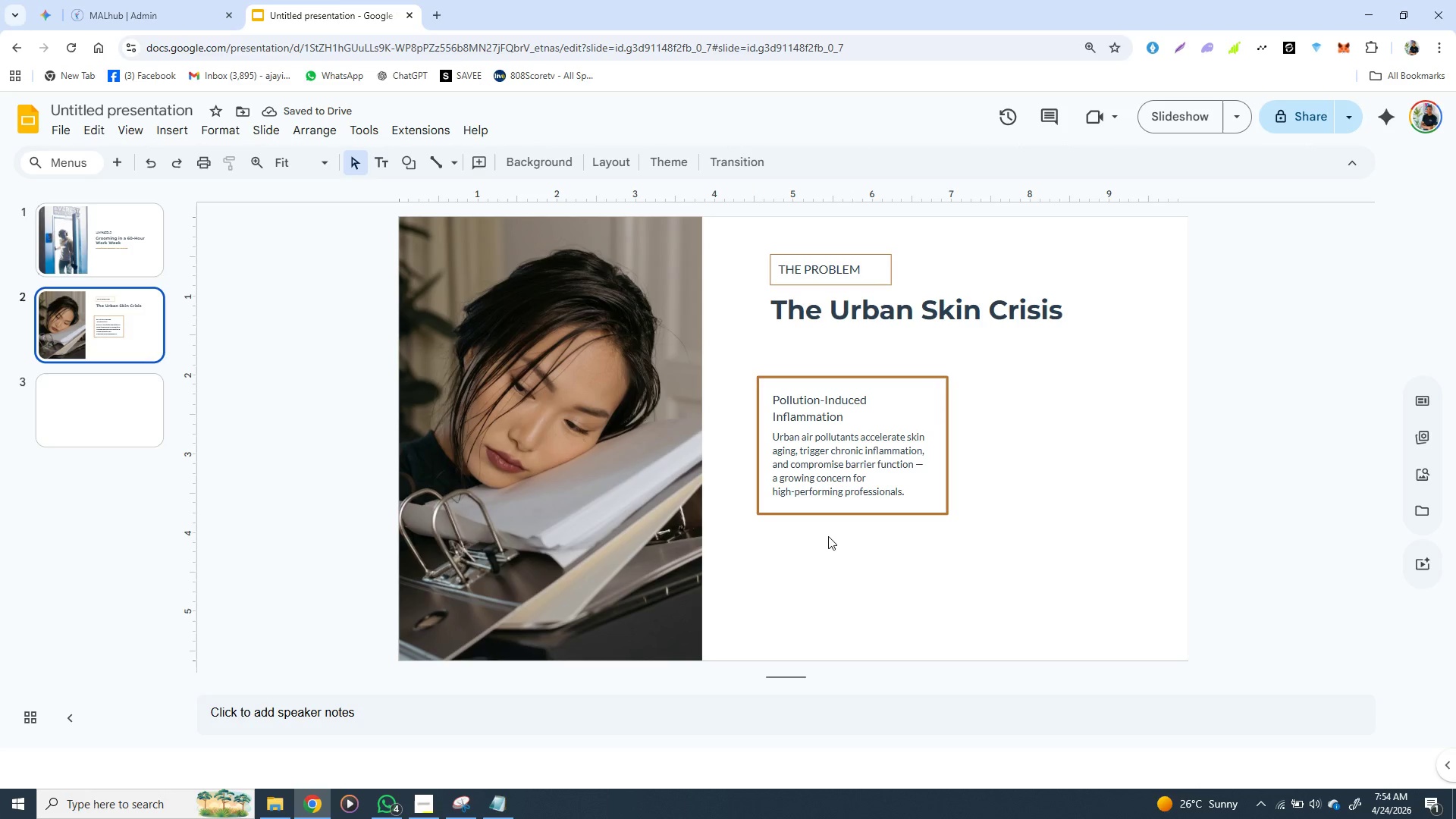 
left_click([932, 413])
 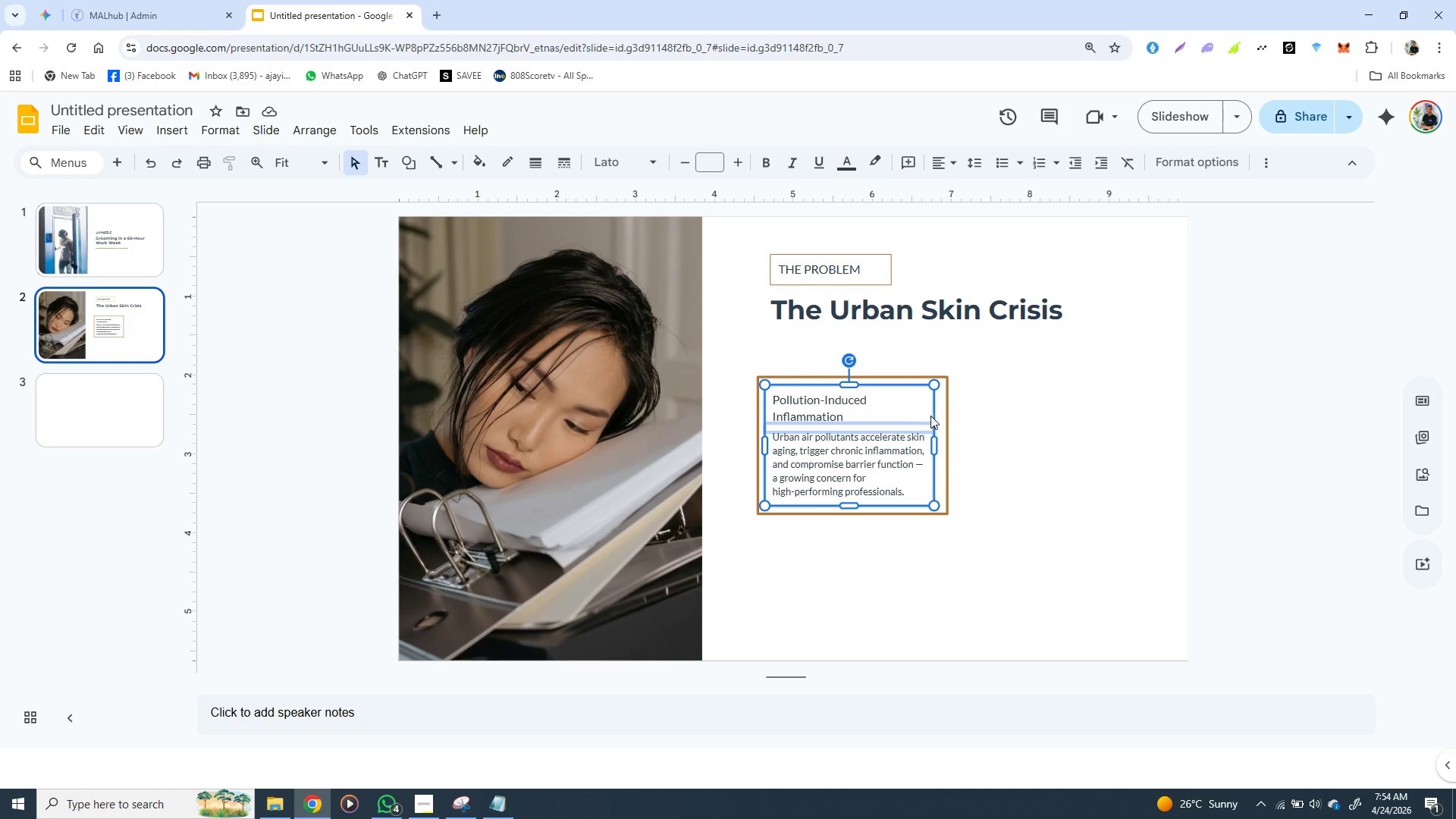 
hold_key(key=ShiftLeft, duration=1.5)
left_click([946, 460])
 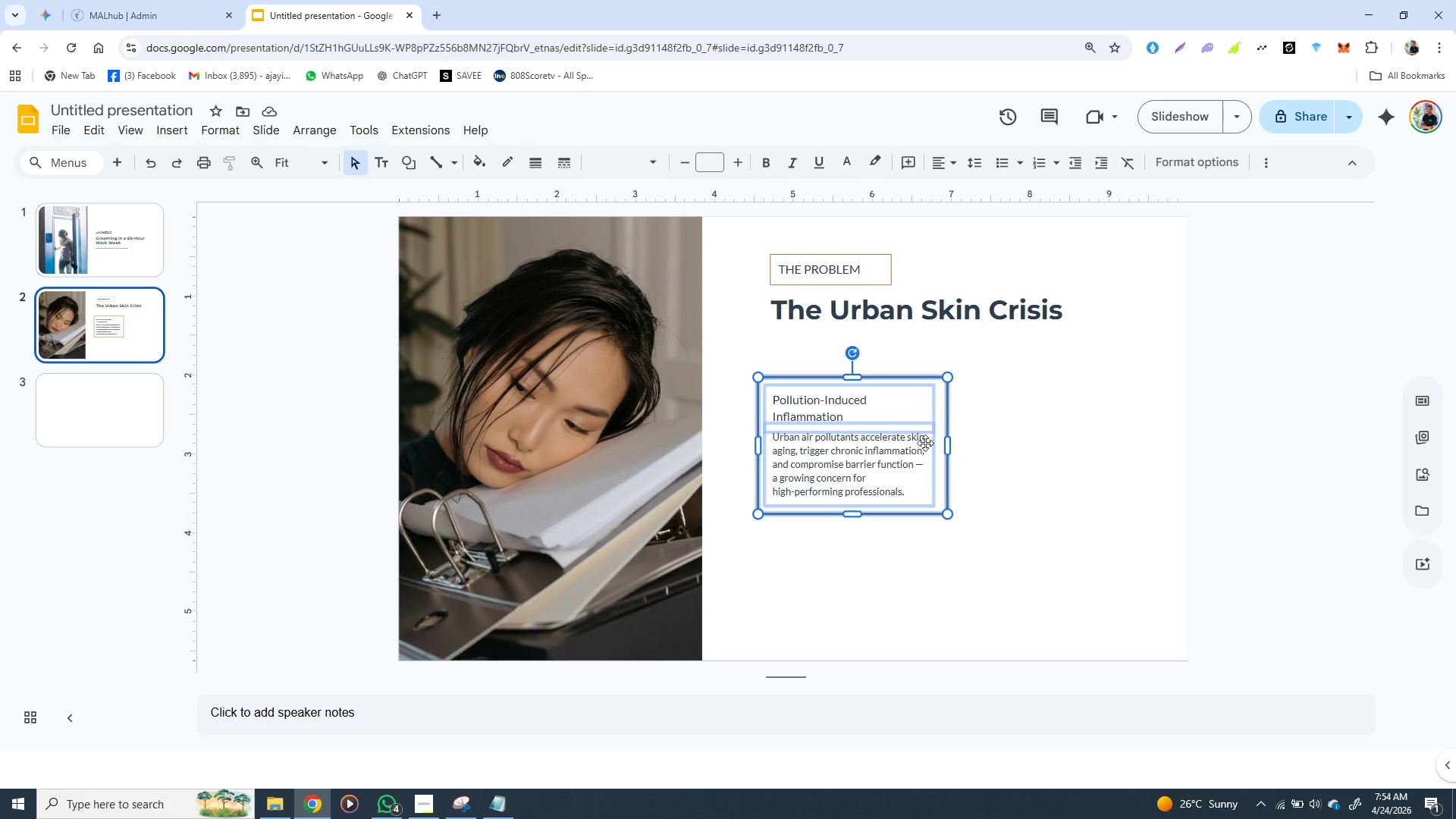 
key(Shift+ShiftLeft)
 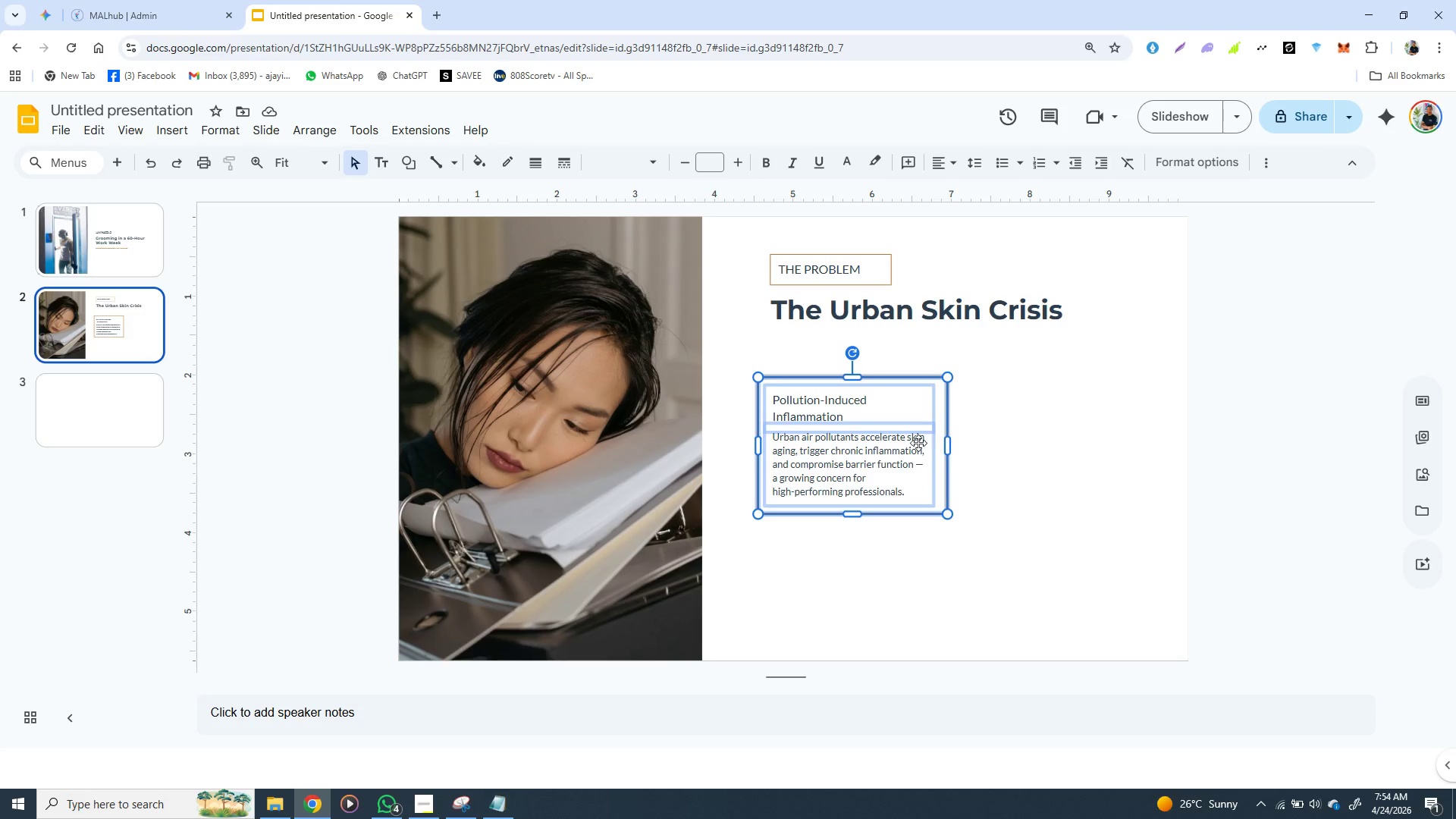 
key(Shift+ShiftLeft)
 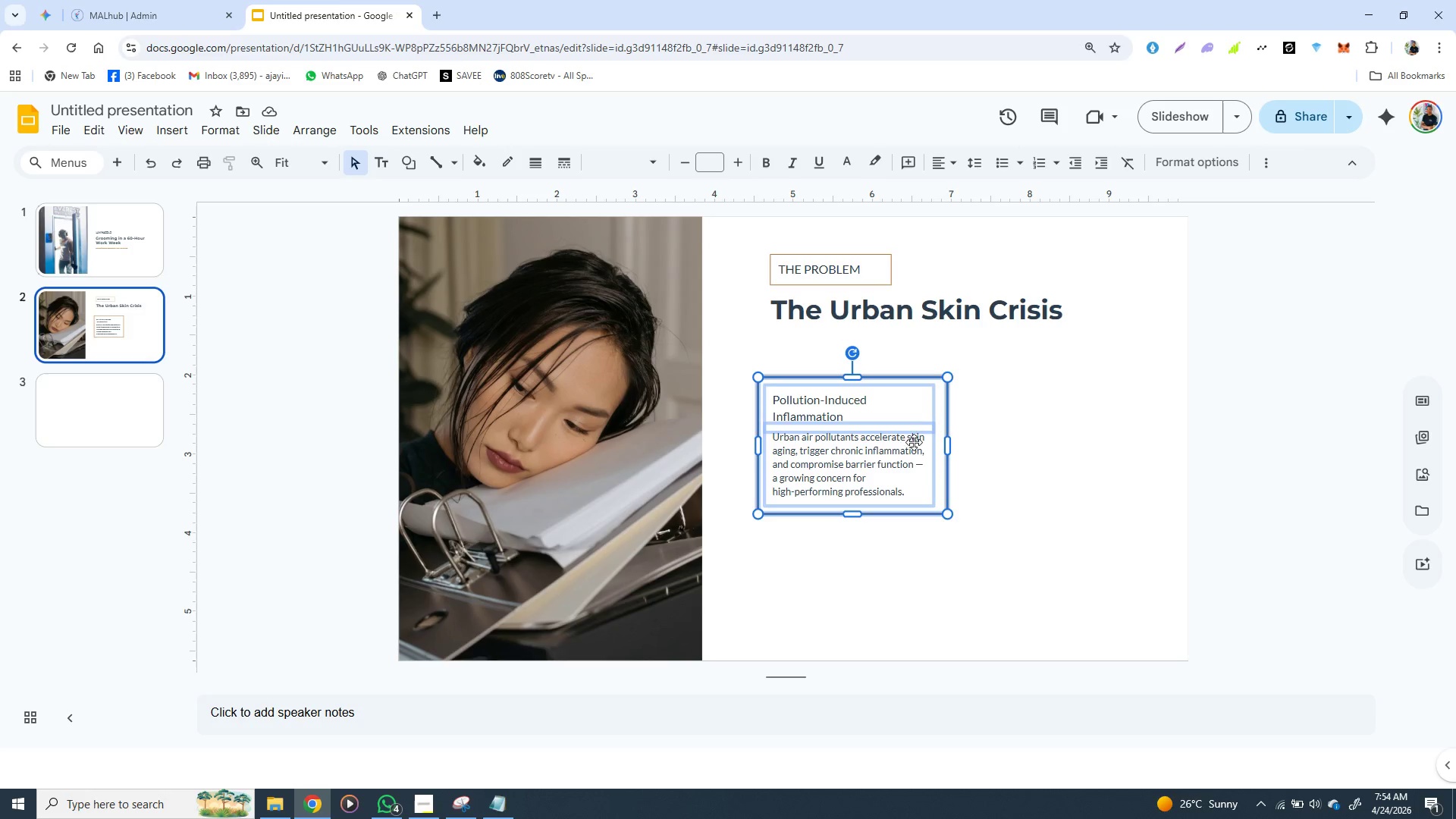 
key(Shift+ShiftLeft)
 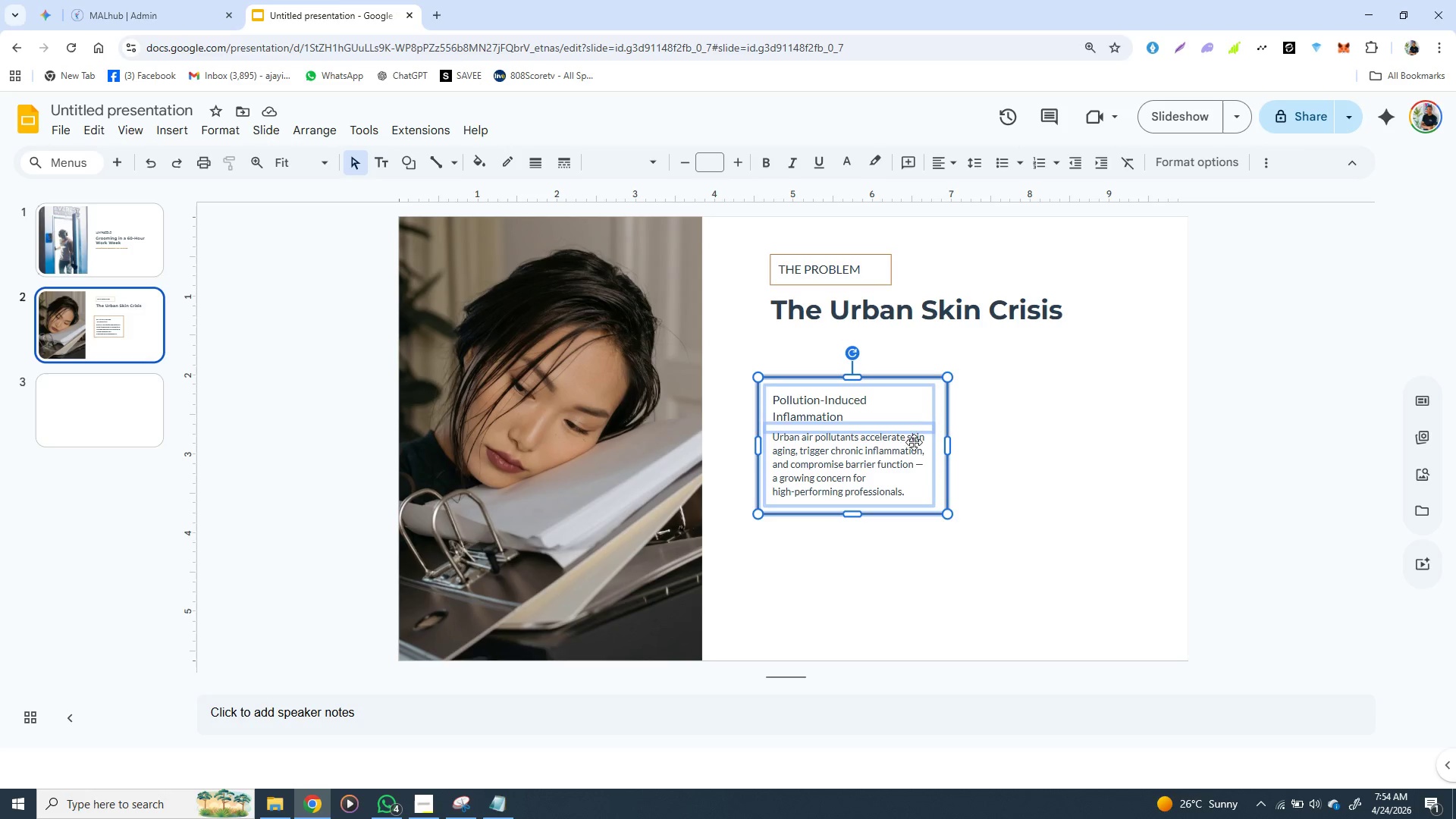 
key(Shift+ShiftLeft)
 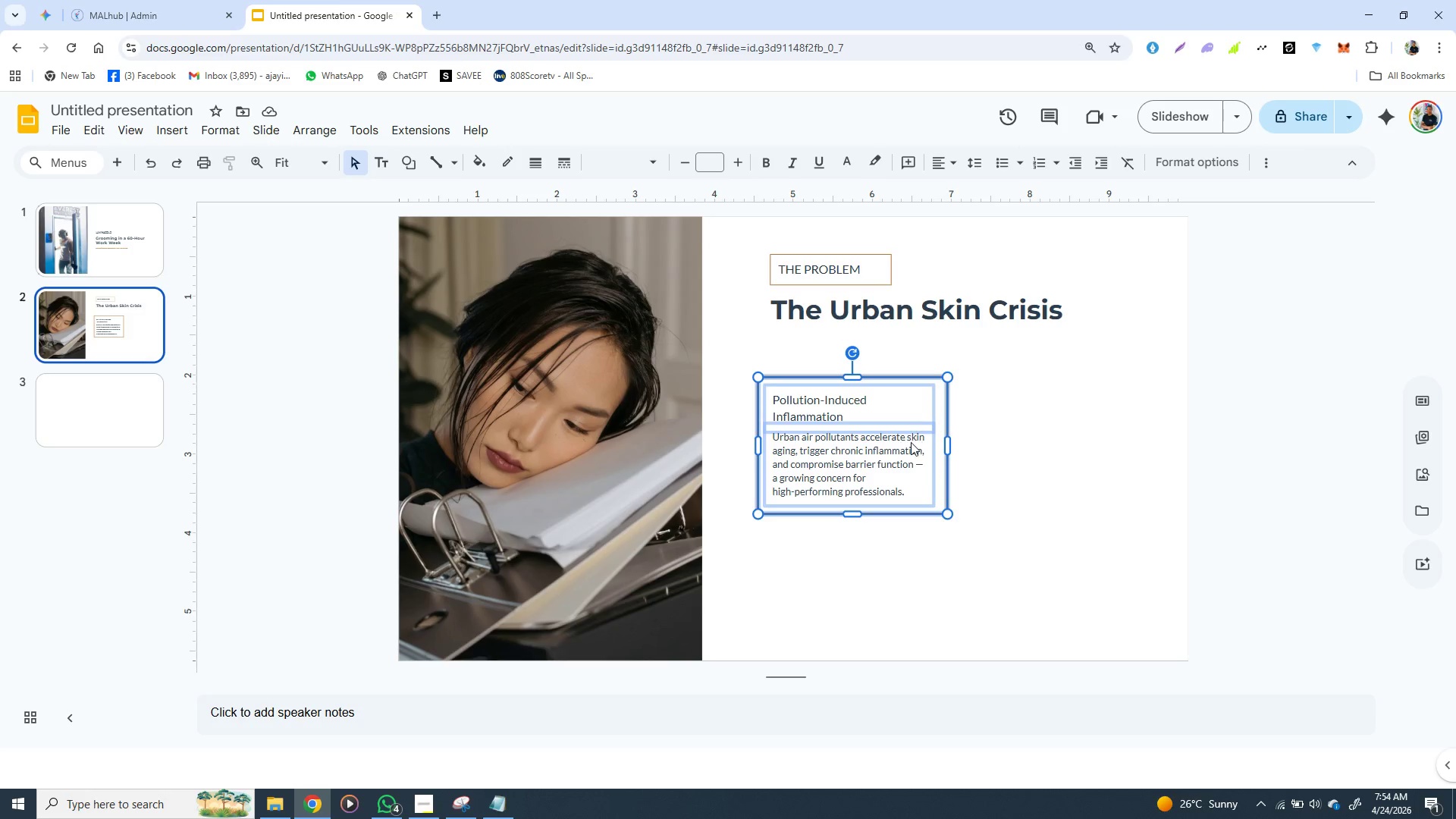 
key(Shift+ShiftLeft)
 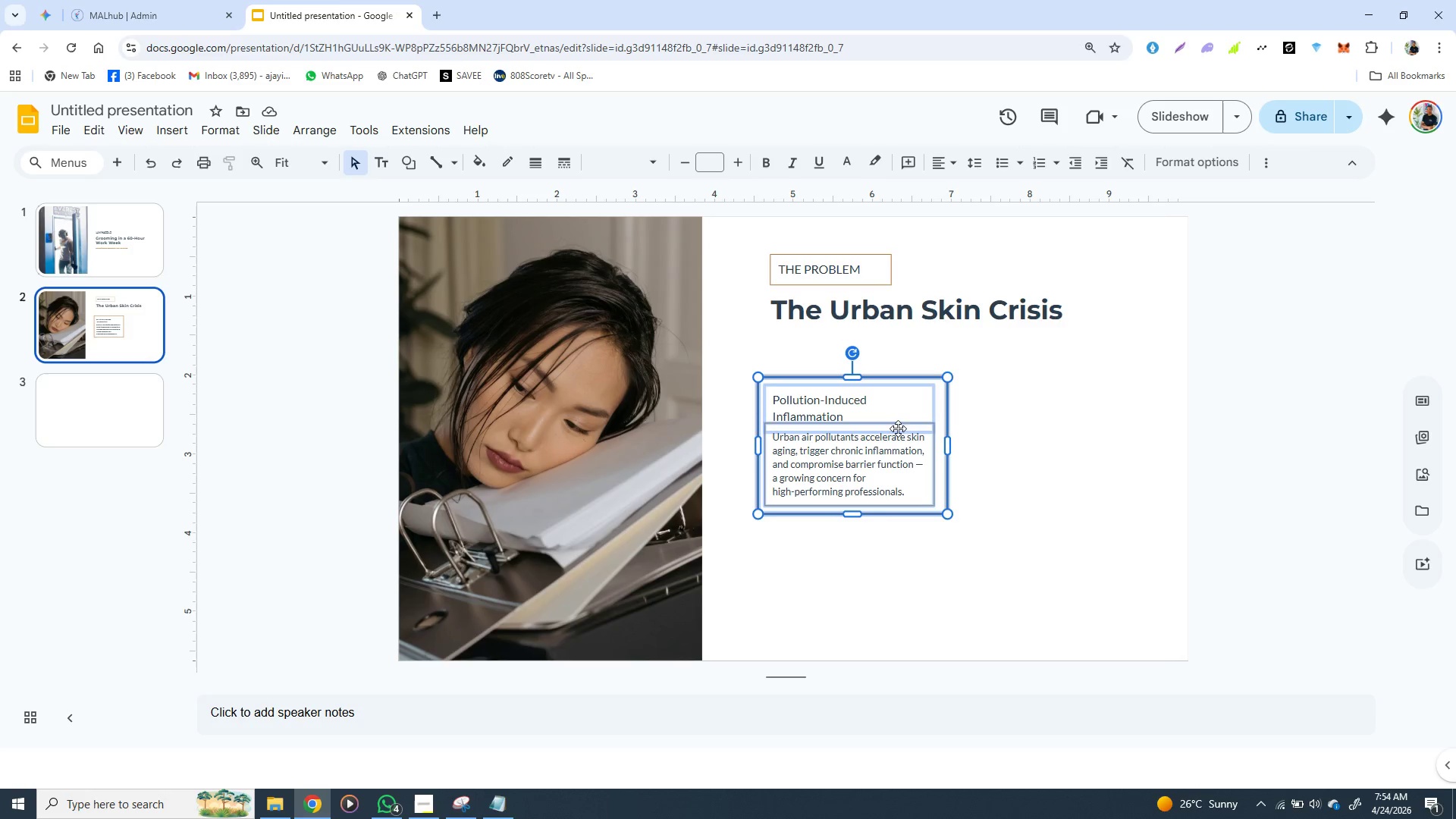 
mouse_move([918, 457])
 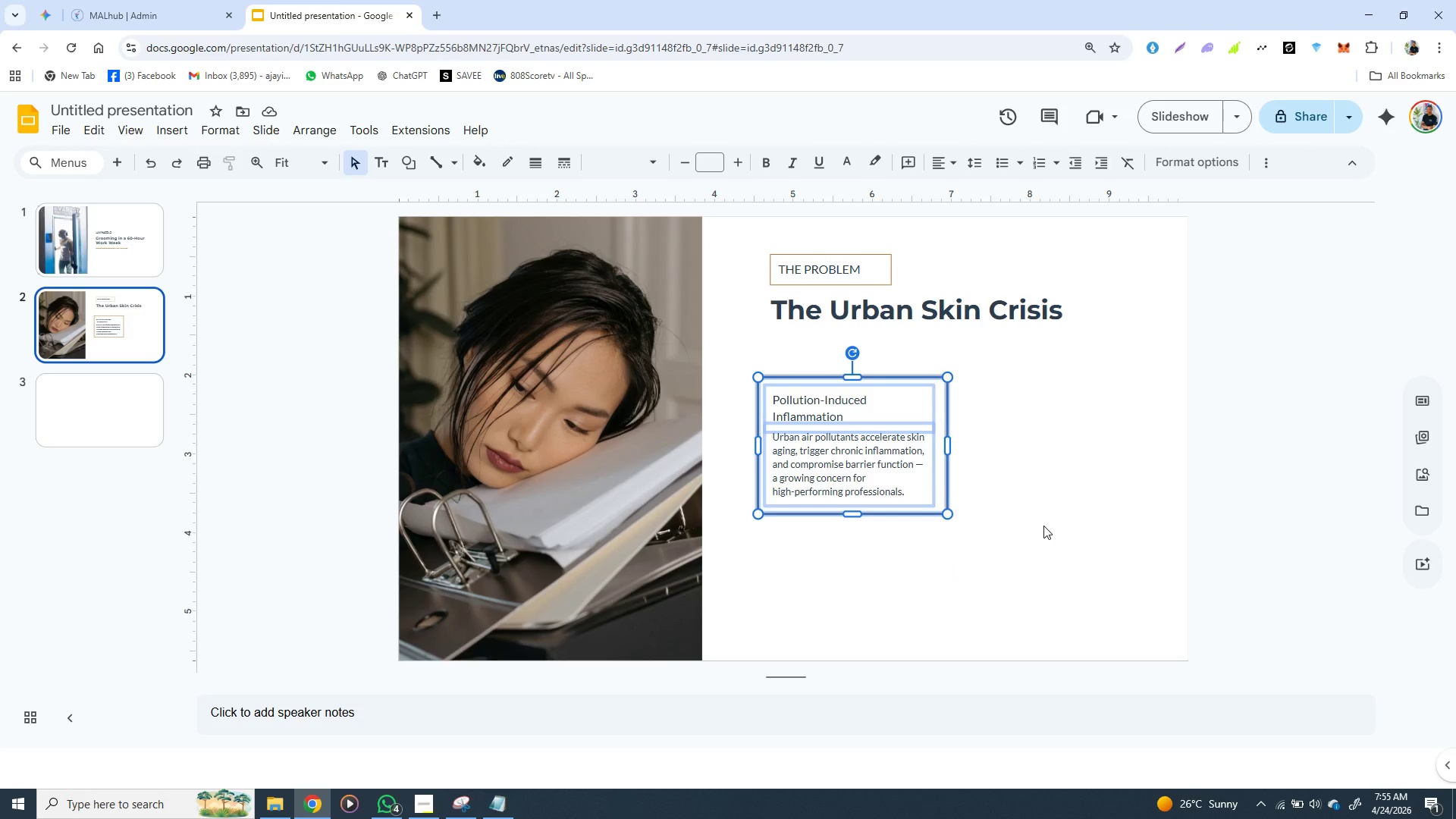 
wait(39.81)
 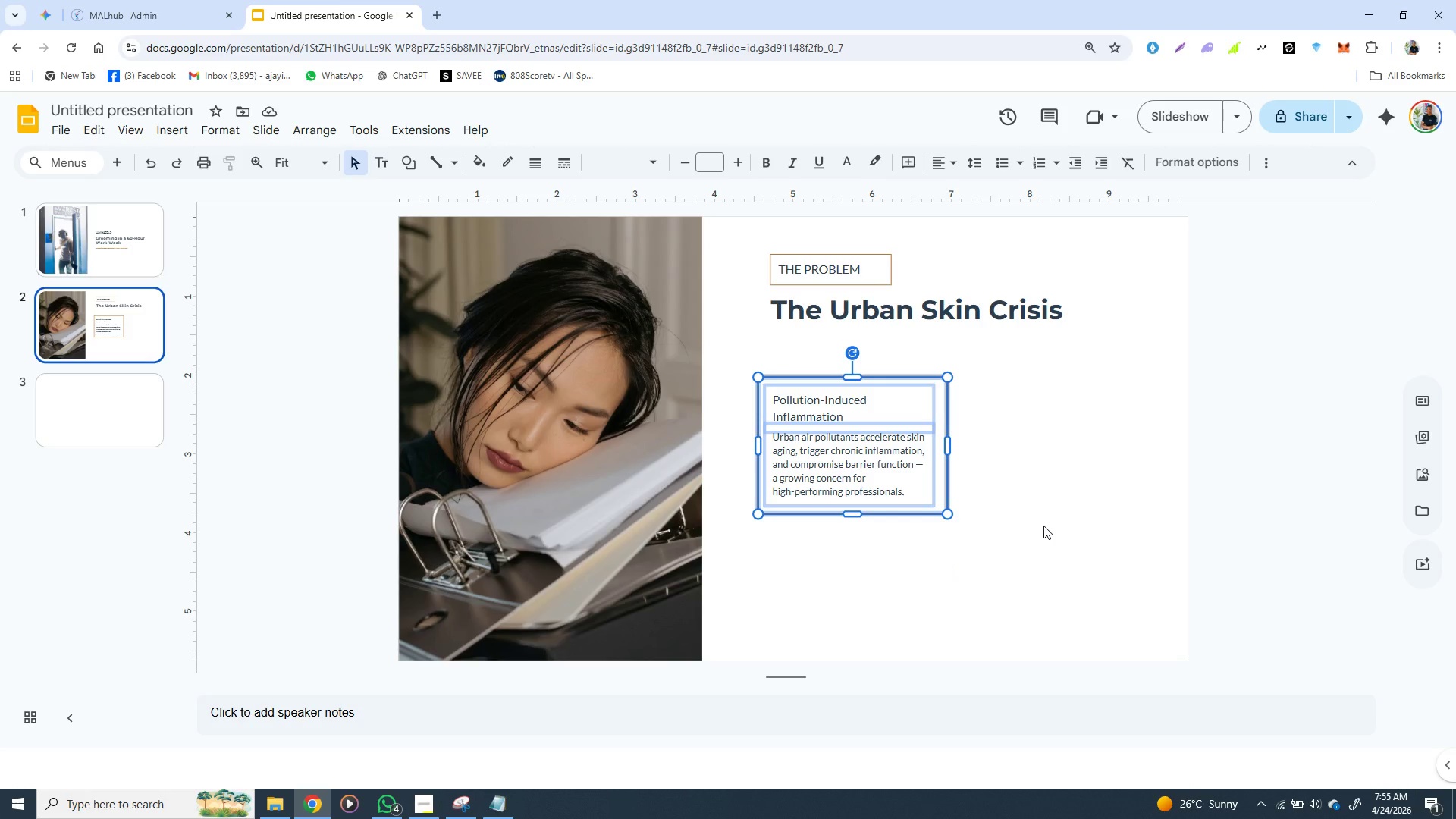 
left_click([1057, 490])
 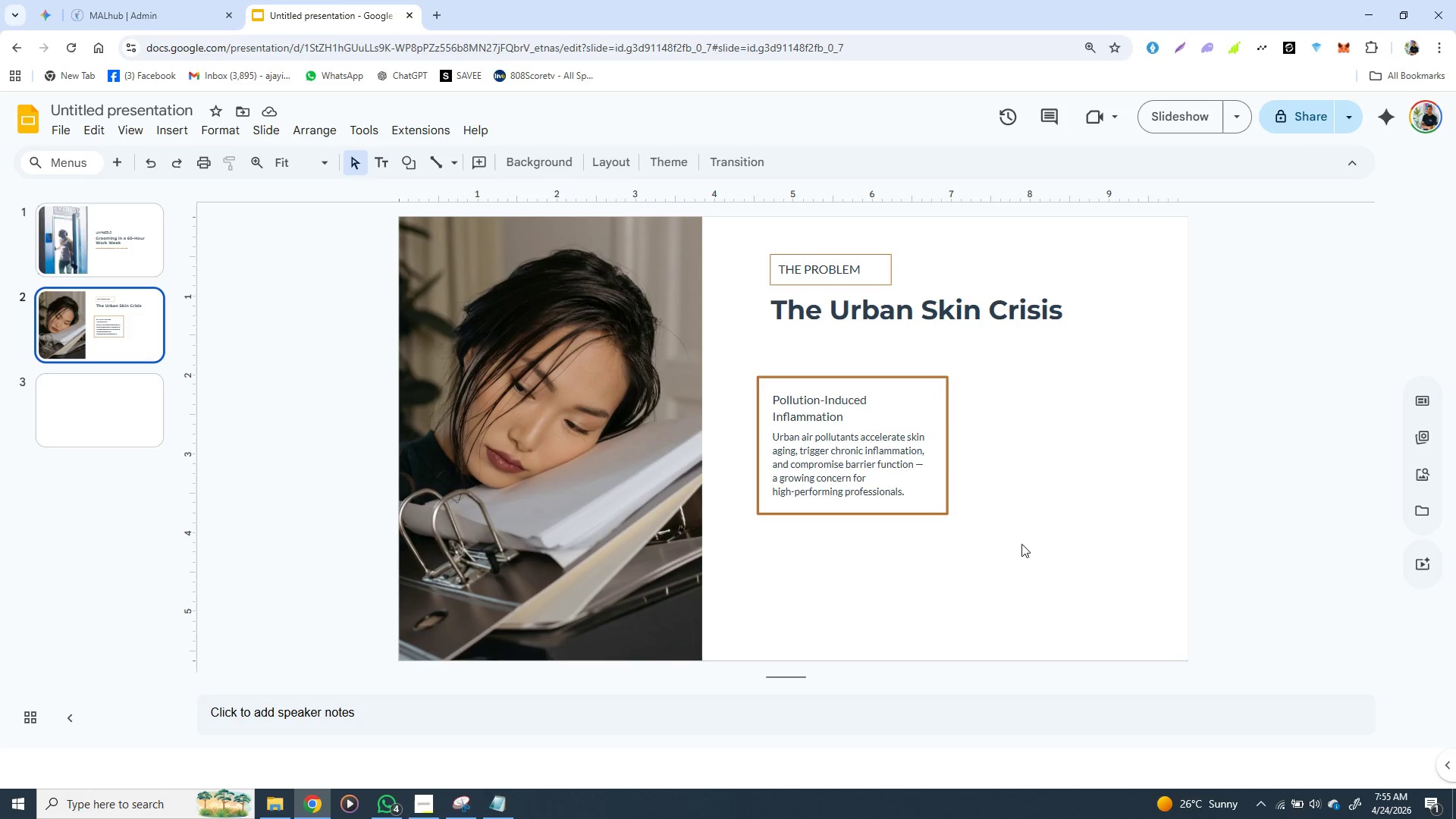 
wait(51.27)
 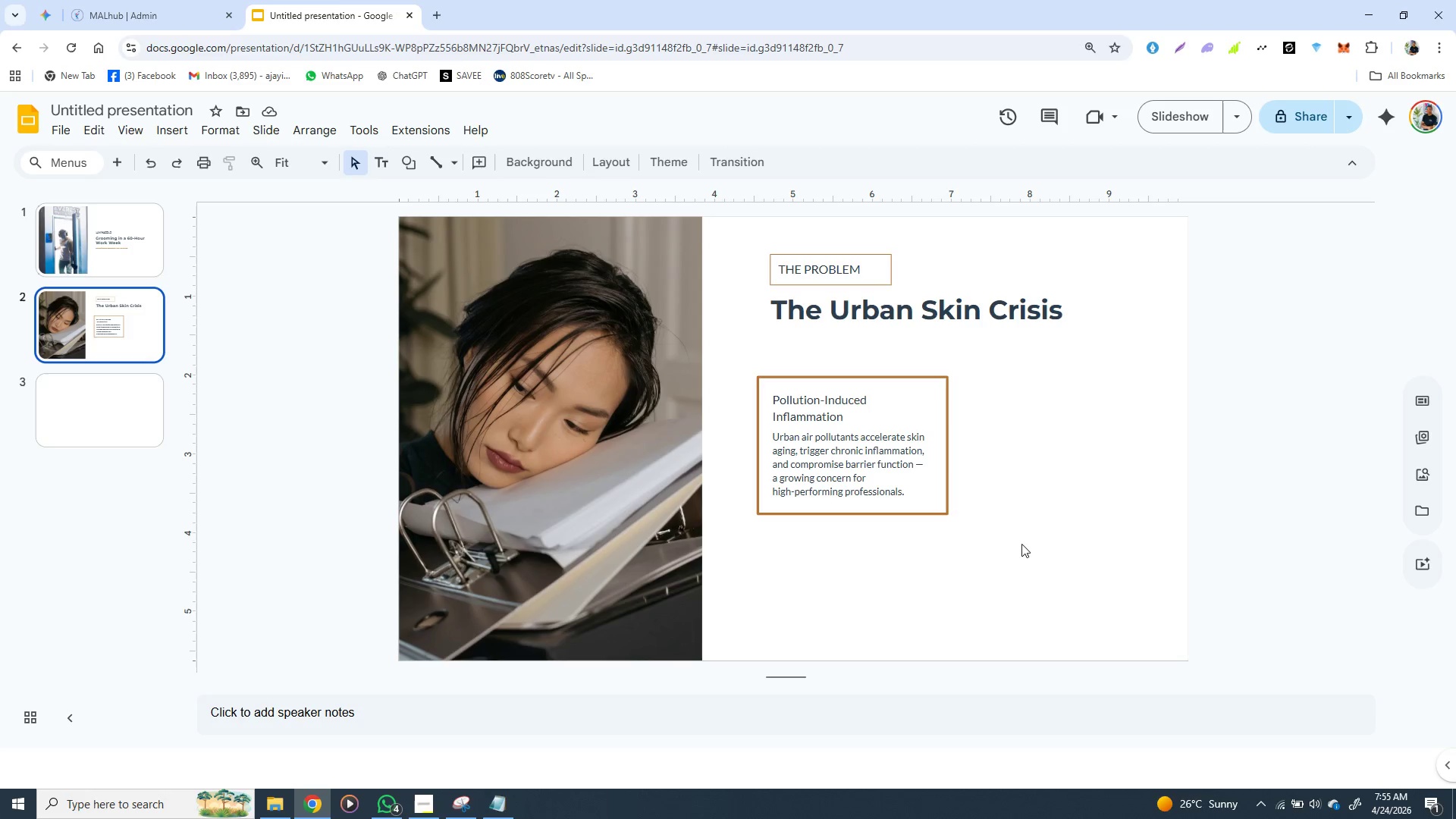 
left_click([948, 441])
 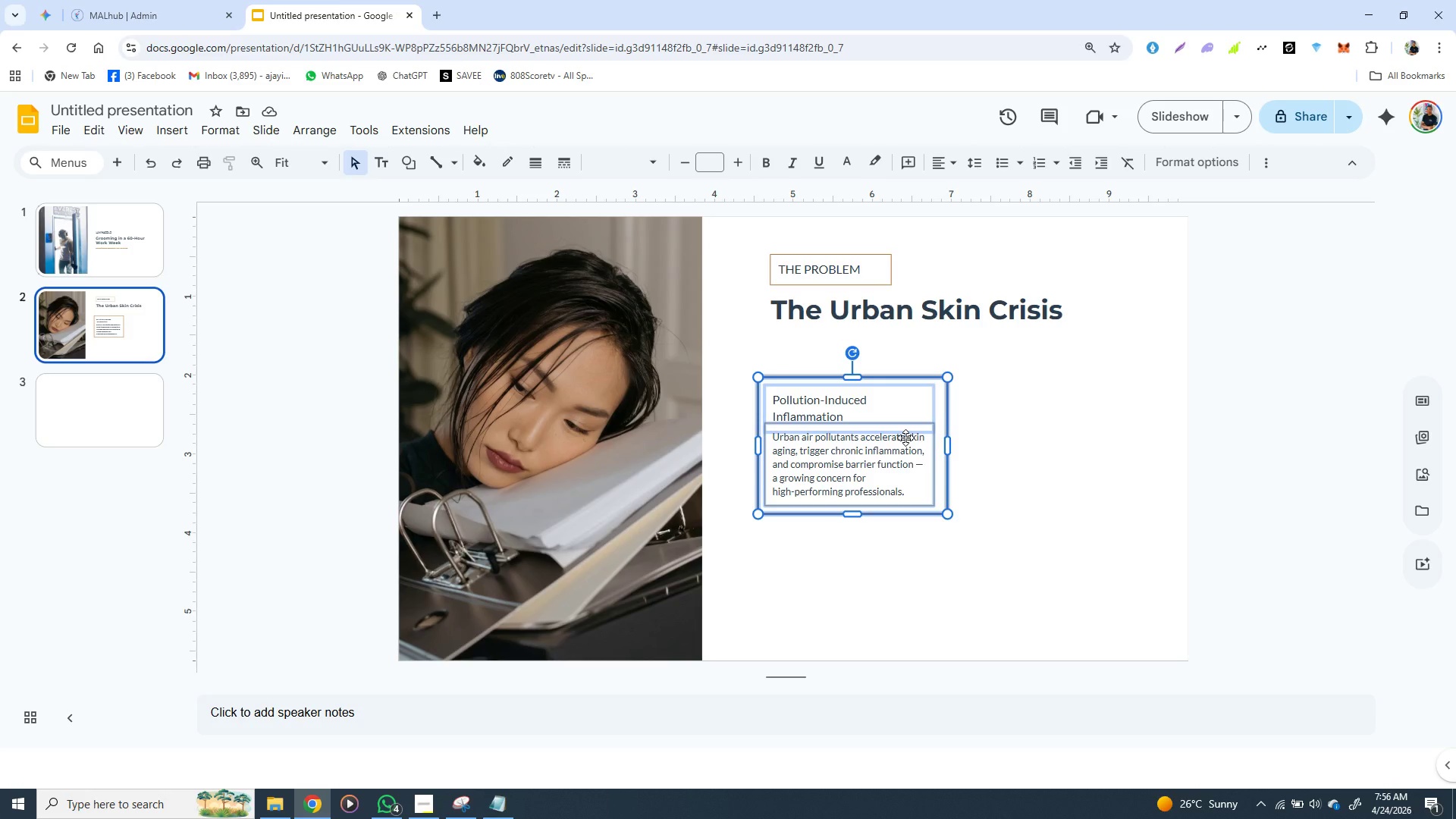 
wait(6.61)
 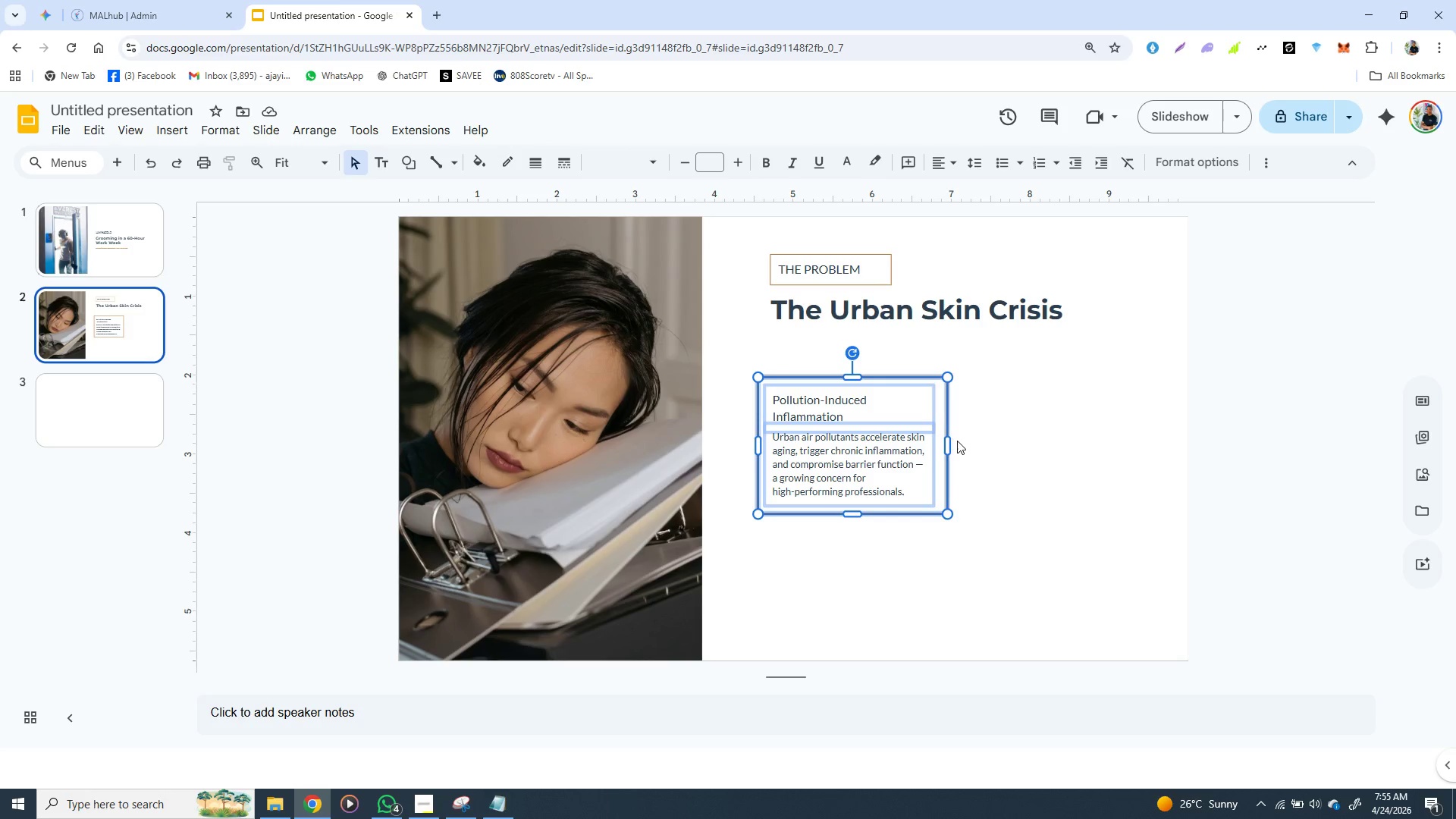 
key(Control+D)
 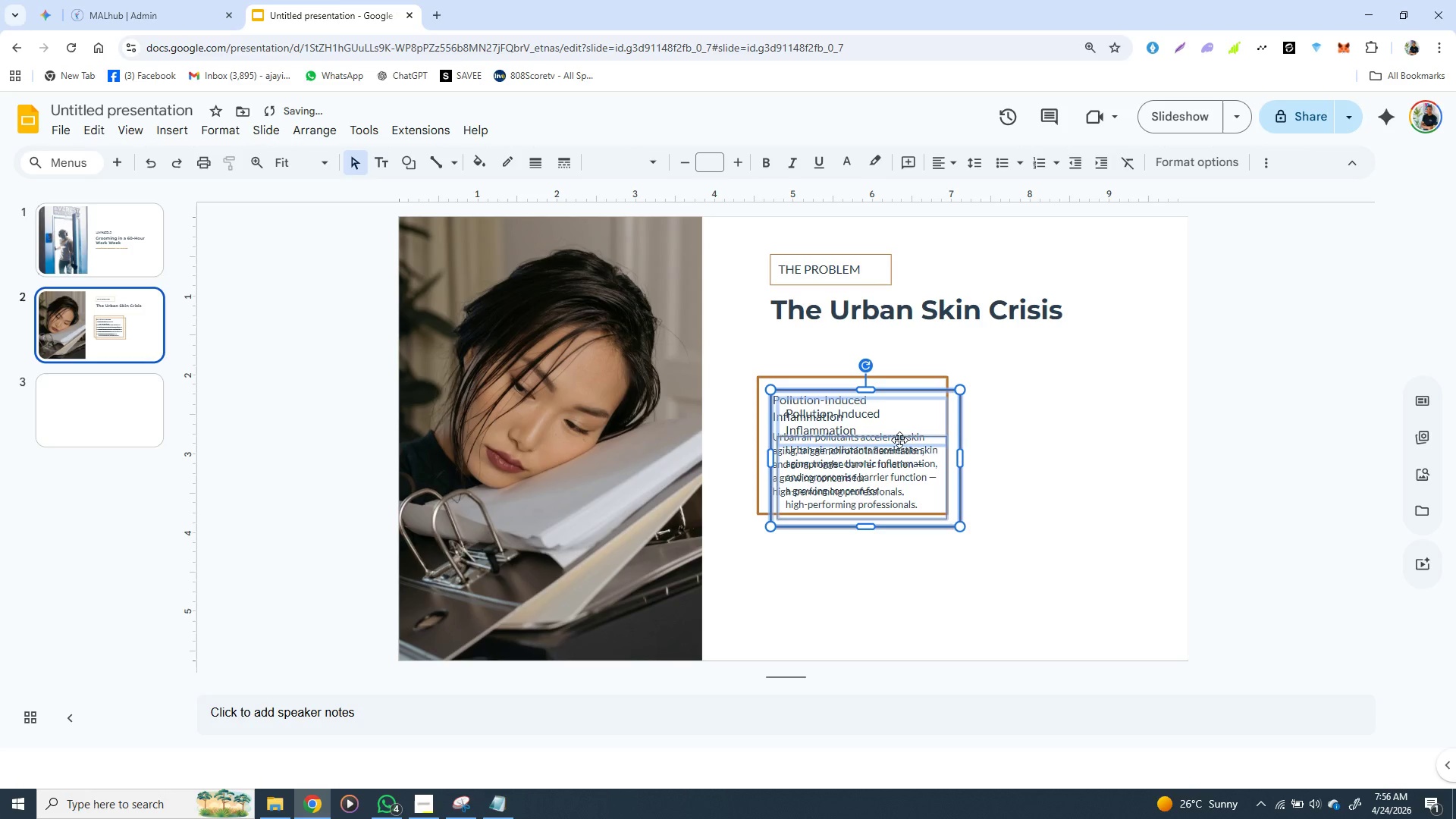 
left_click_drag(start_coordinate=[899, 440], to_coordinate=[1087, 425])
 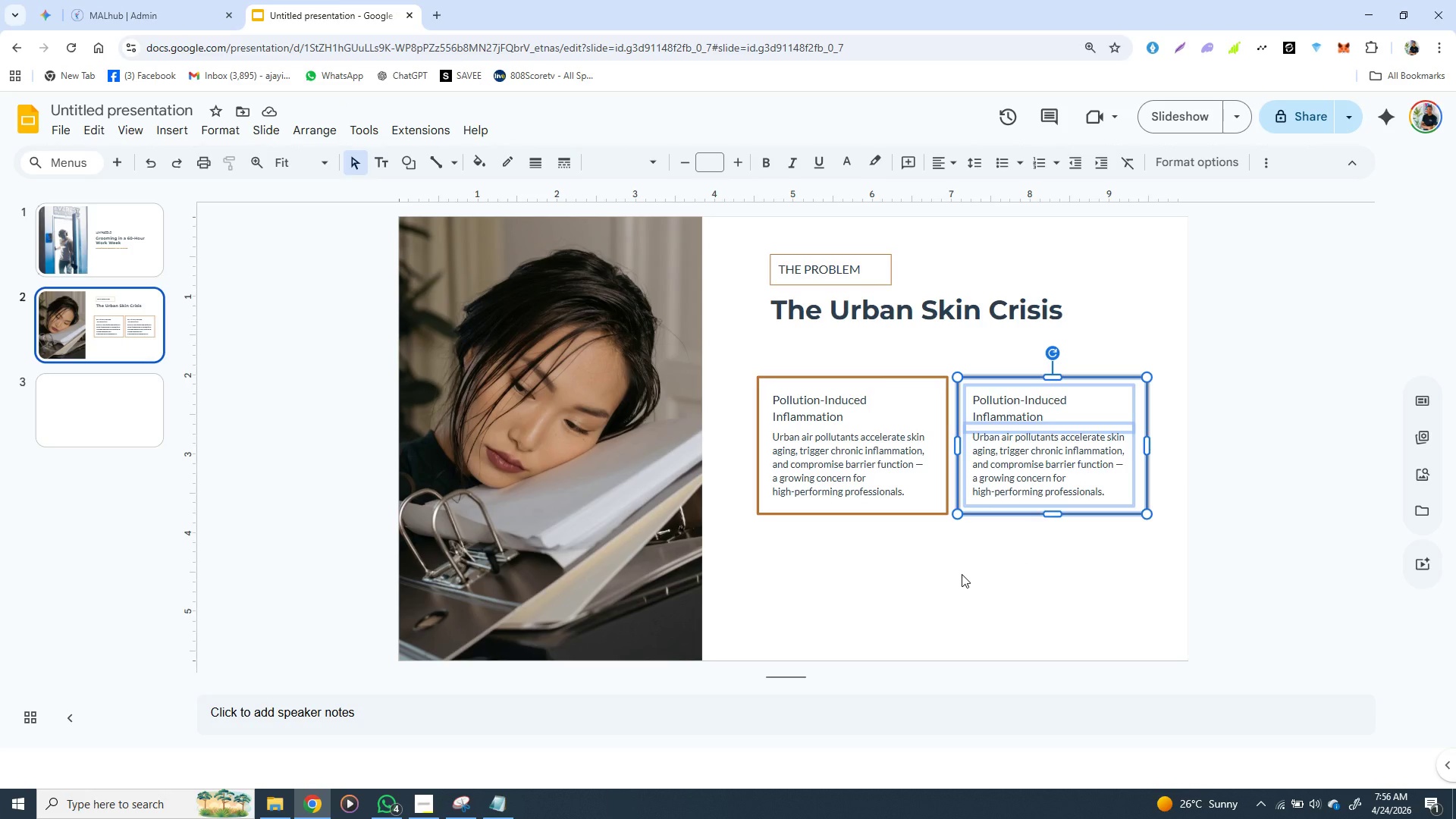 
wait(30.42)
 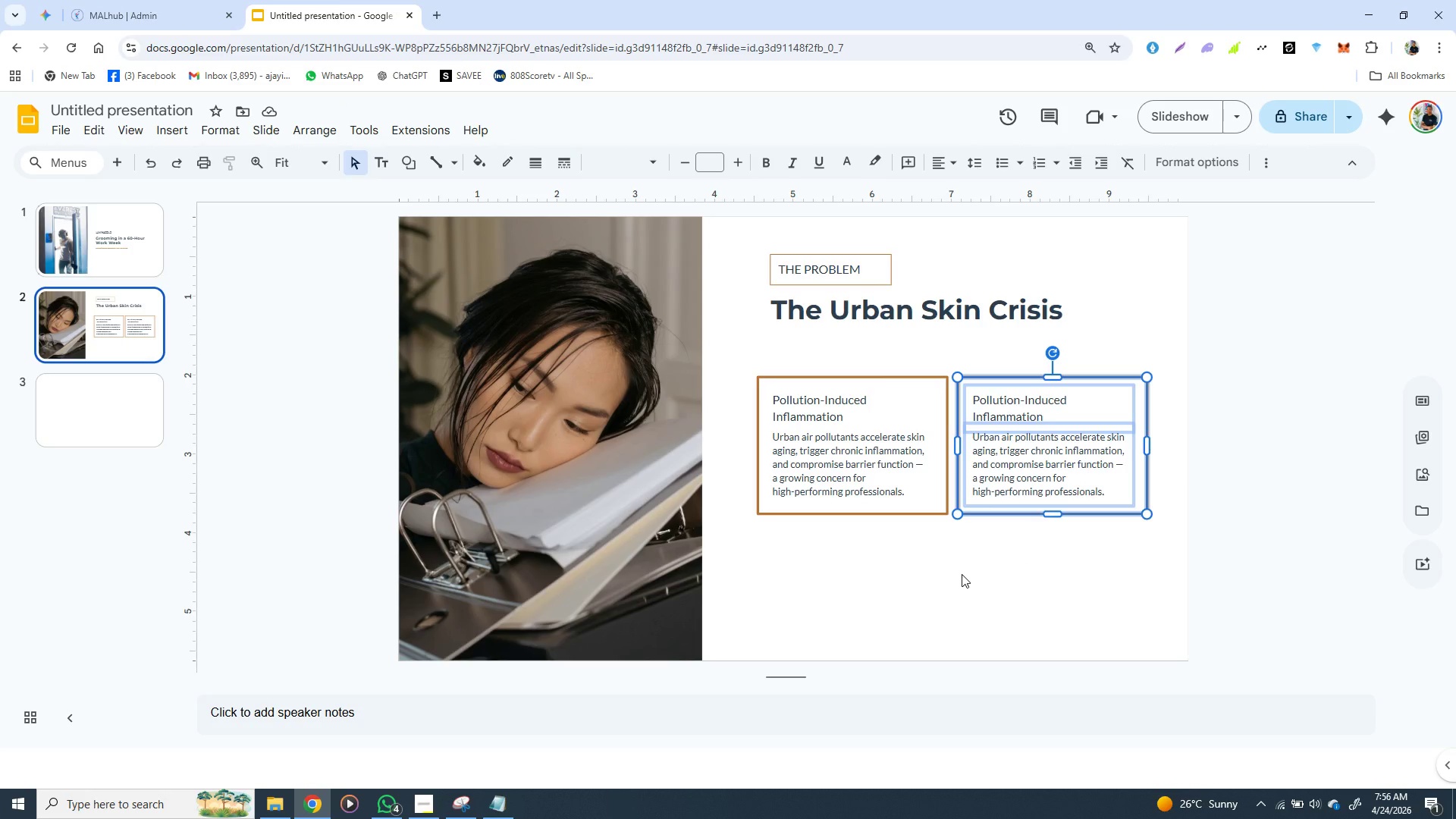 
left_click([967, 587])
 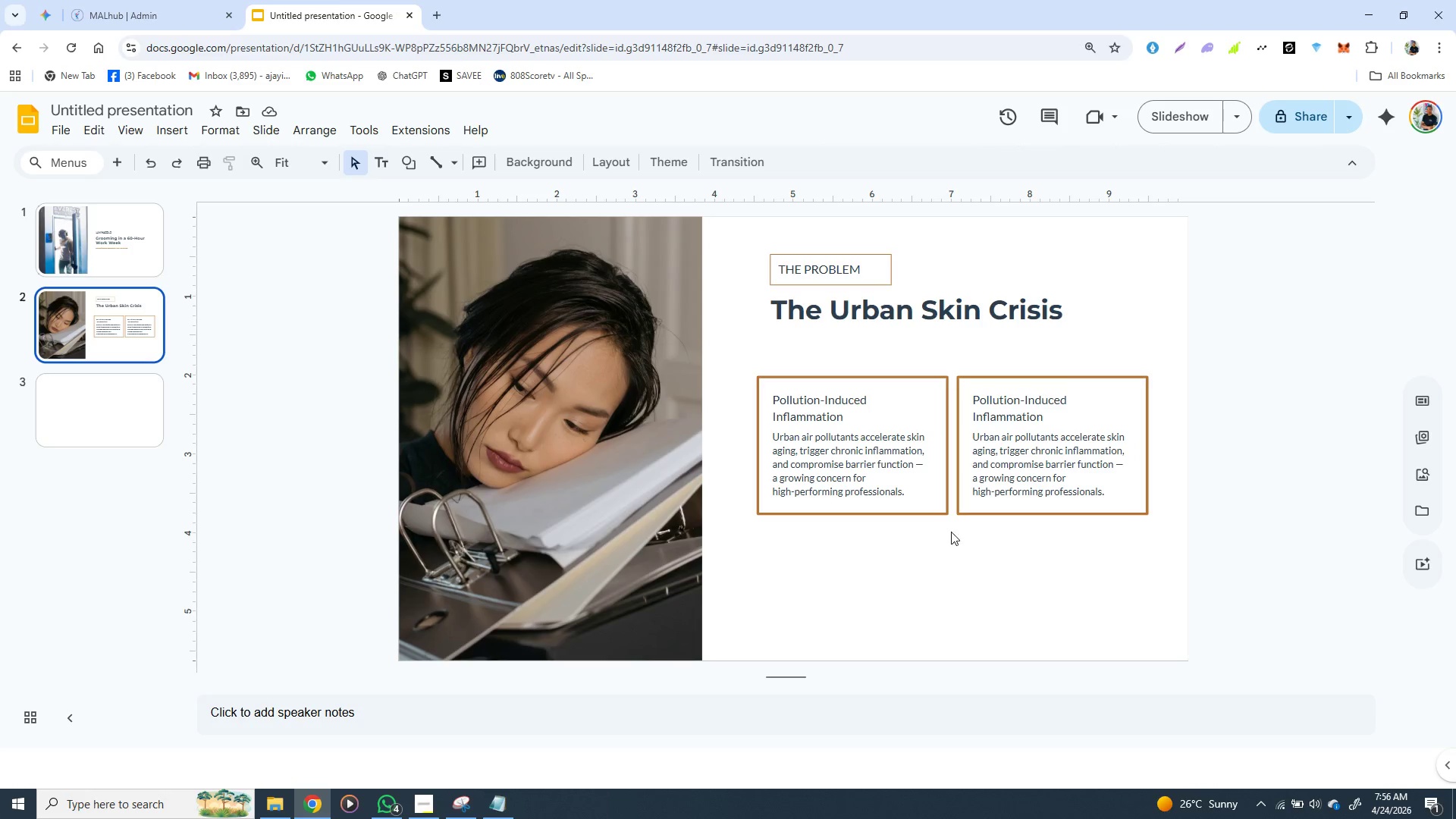 
wait(6.72)
 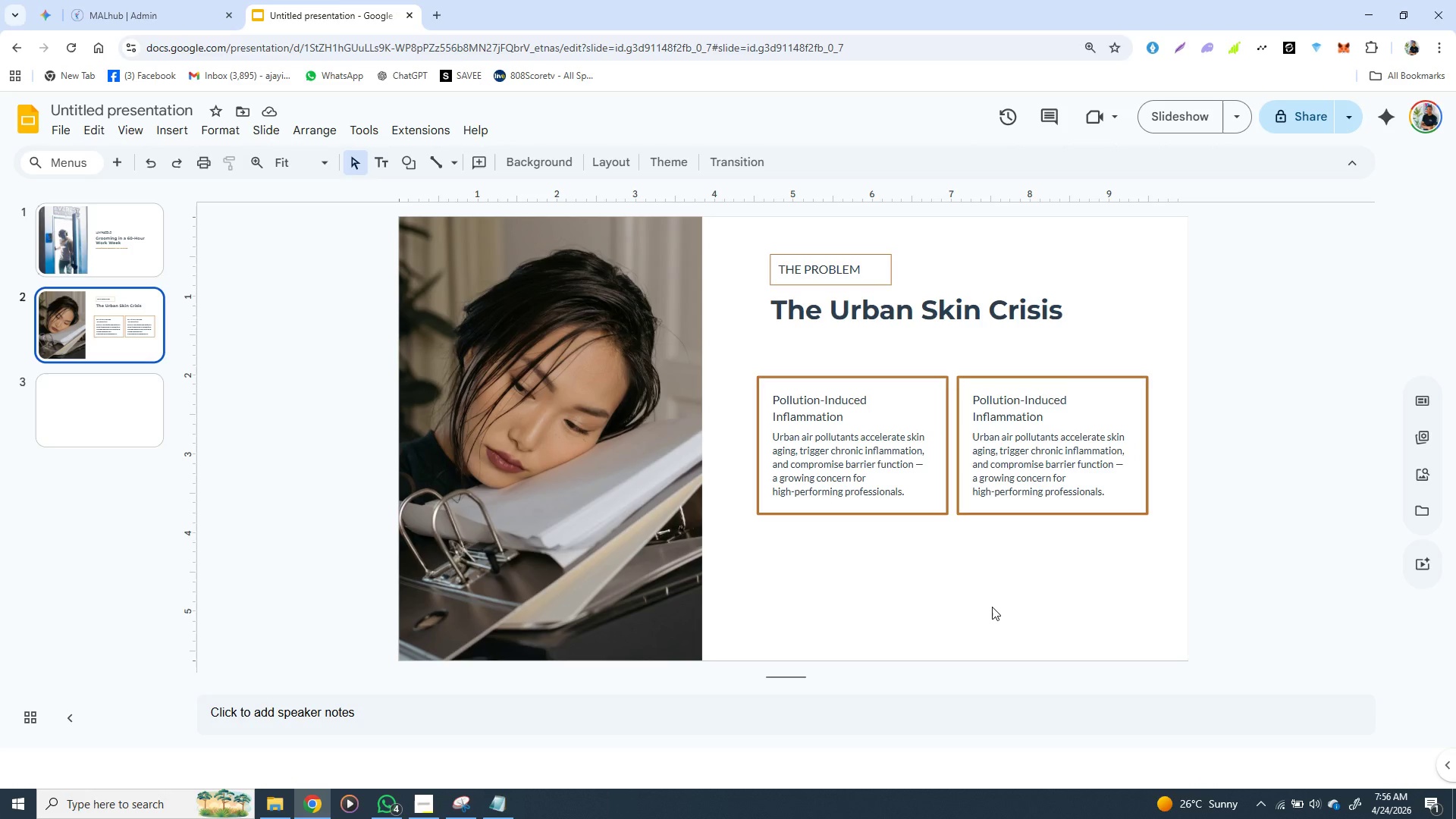 
left_click([946, 512])
 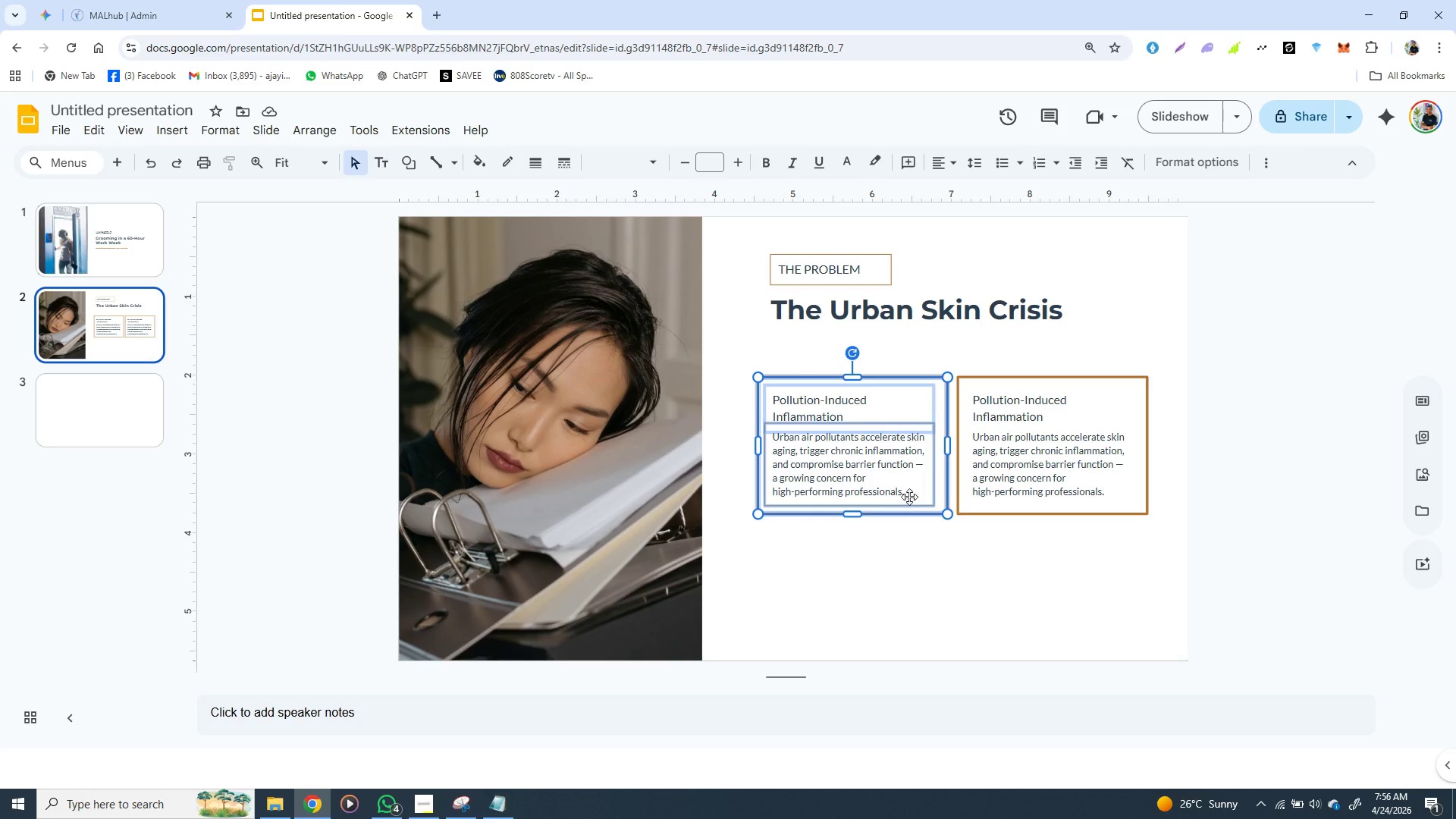 
left_click([905, 569])
 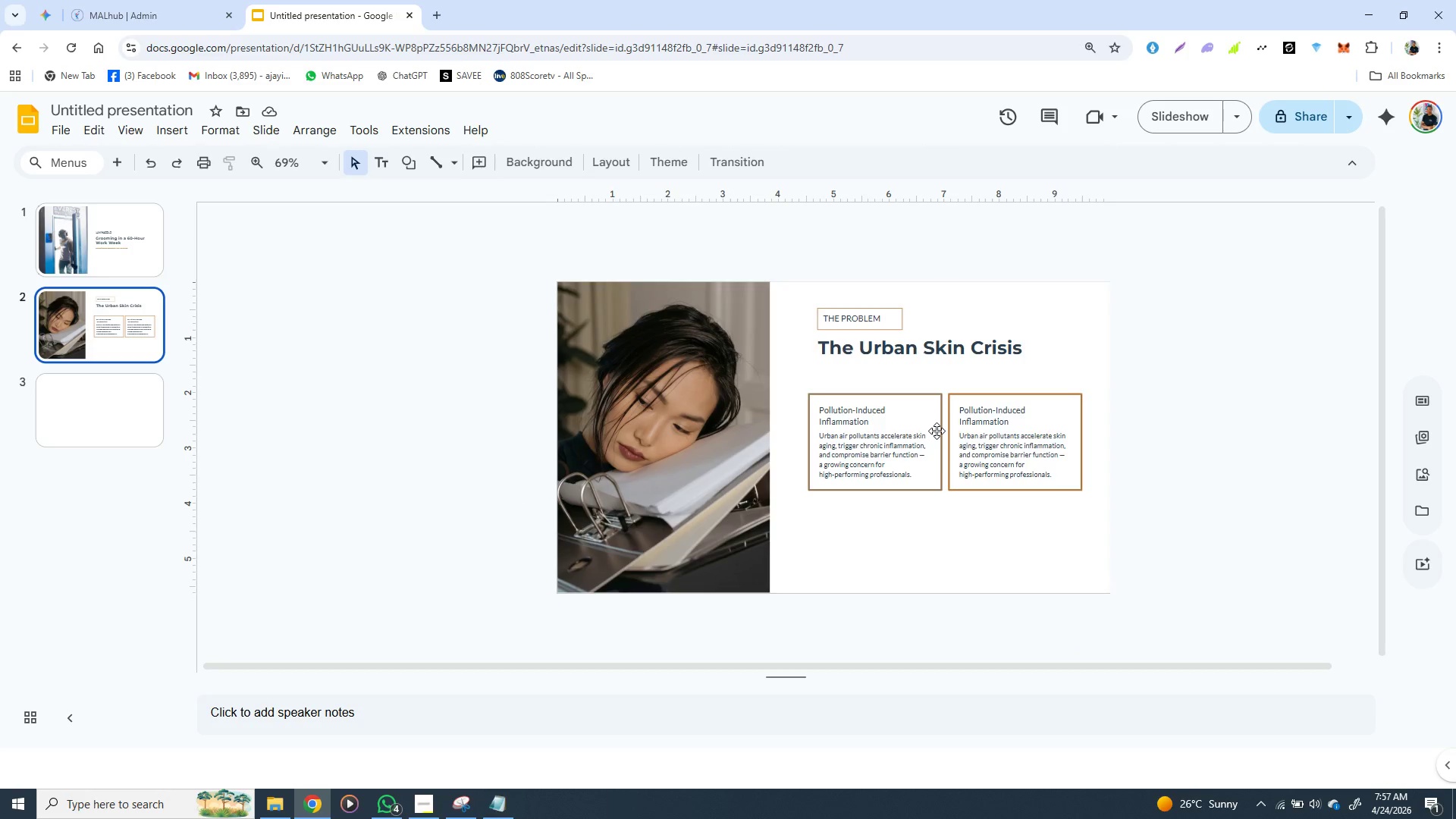 
wait(17.84)
 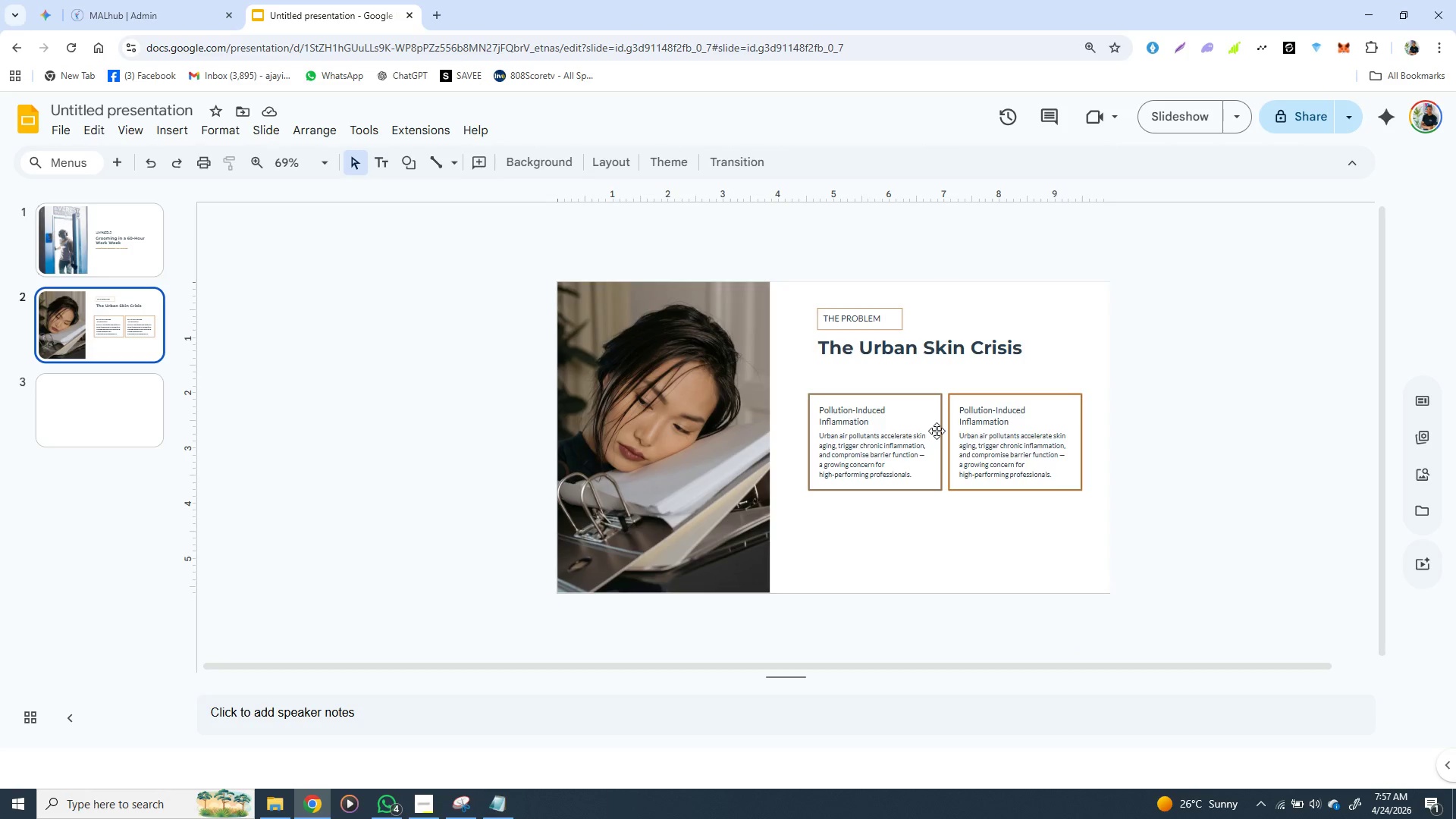 
left_click([507, 804])
 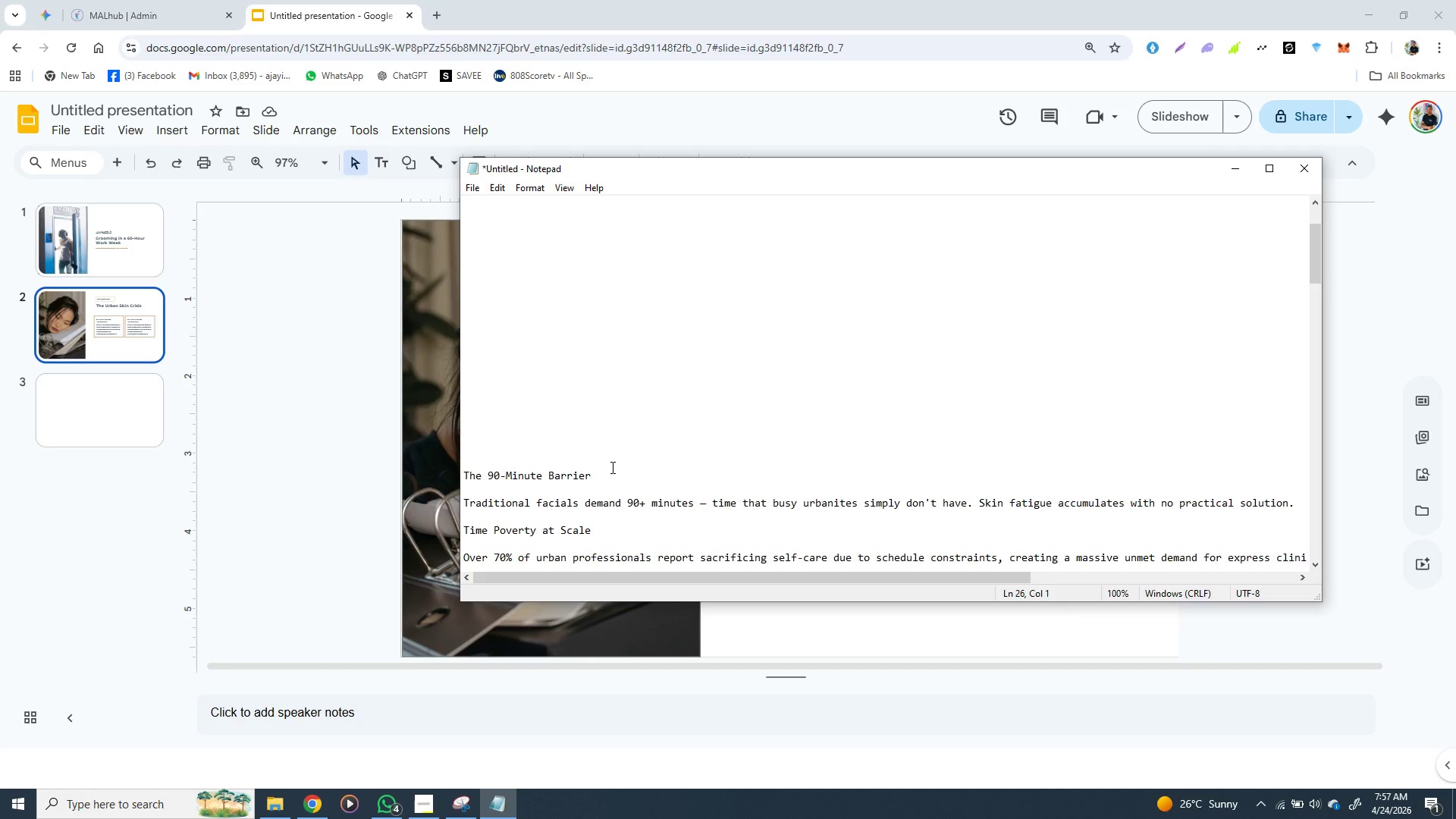 
wait(8.88)
 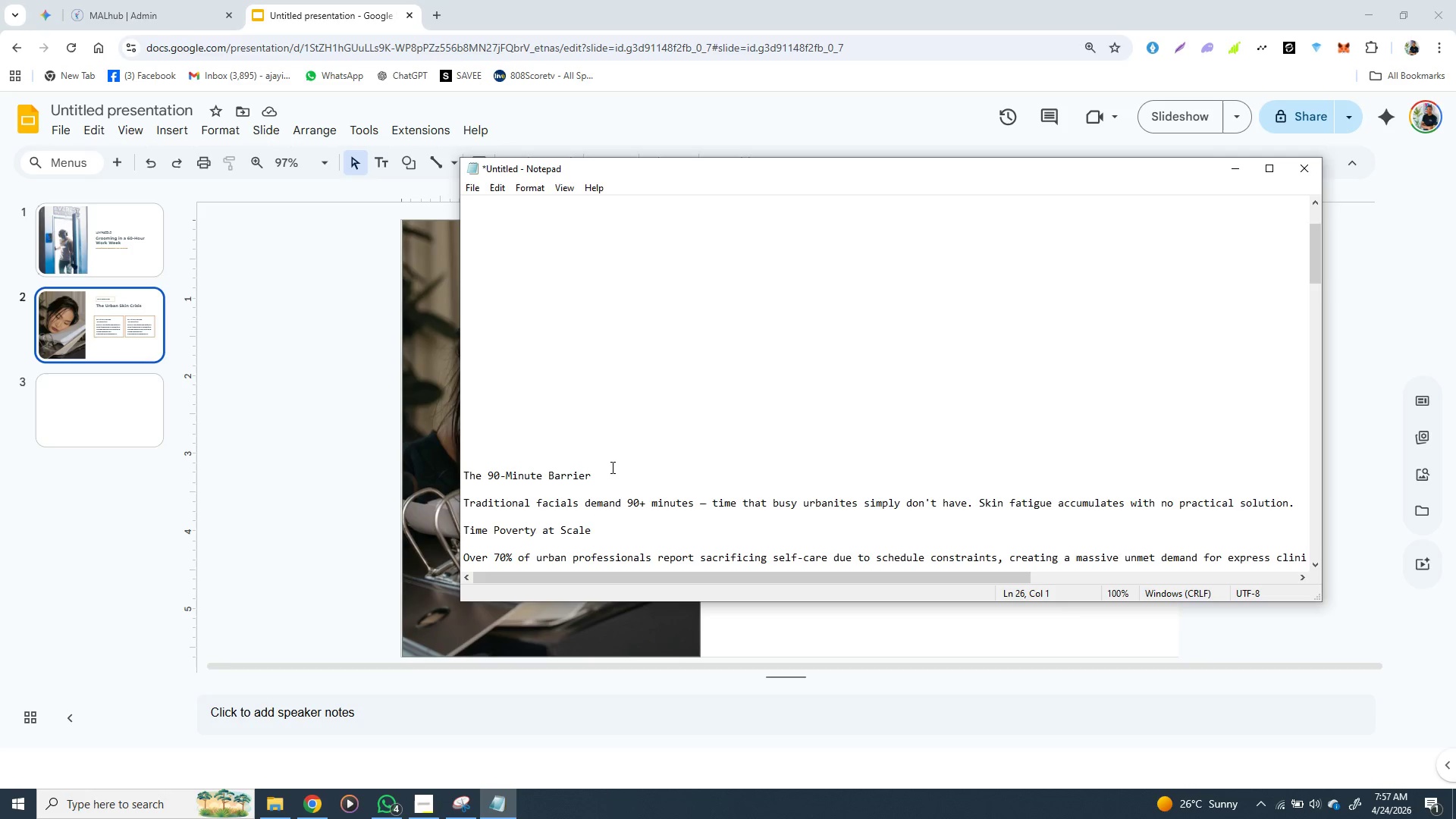 
left_click_drag(start_coordinate=[593, 475], to_coordinate=[466, 482])
 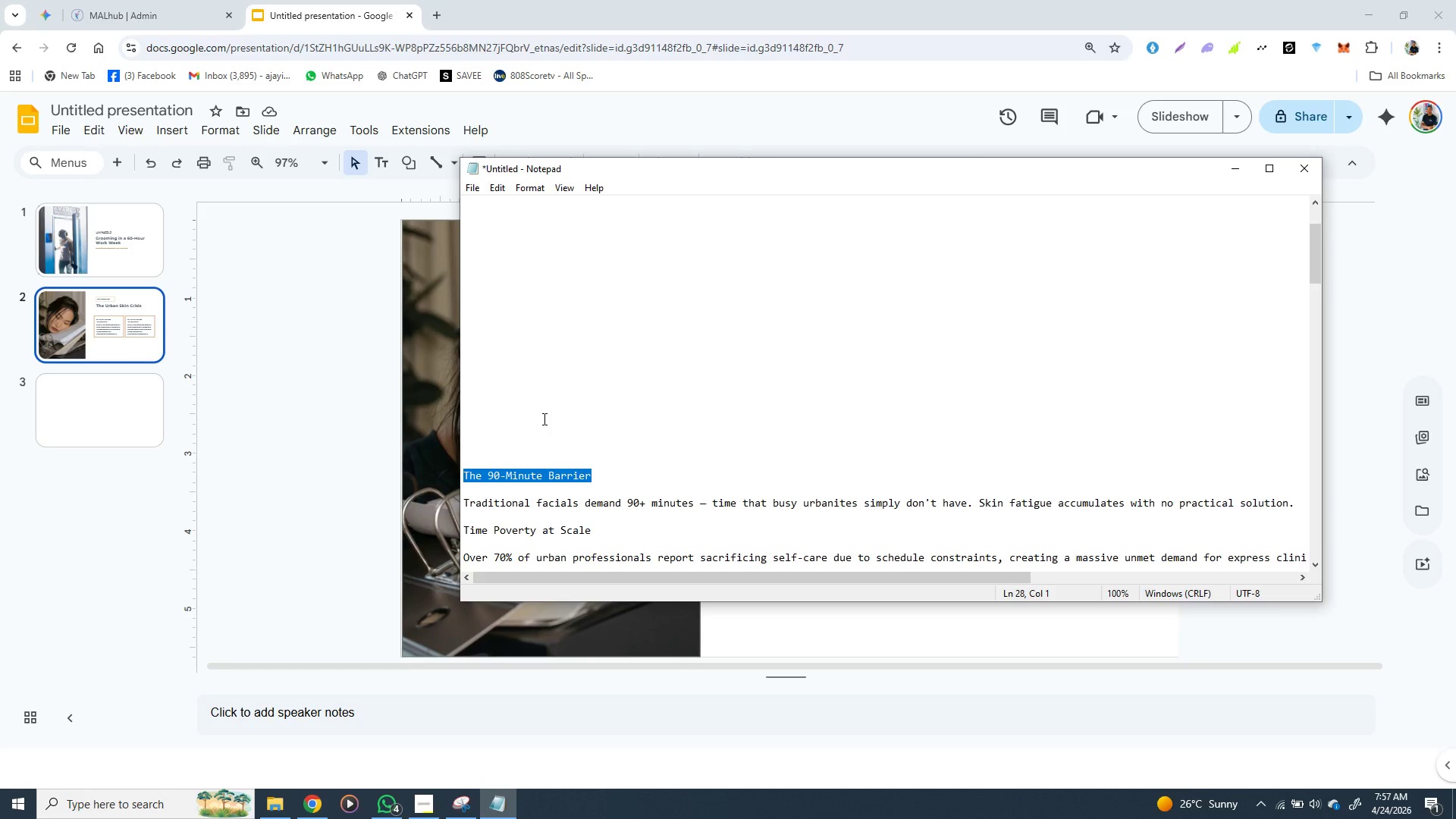 
key(Control+X)
 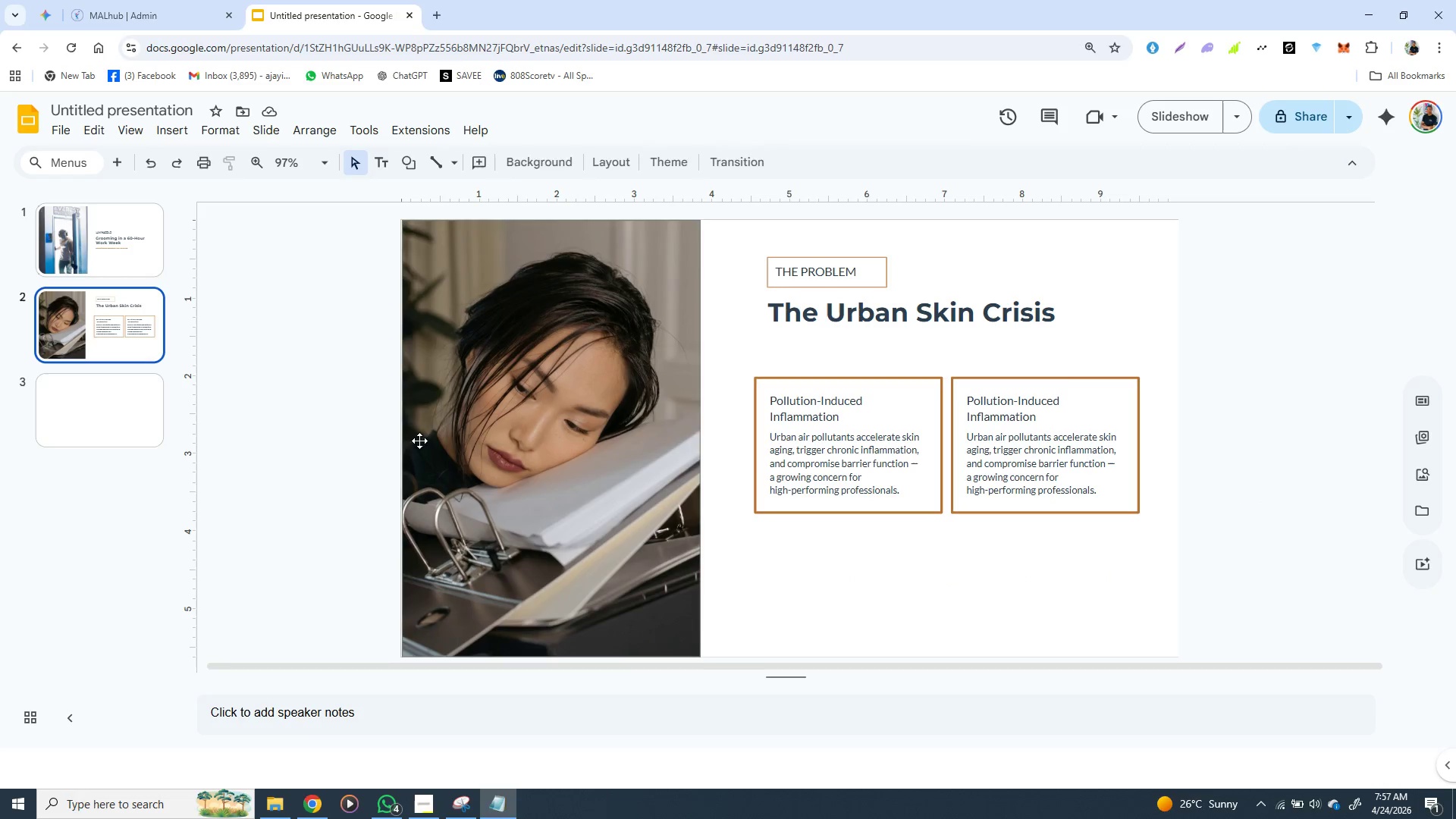 
left_click([419, 441])
 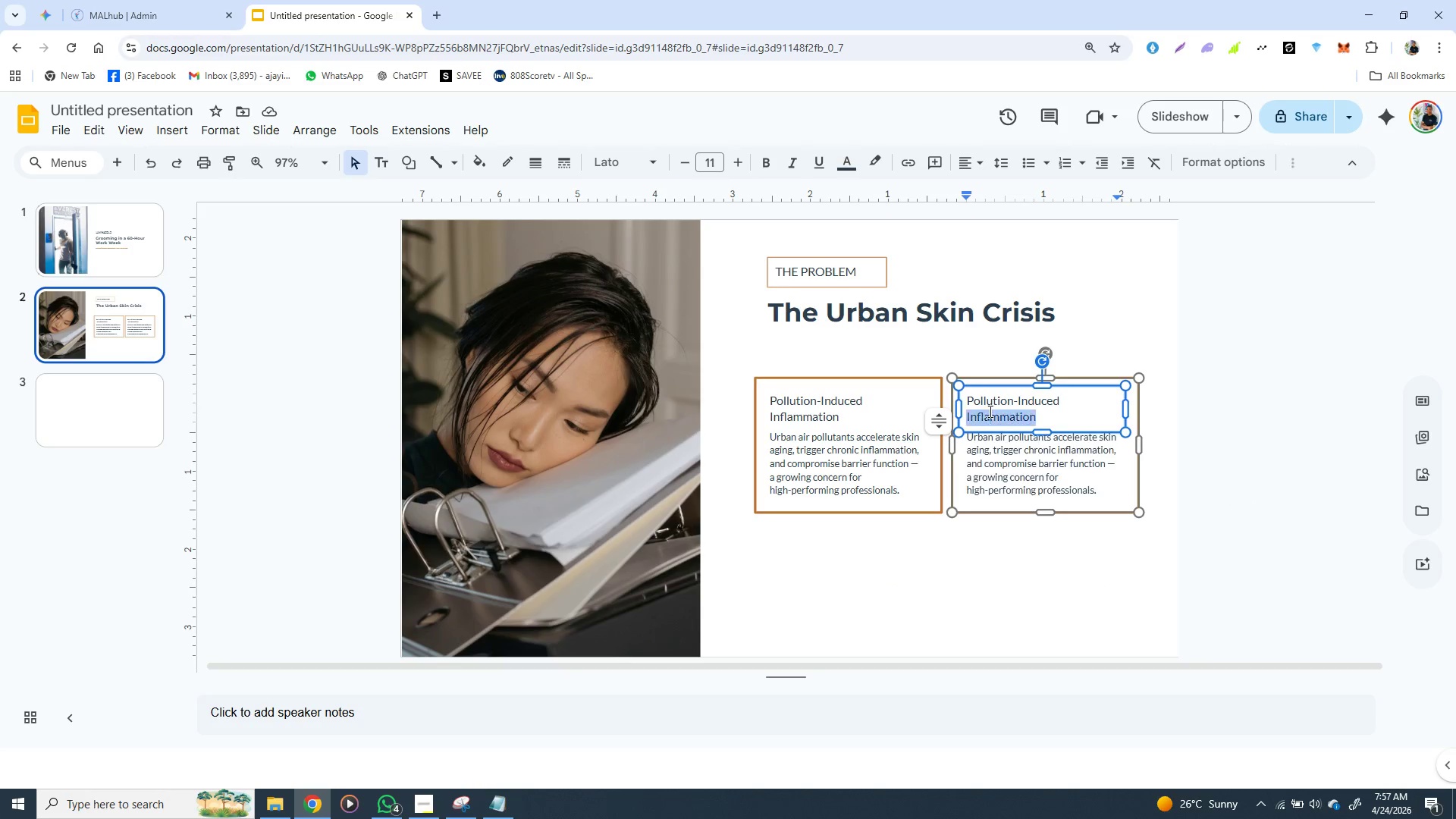 
double_click([989, 411])
 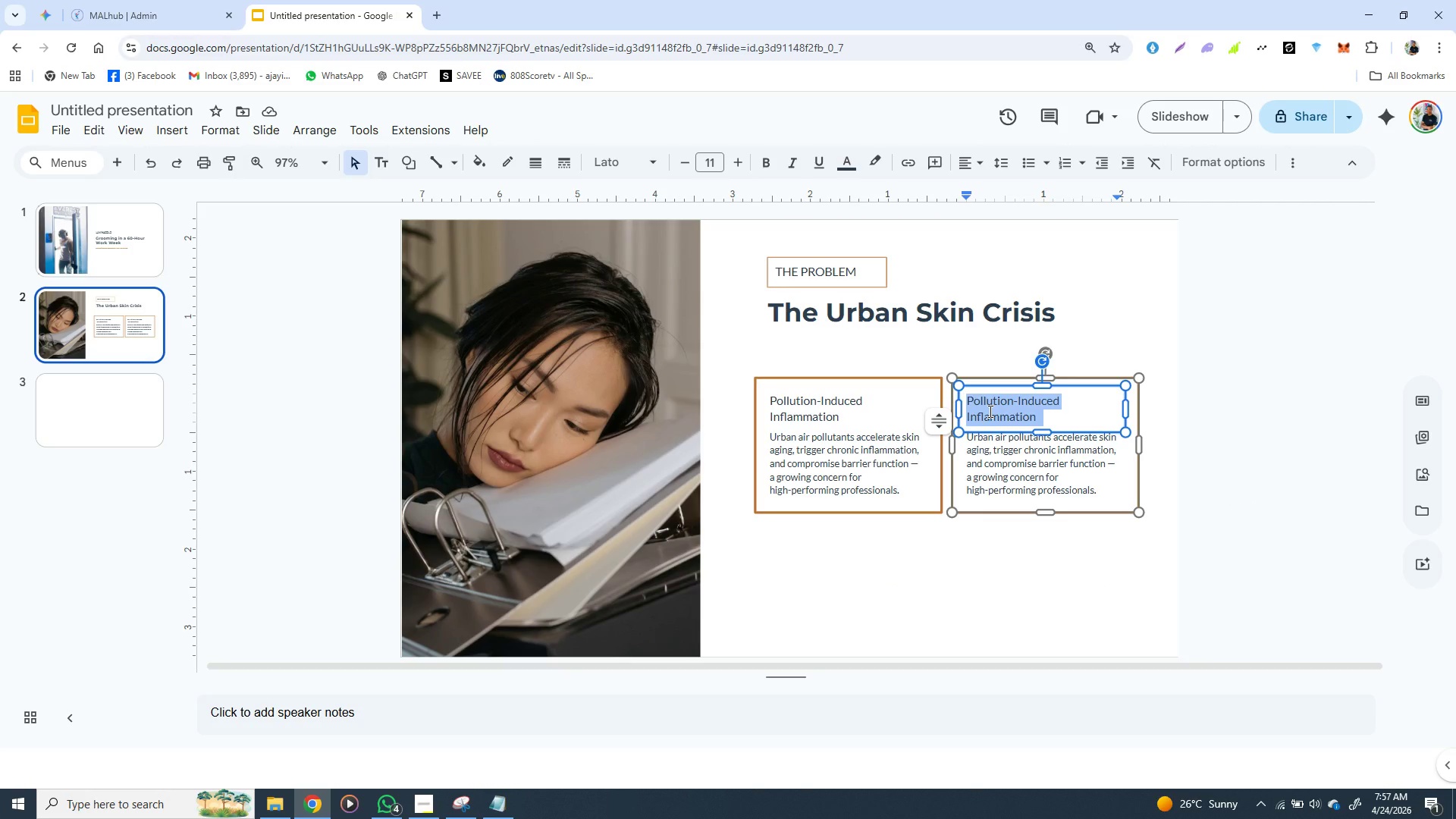 
triple_click([989, 411])
 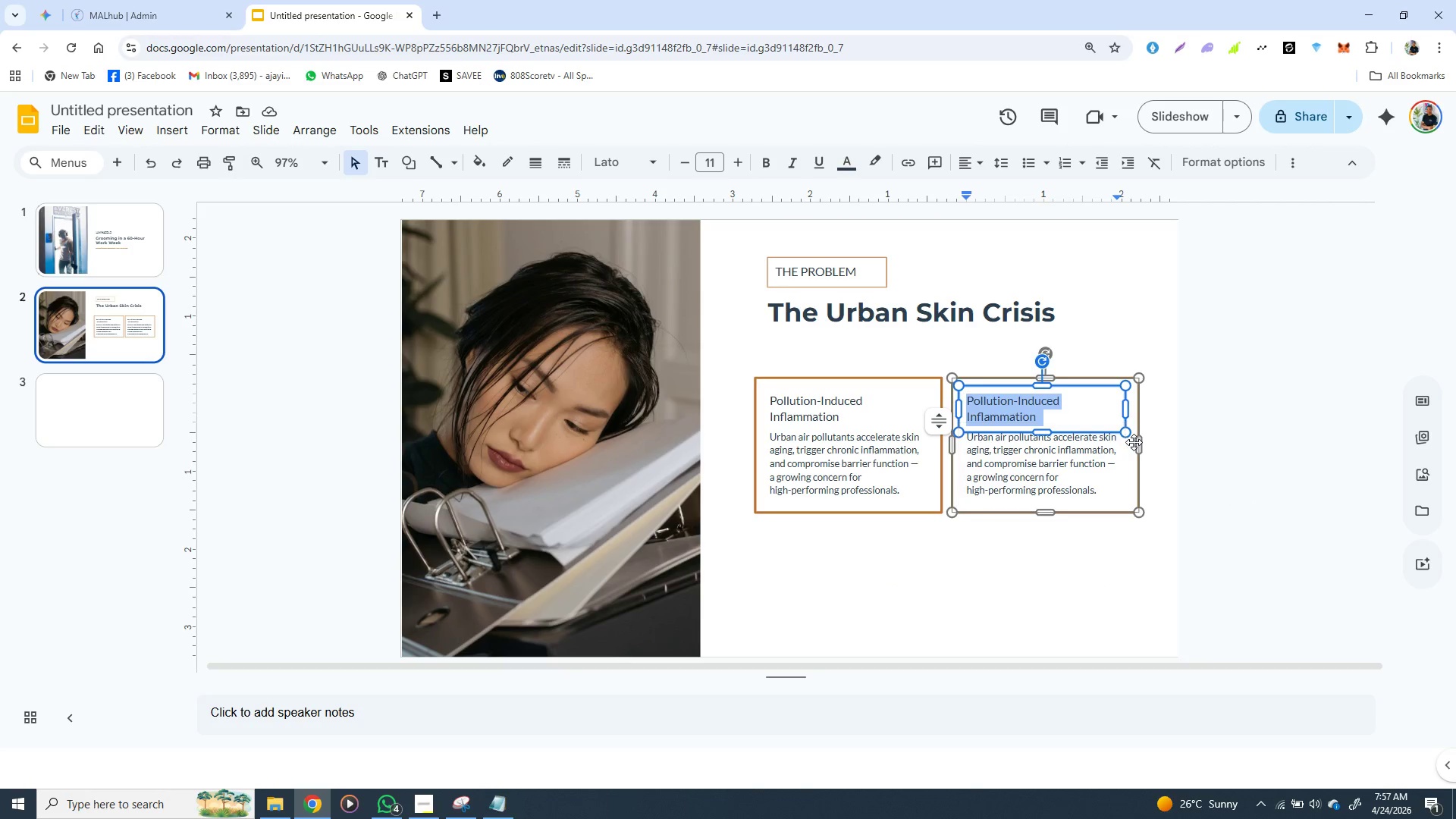 
hold_key(key=ControlLeft, duration=1.53)
 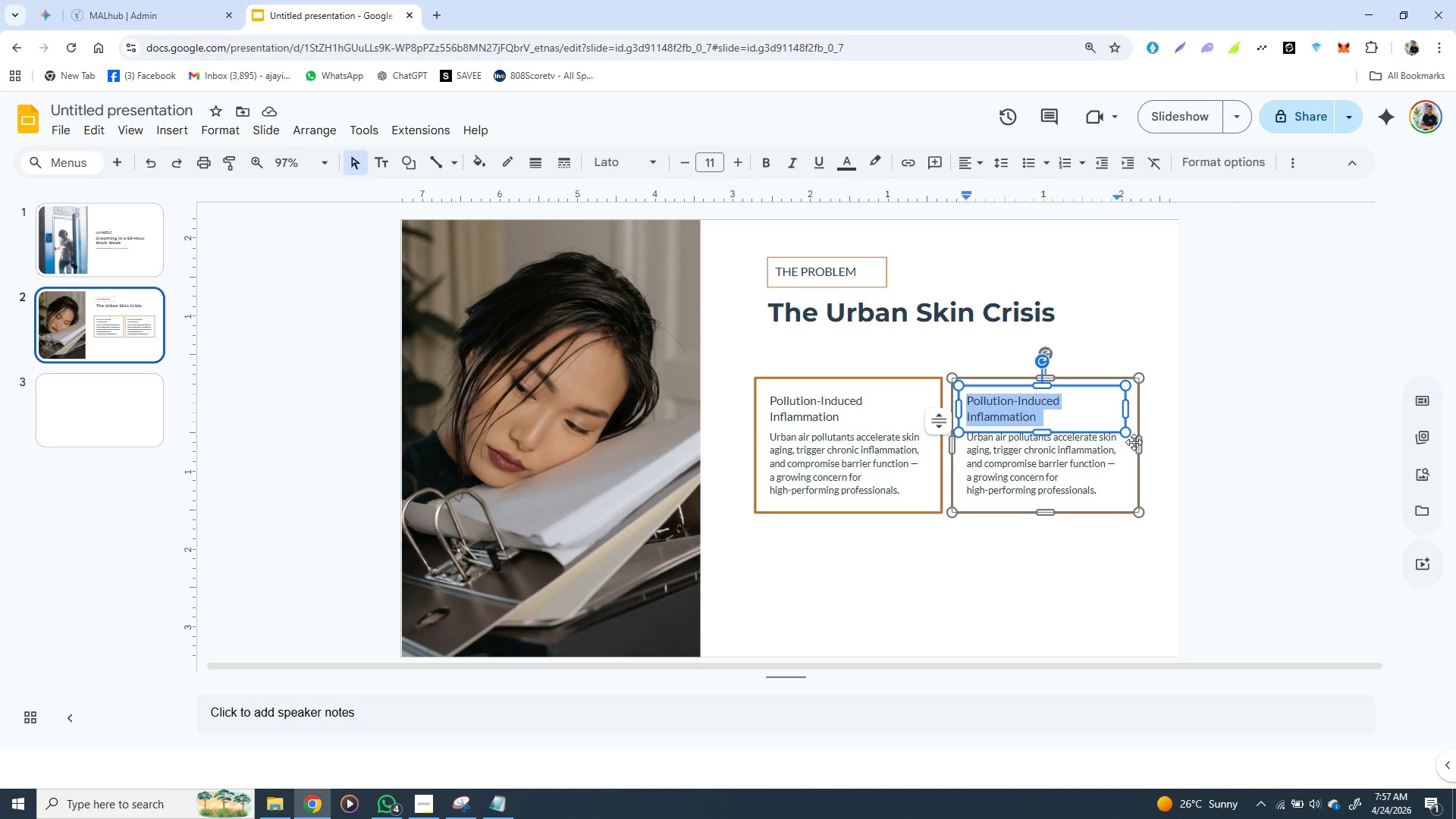 
hold_key(key=ControlLeft, duration=1.53)
 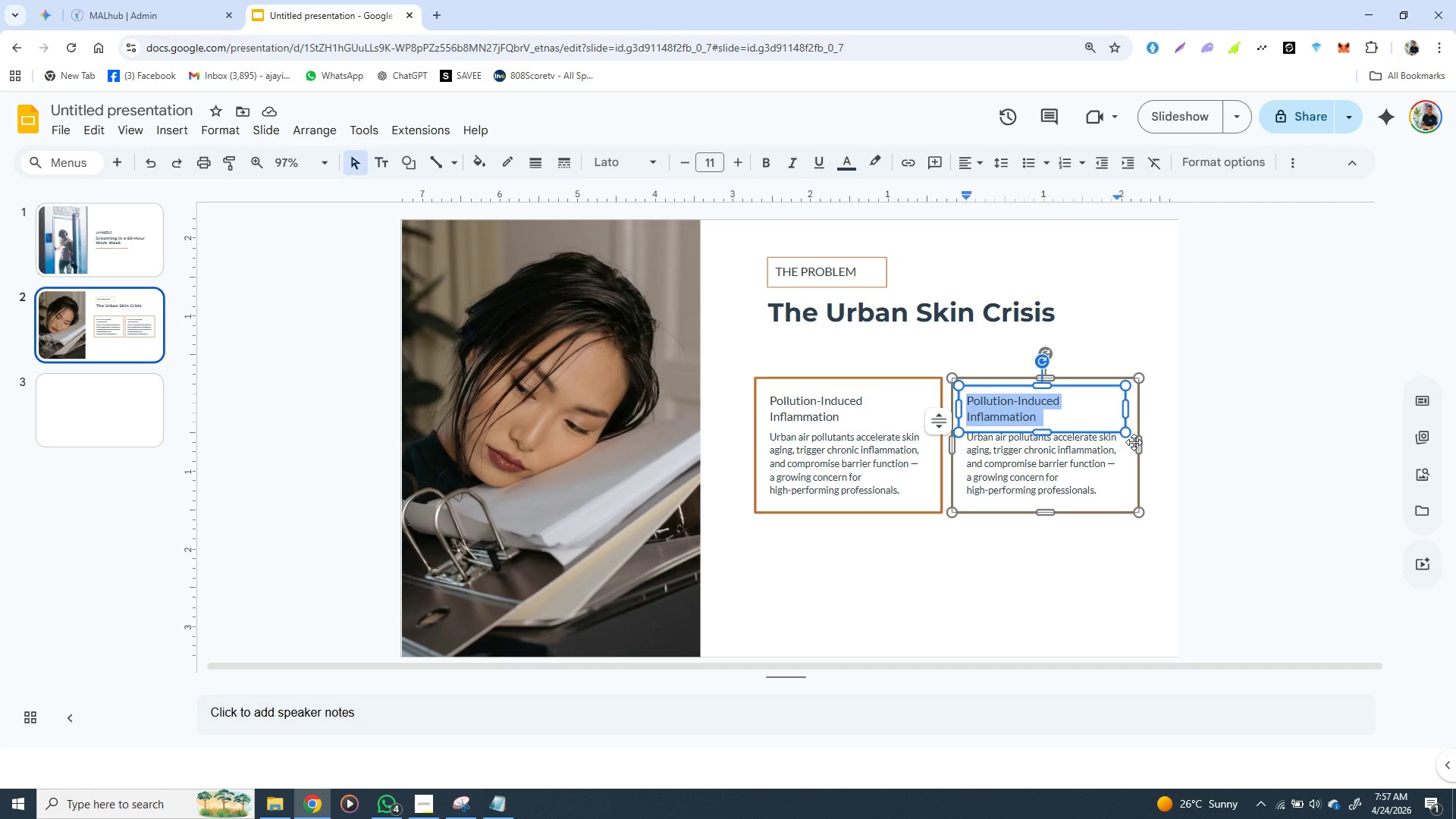 
key(Control+V)
 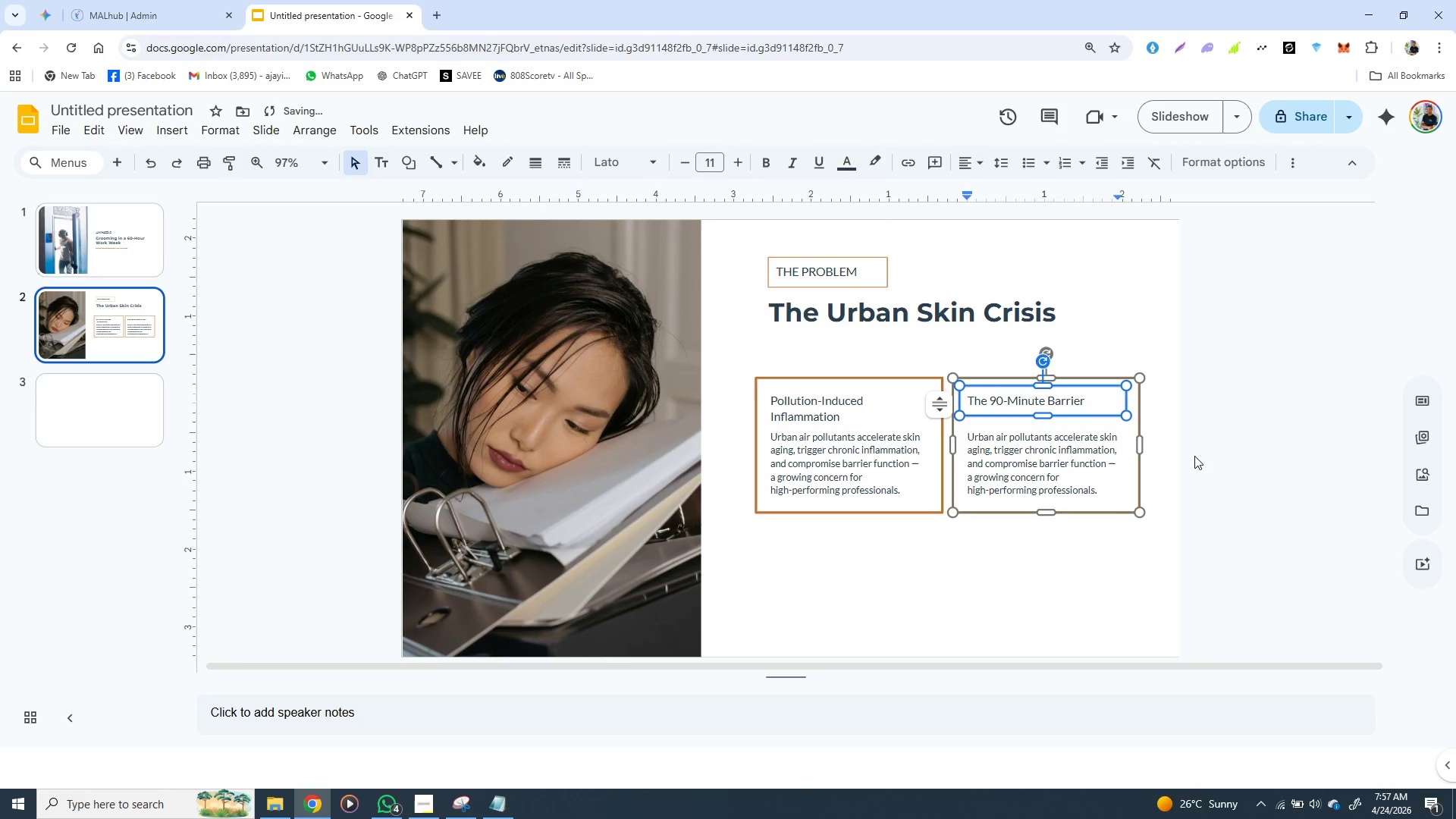 
left_click([1194, 456])
 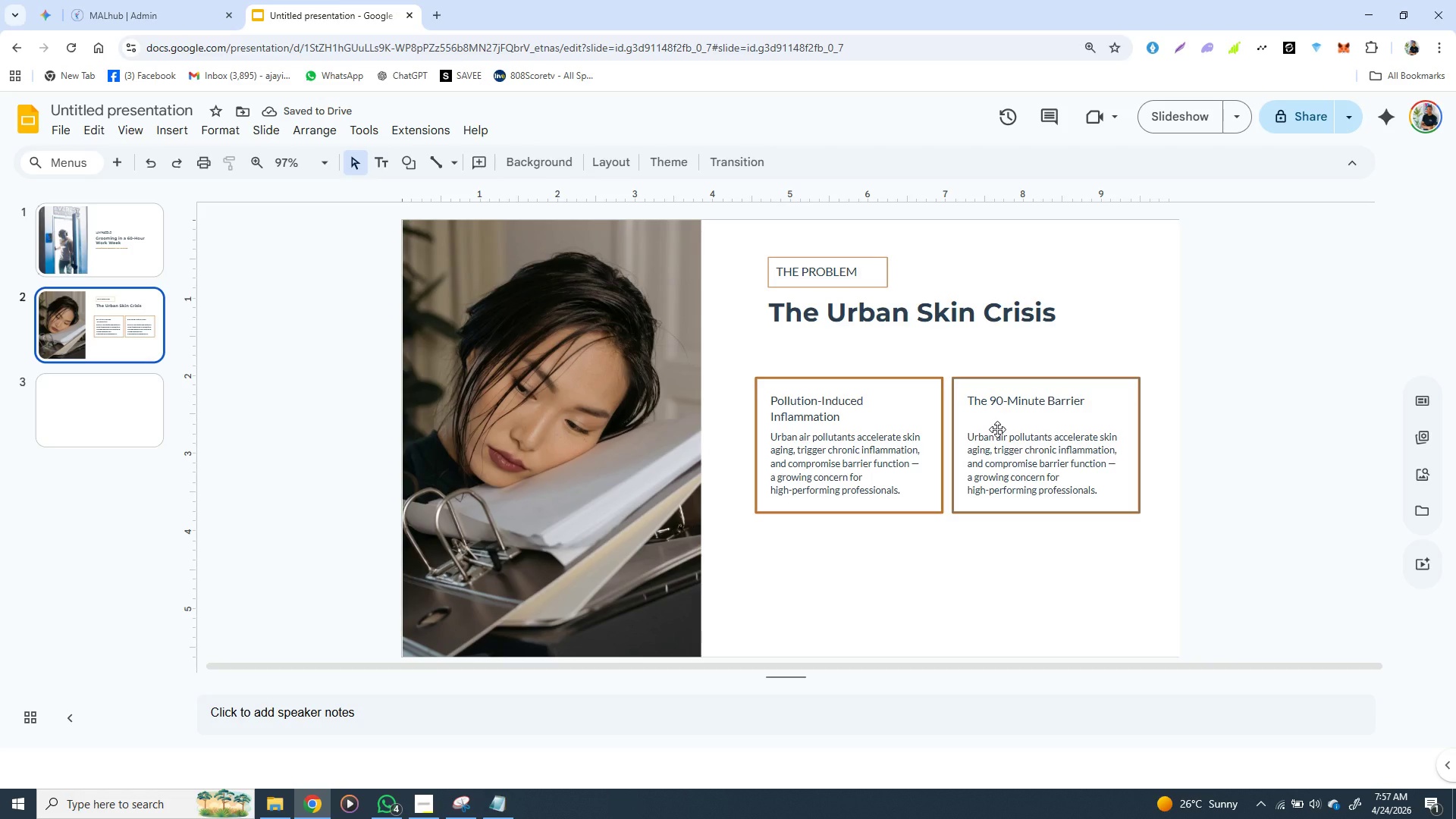 
left_click([997, 431])
 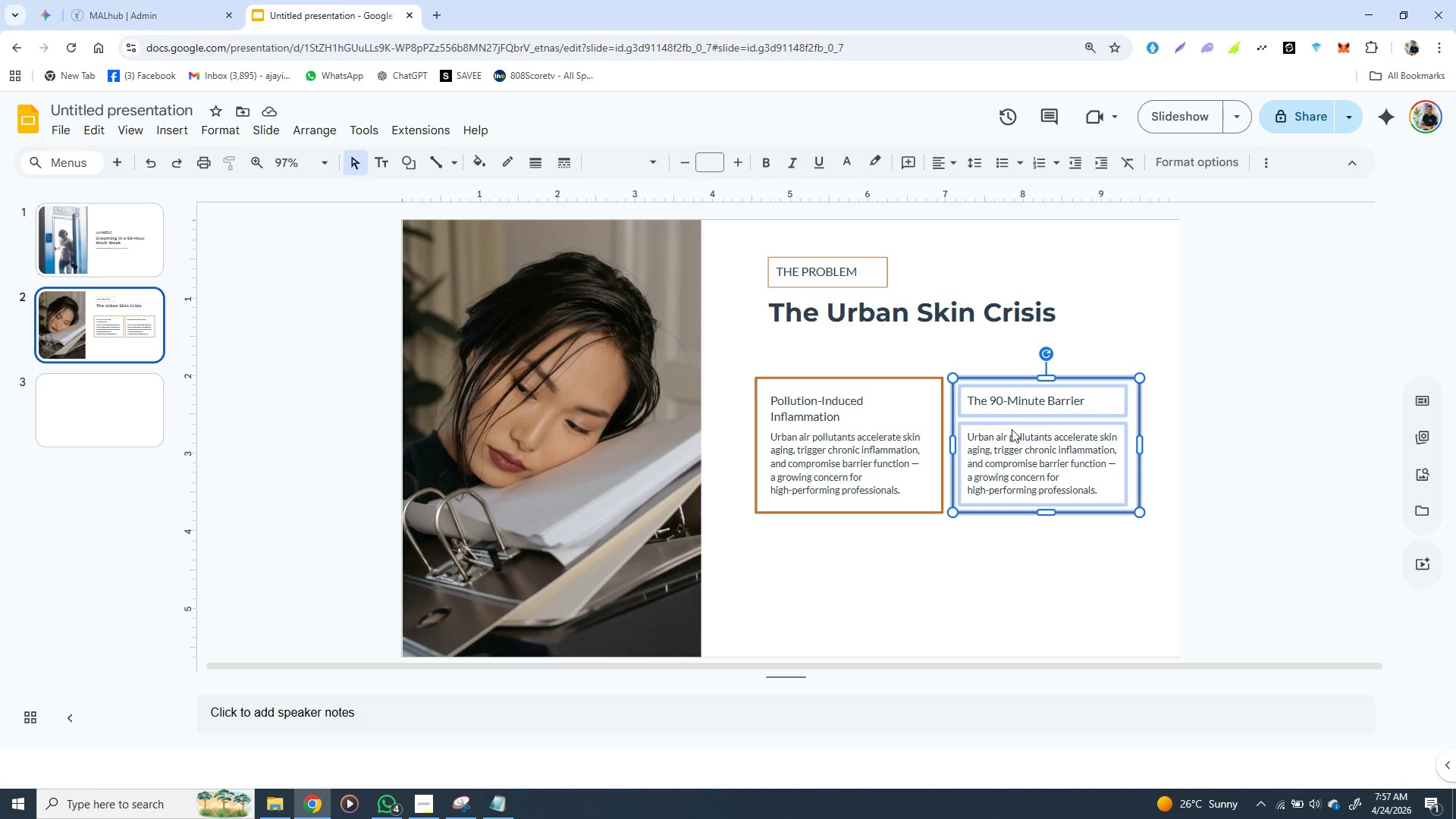 
left_click([1200, 436])
 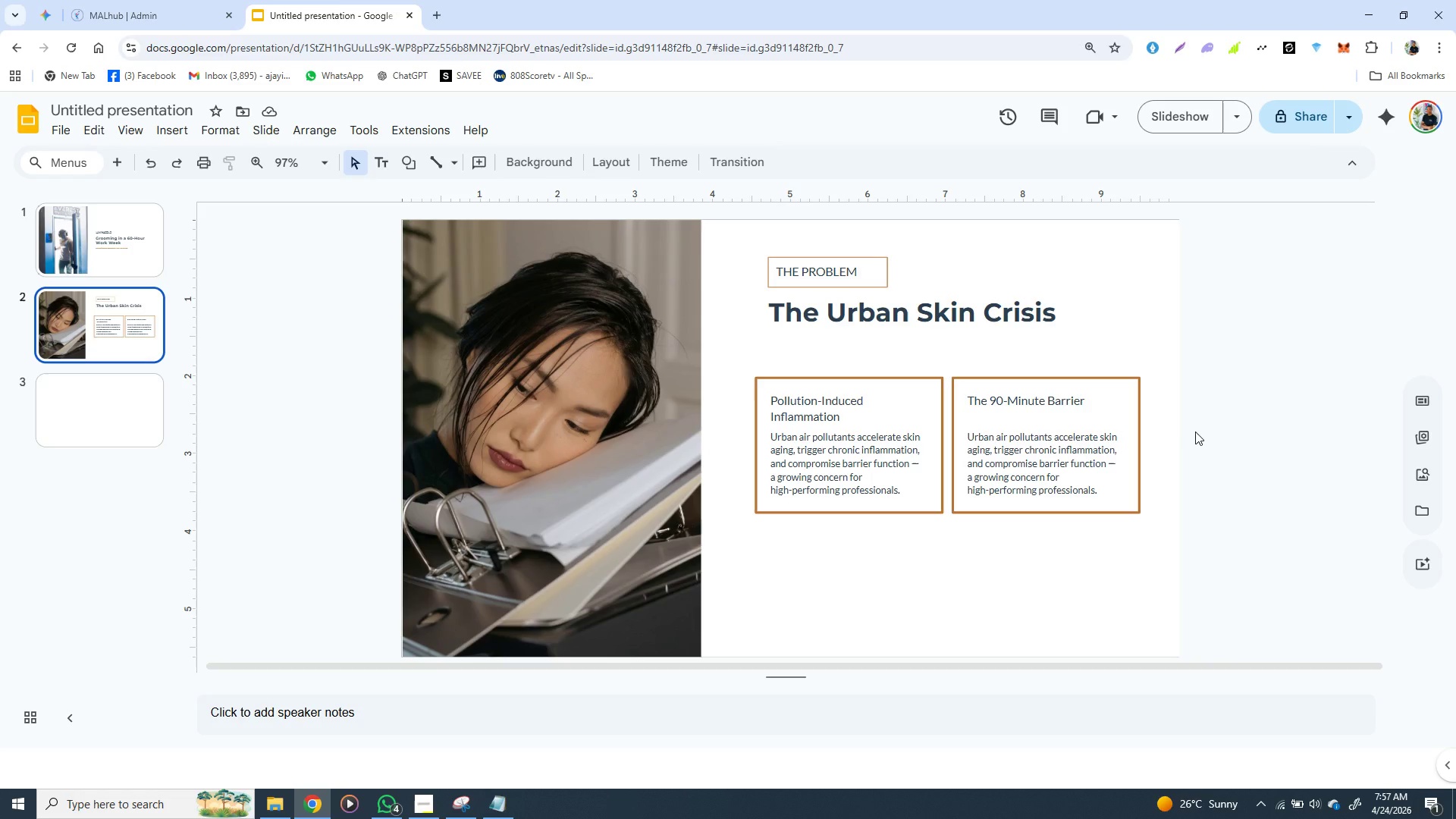 
wait(7.41)
 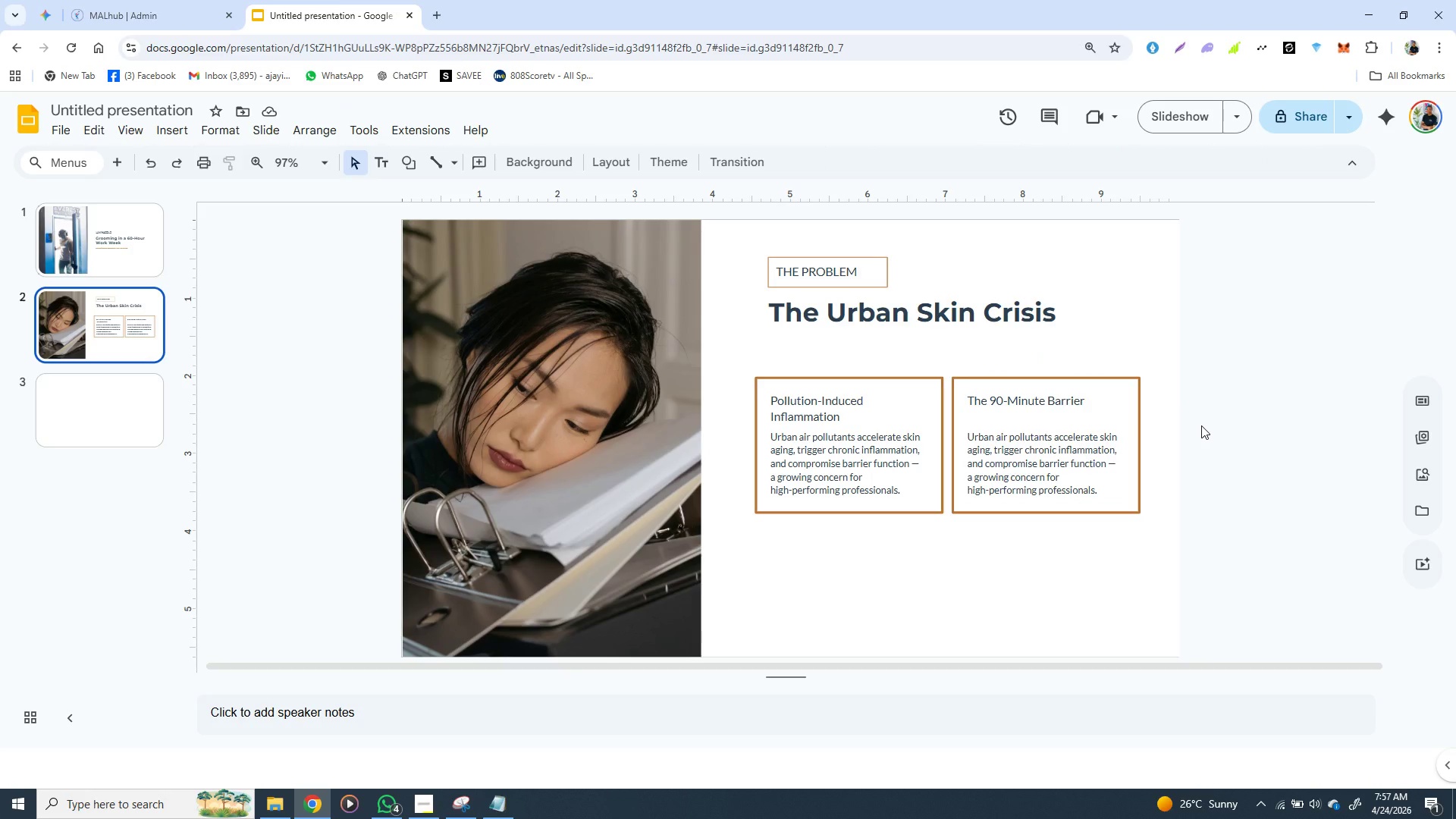 
left_click([1051, 428])
 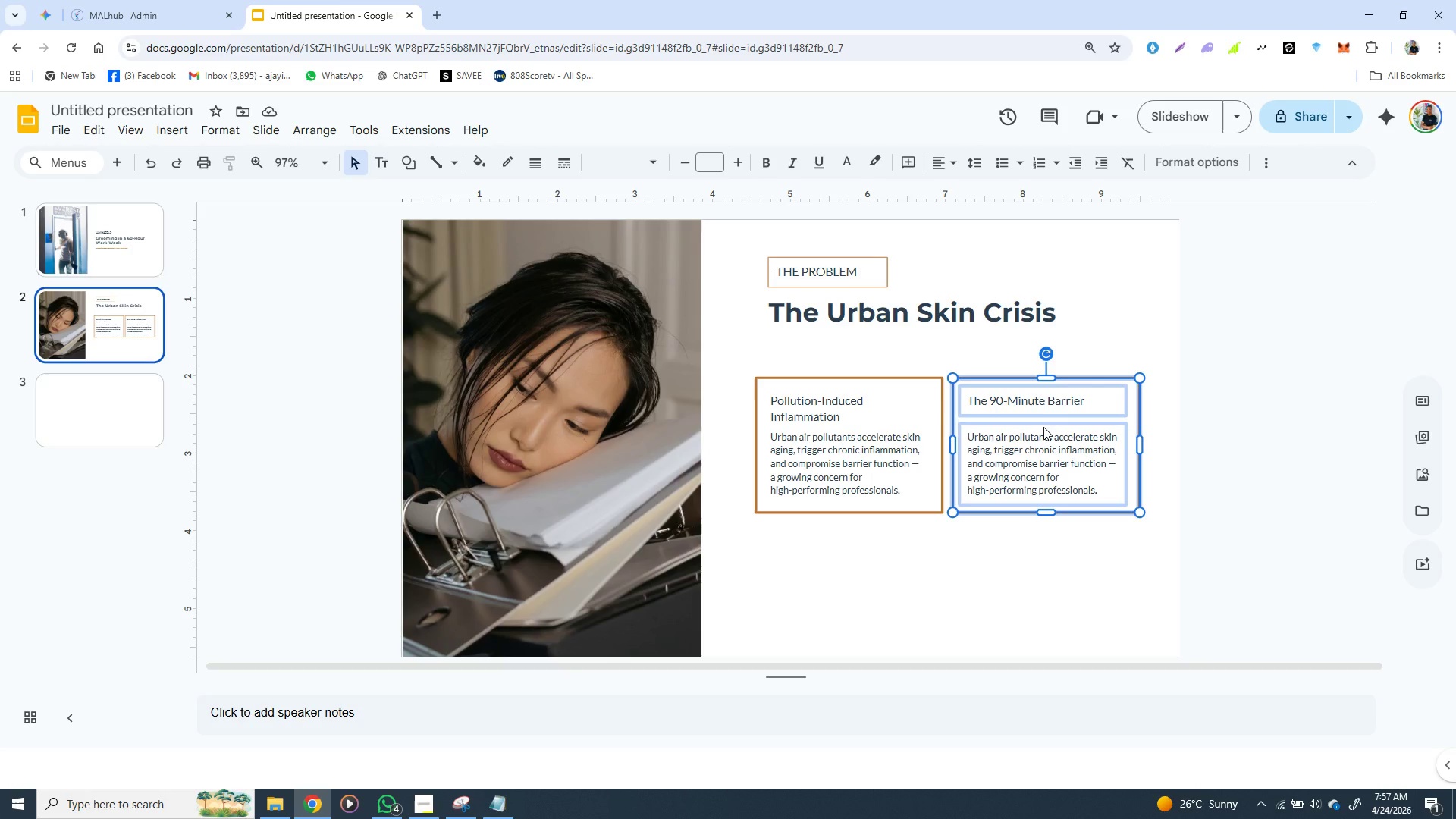 
right_click([1043, 427])
 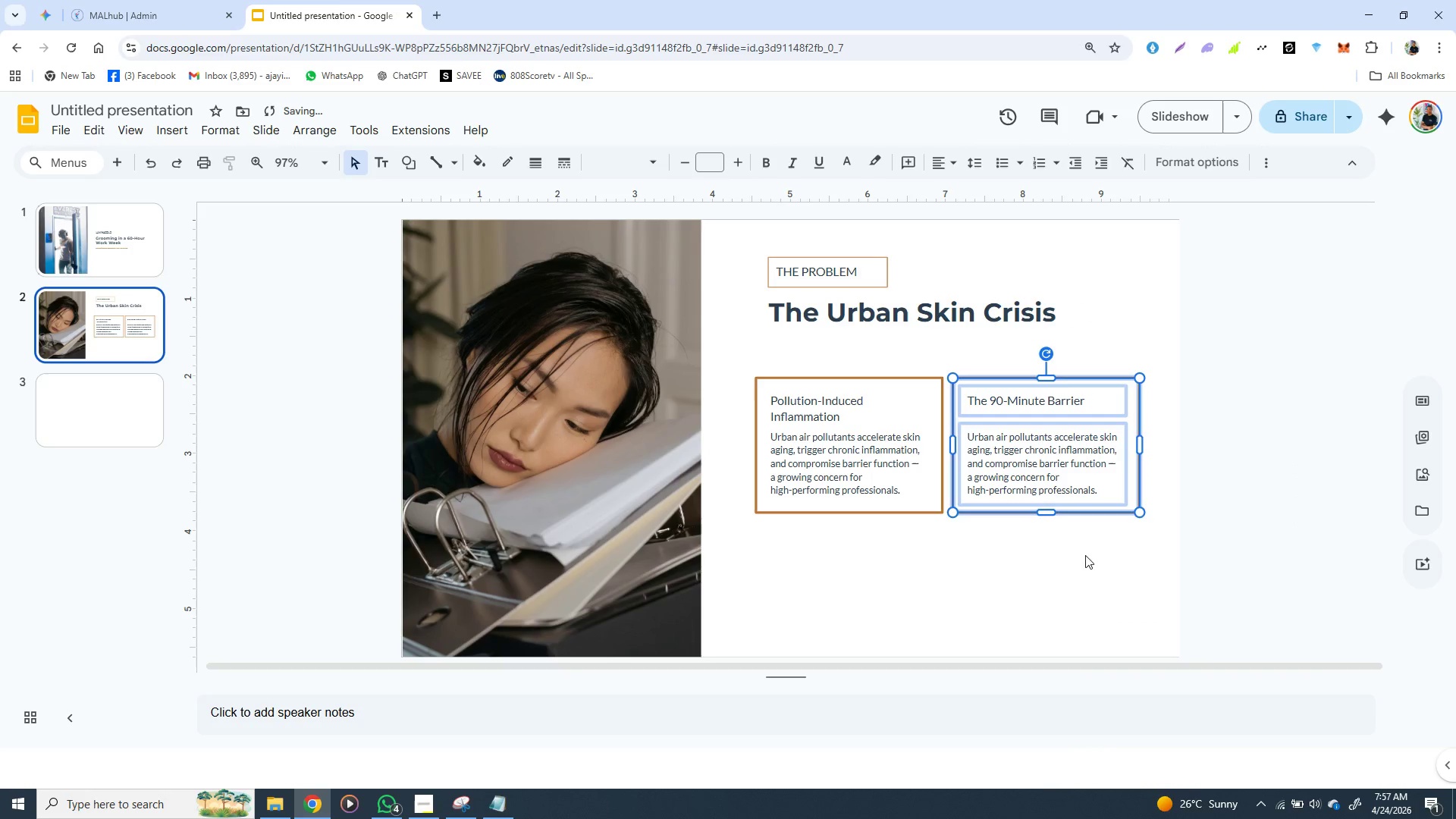 
left_click([1057, 554])
 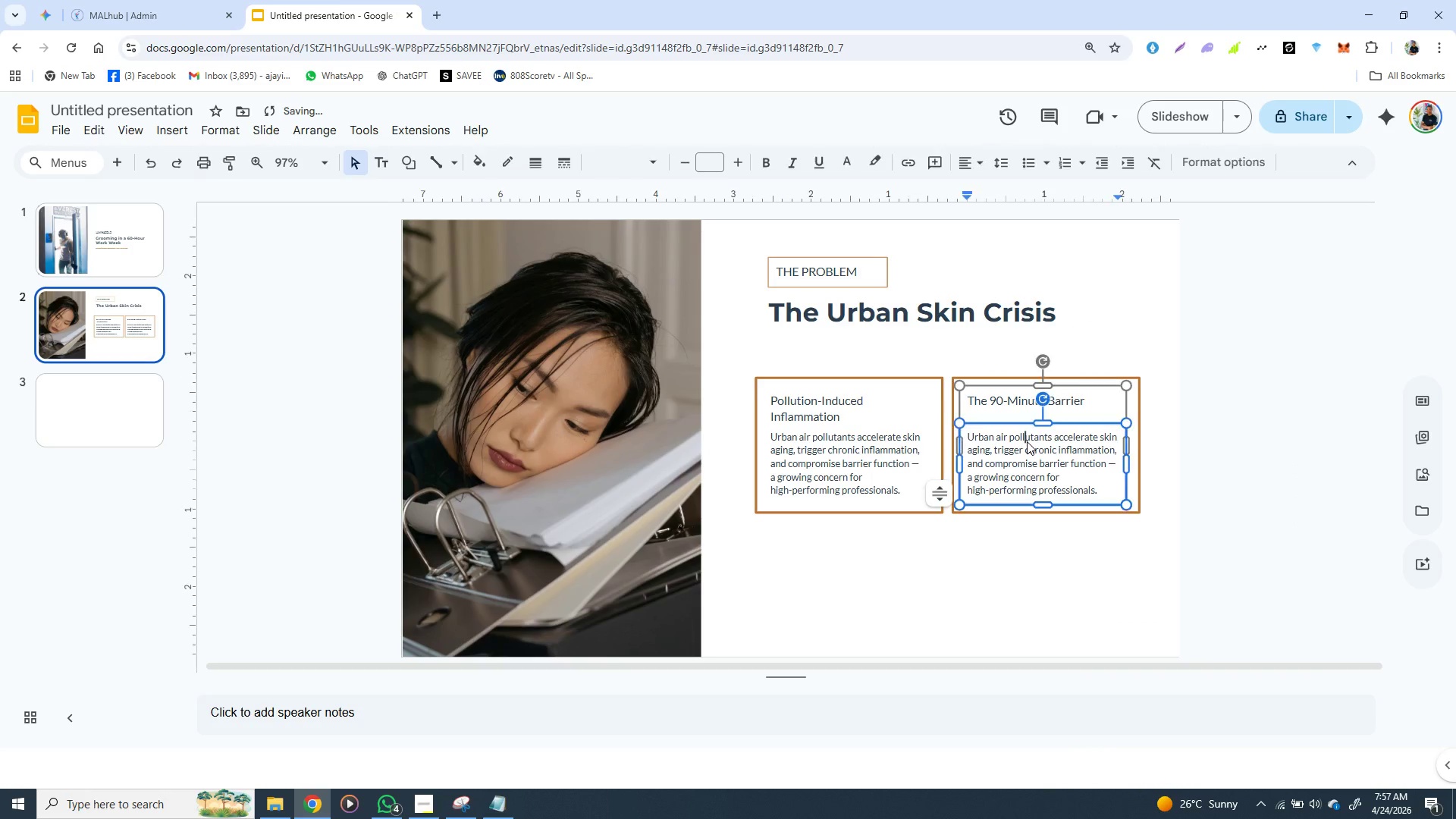 
left_click([1027, 441])
 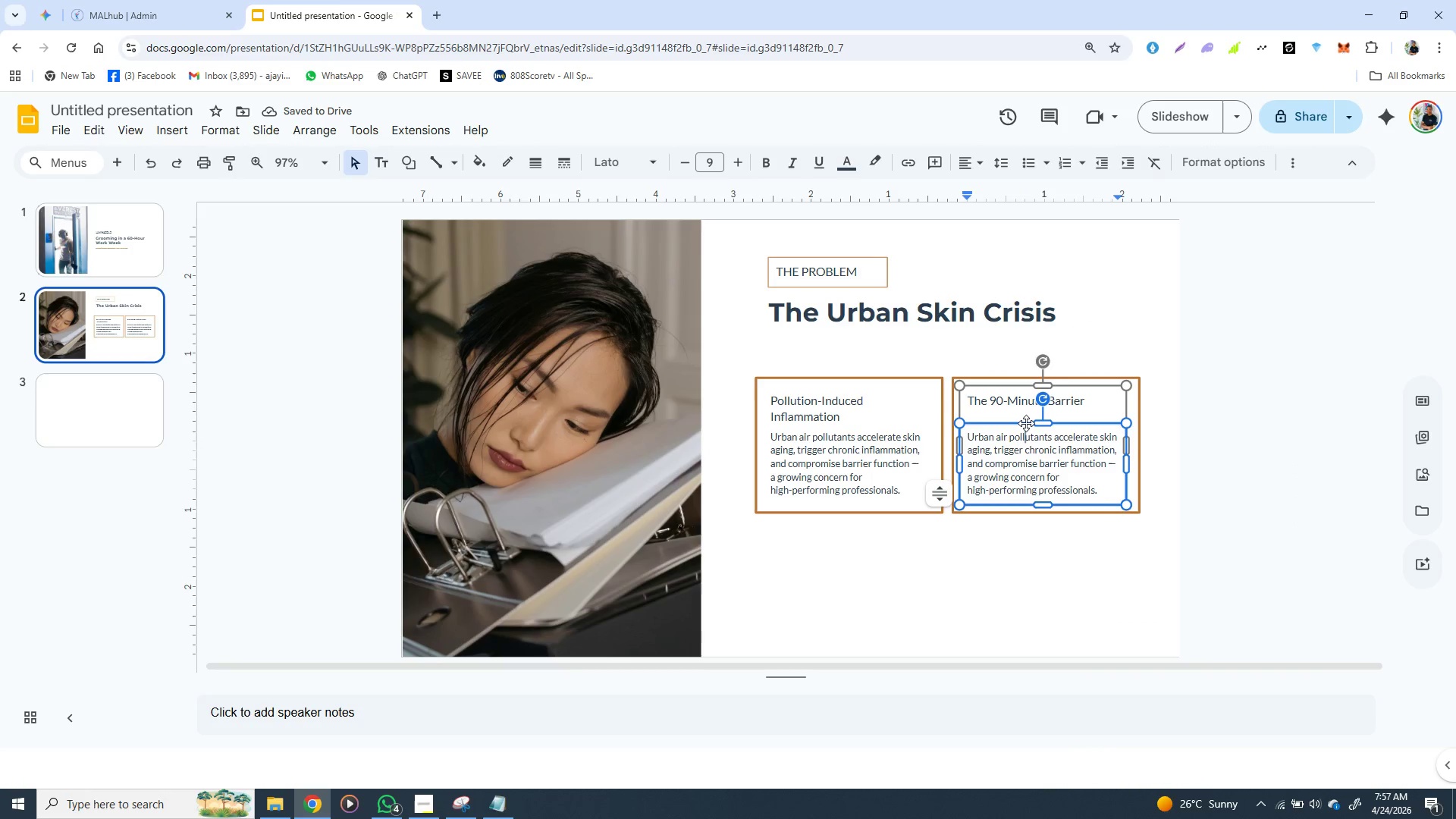 
left_click([1026, 423])
 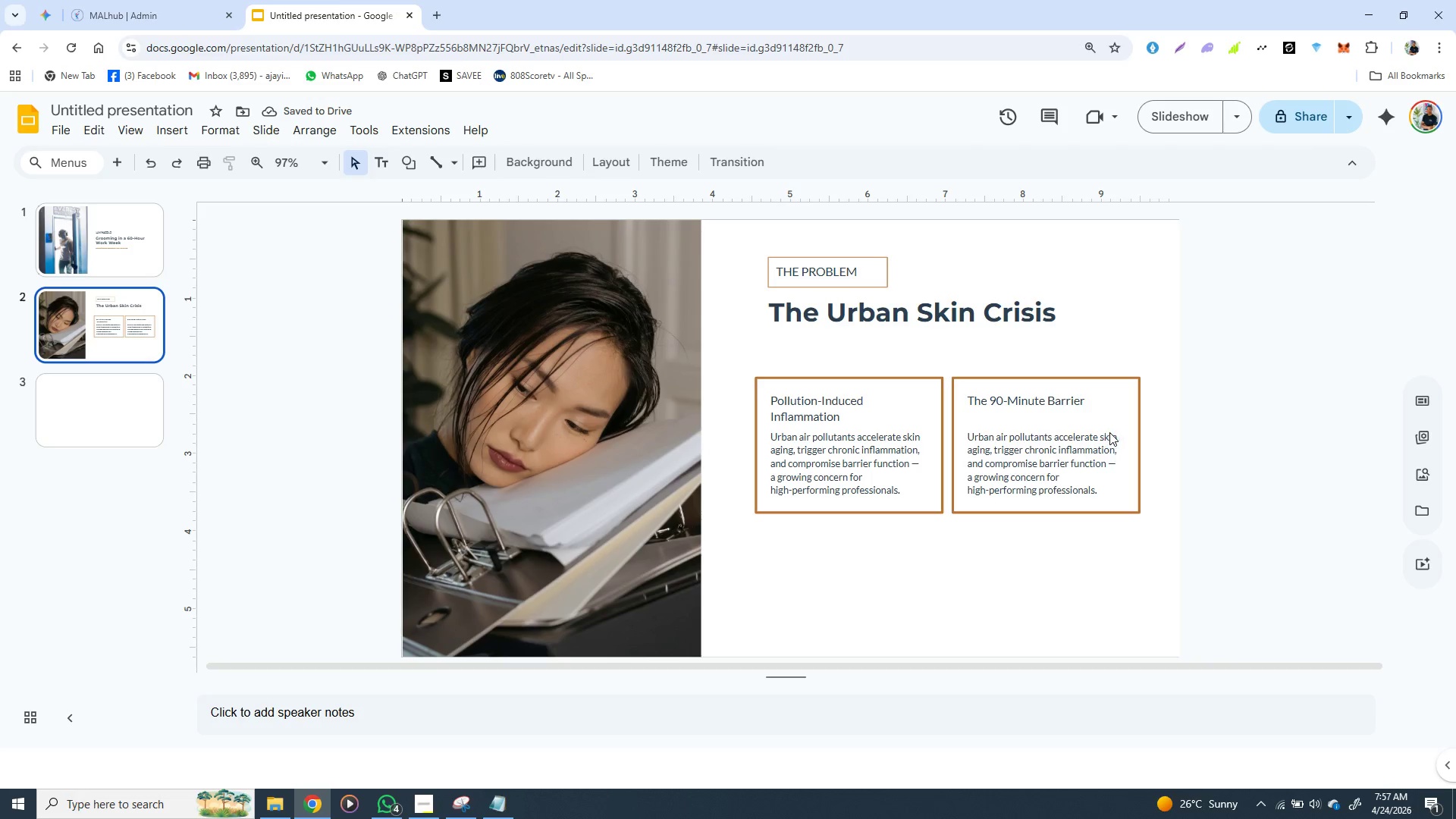 
left_click([1109, 432])
 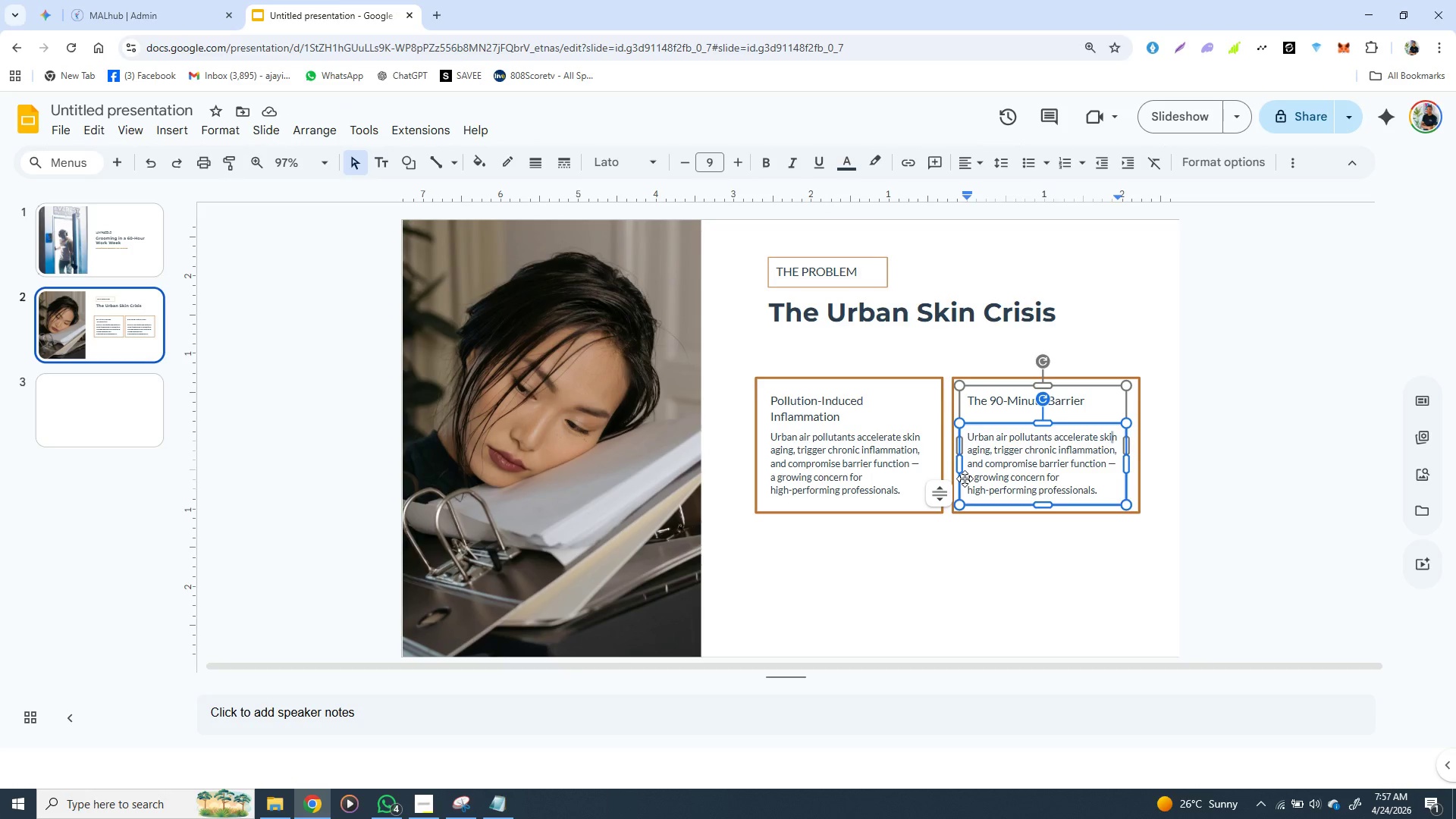 
left_click([963, 481])
 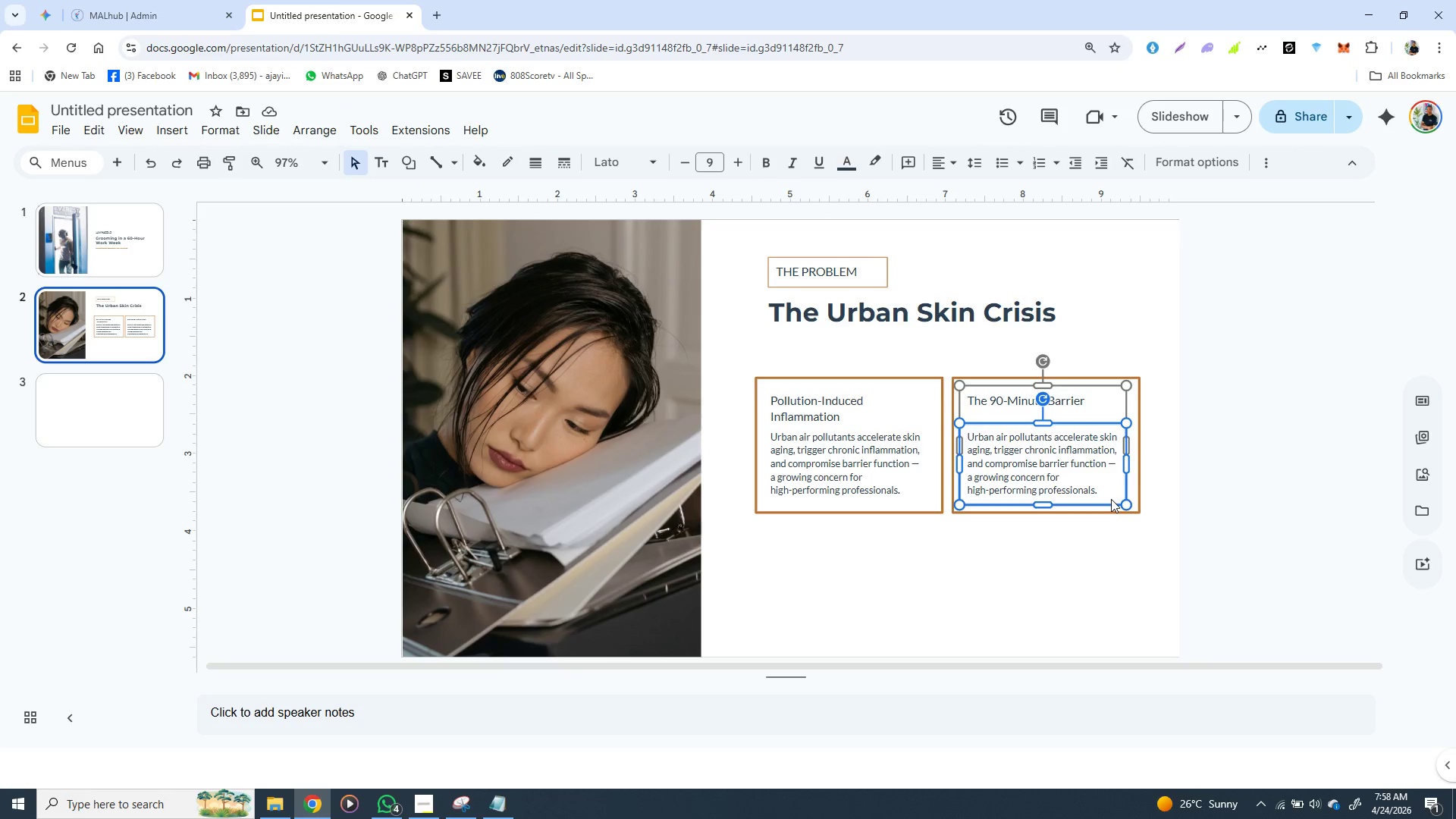 
key(ArrowUp)
 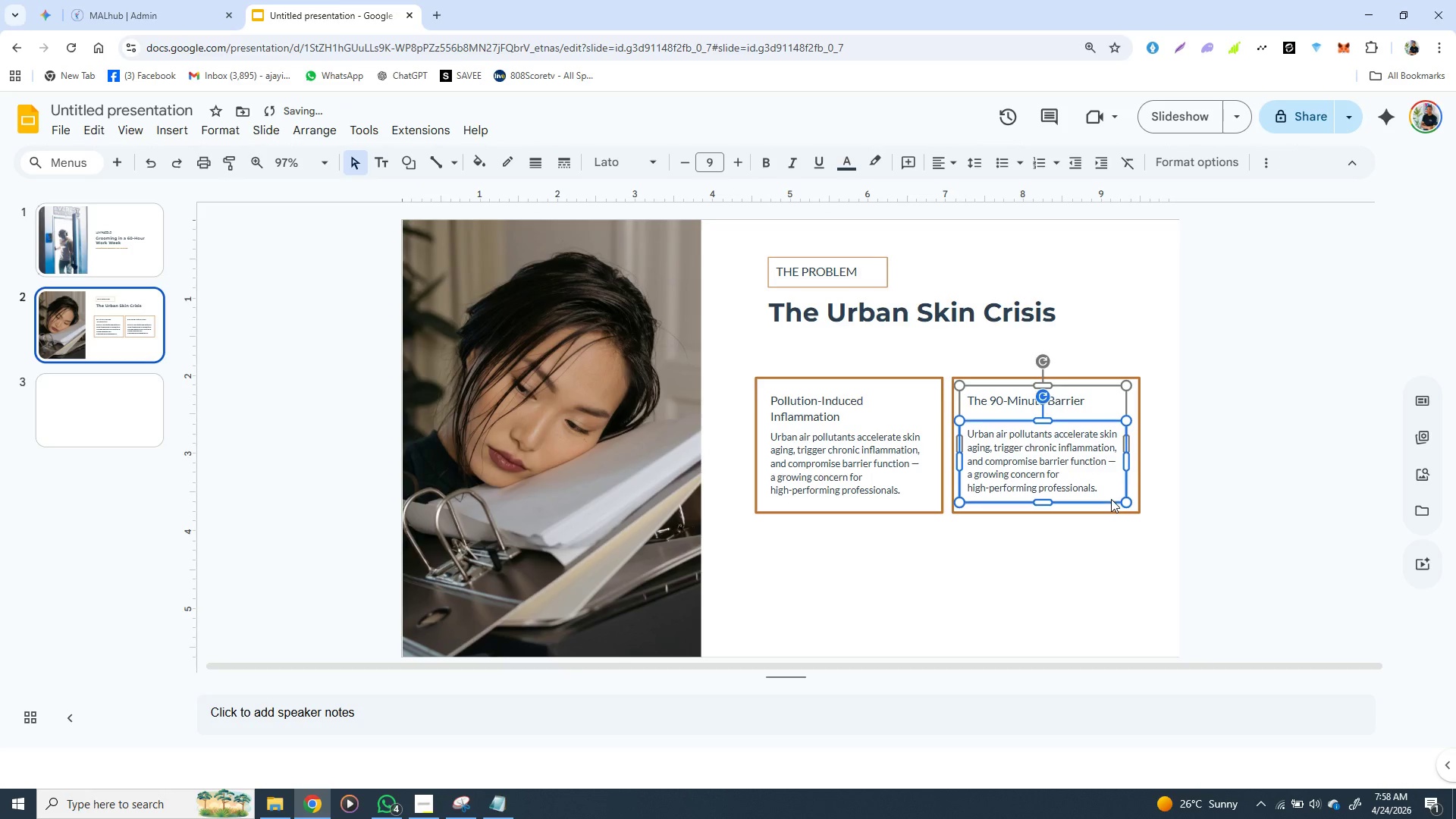 
key(ArrowUp)
 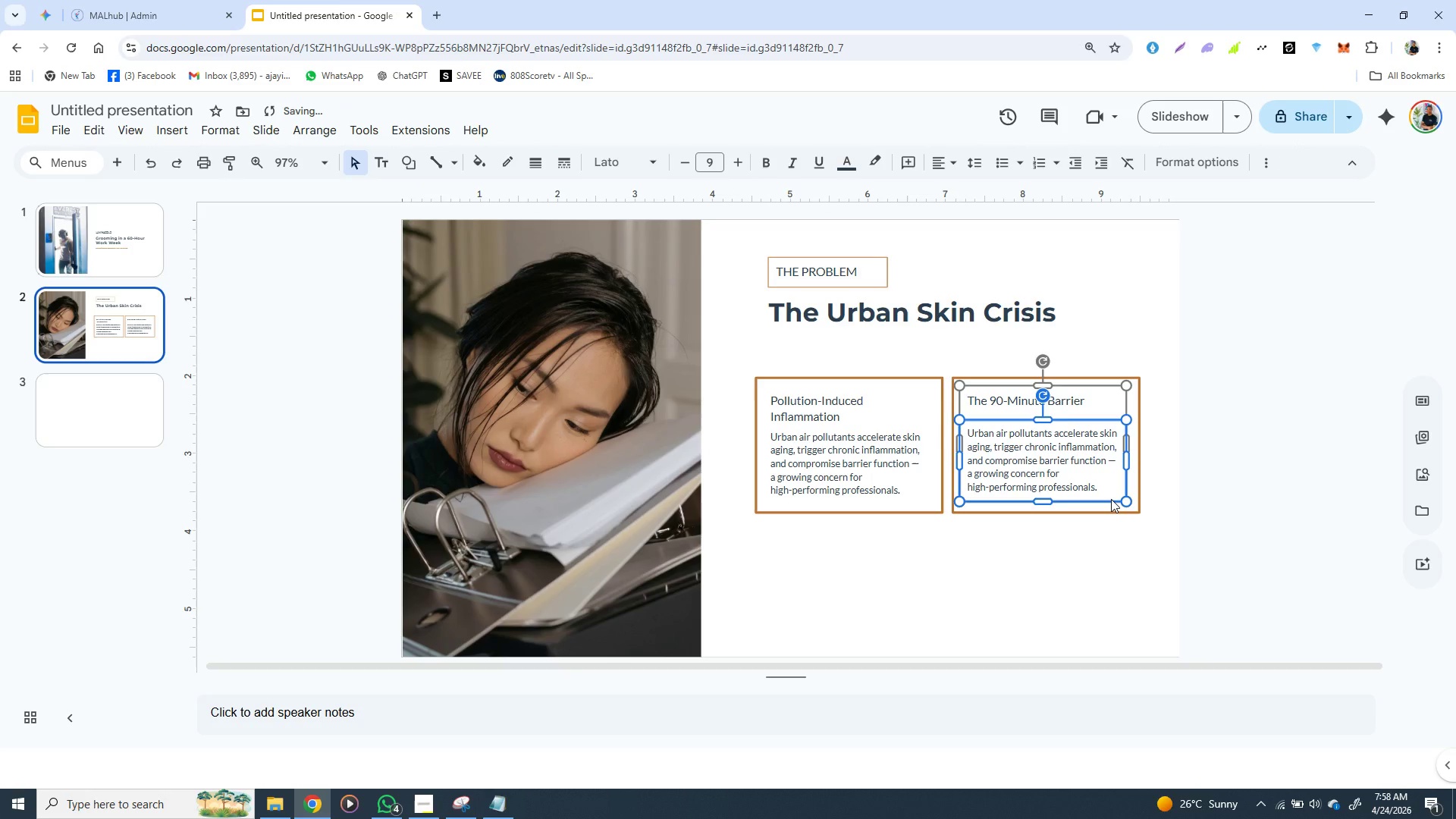 
key(ArrowUp)
 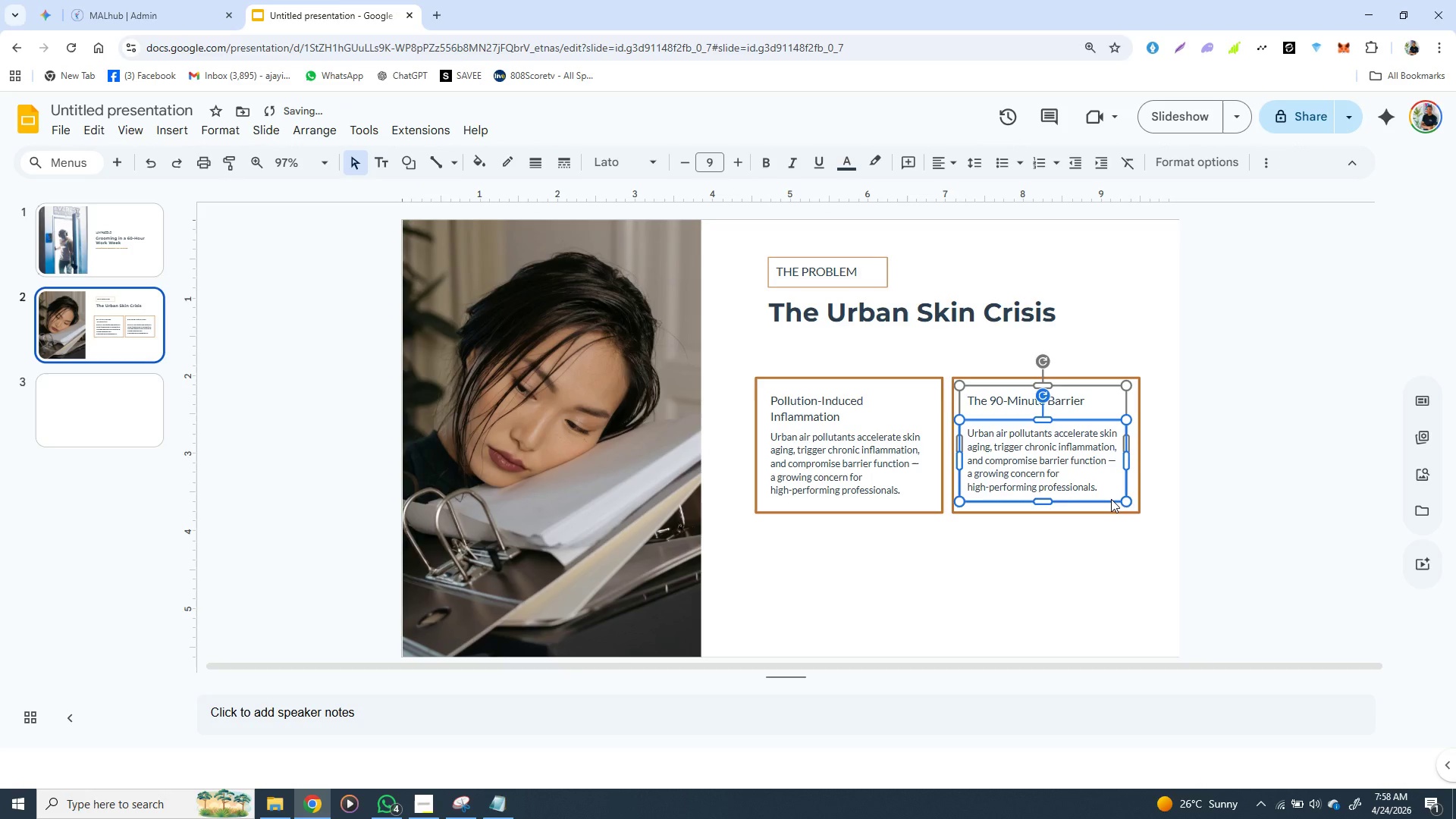 
key(ArrowUp)
 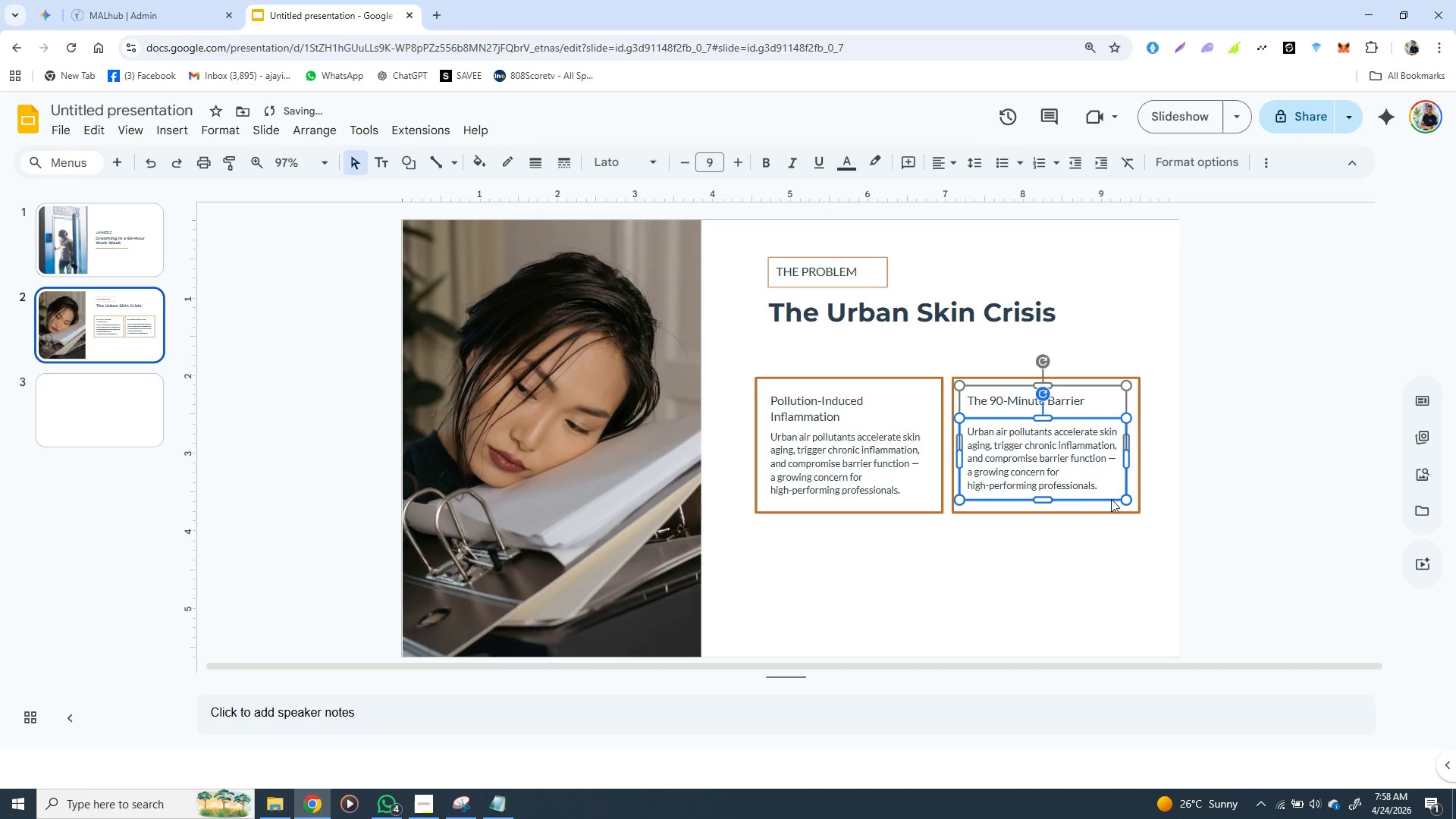 
key(ArrowUp)
 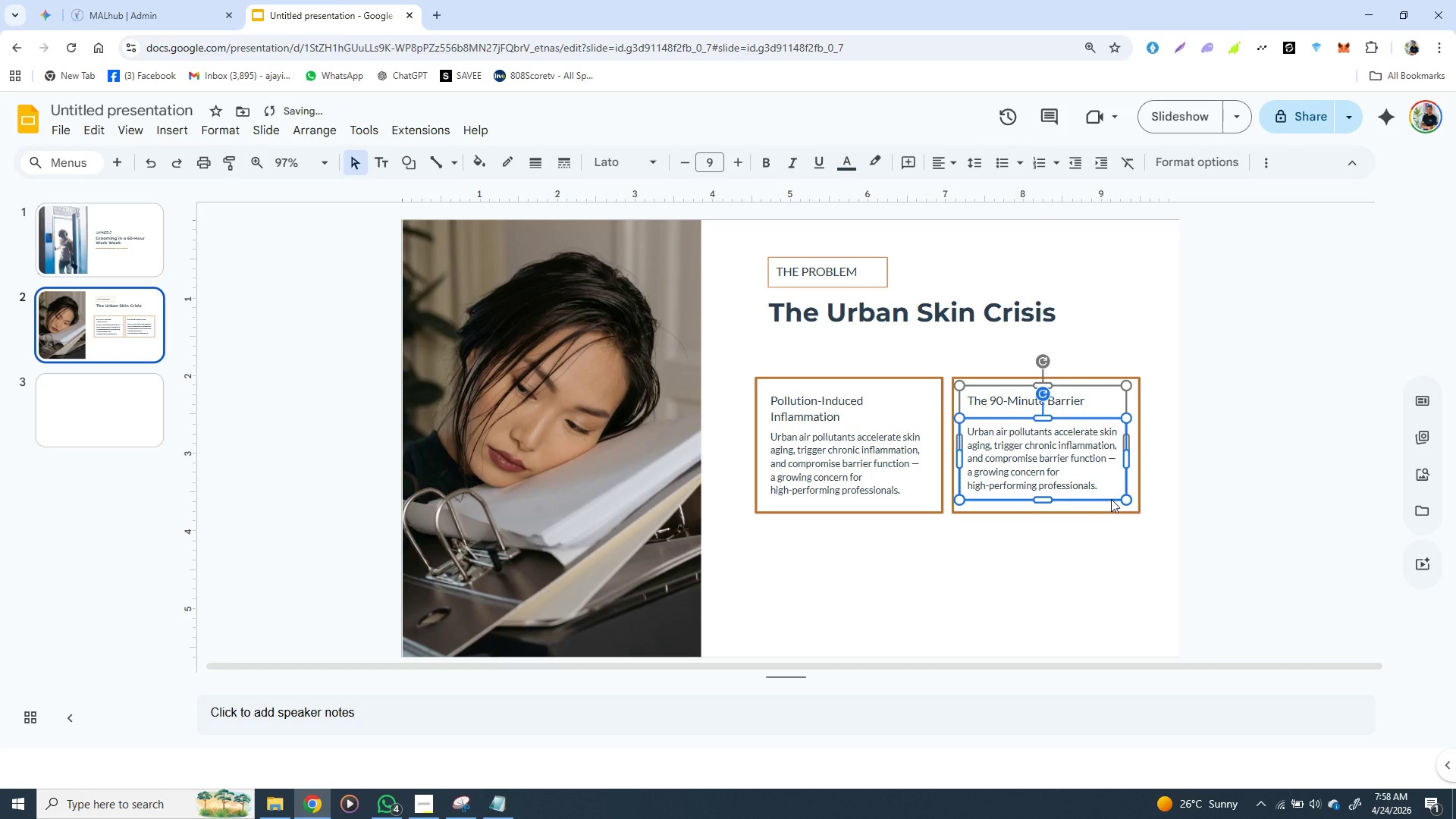 
key(ArrowUp)
 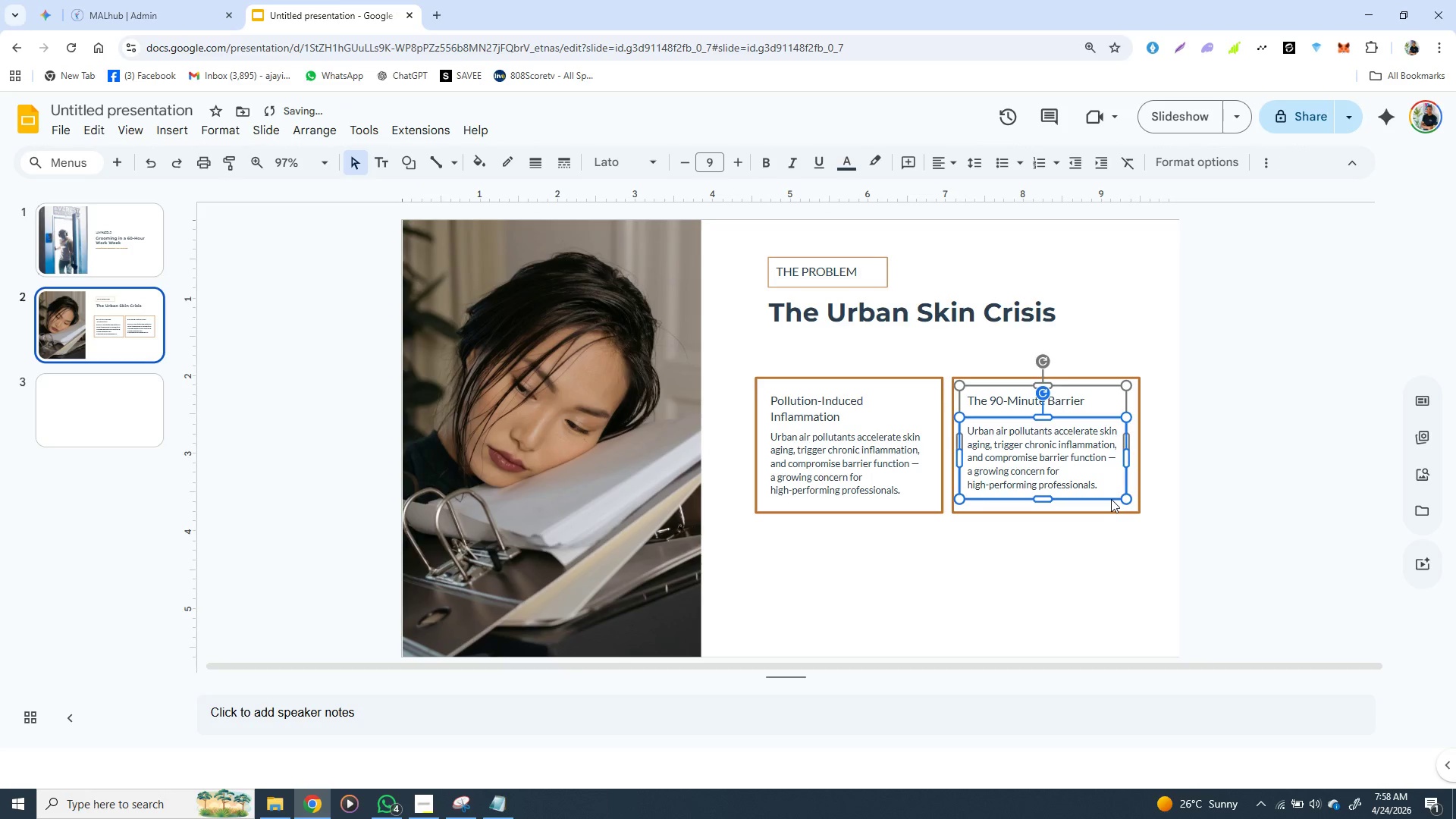 
key(ArrowUp)
 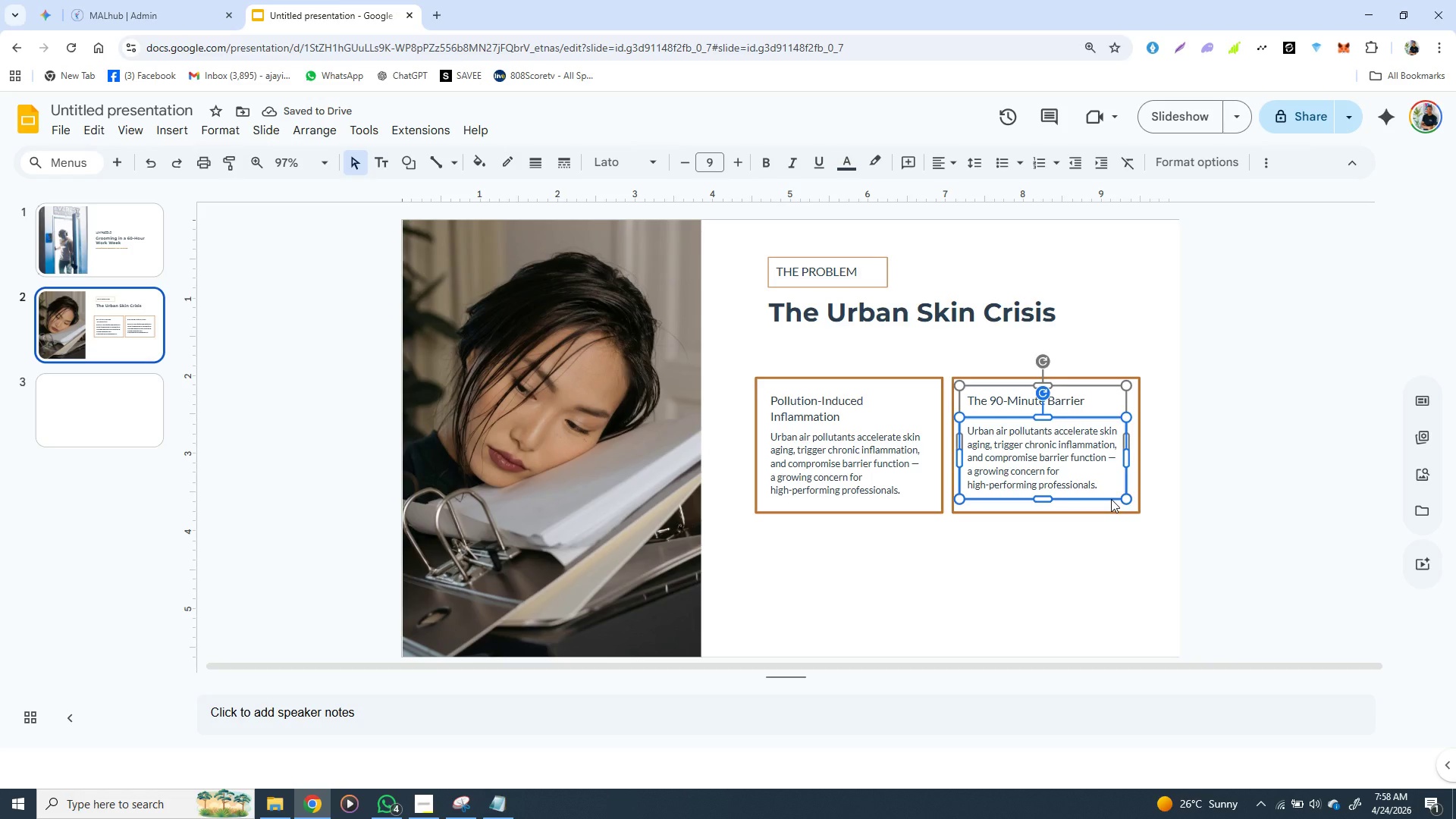 
wait(5.47)
 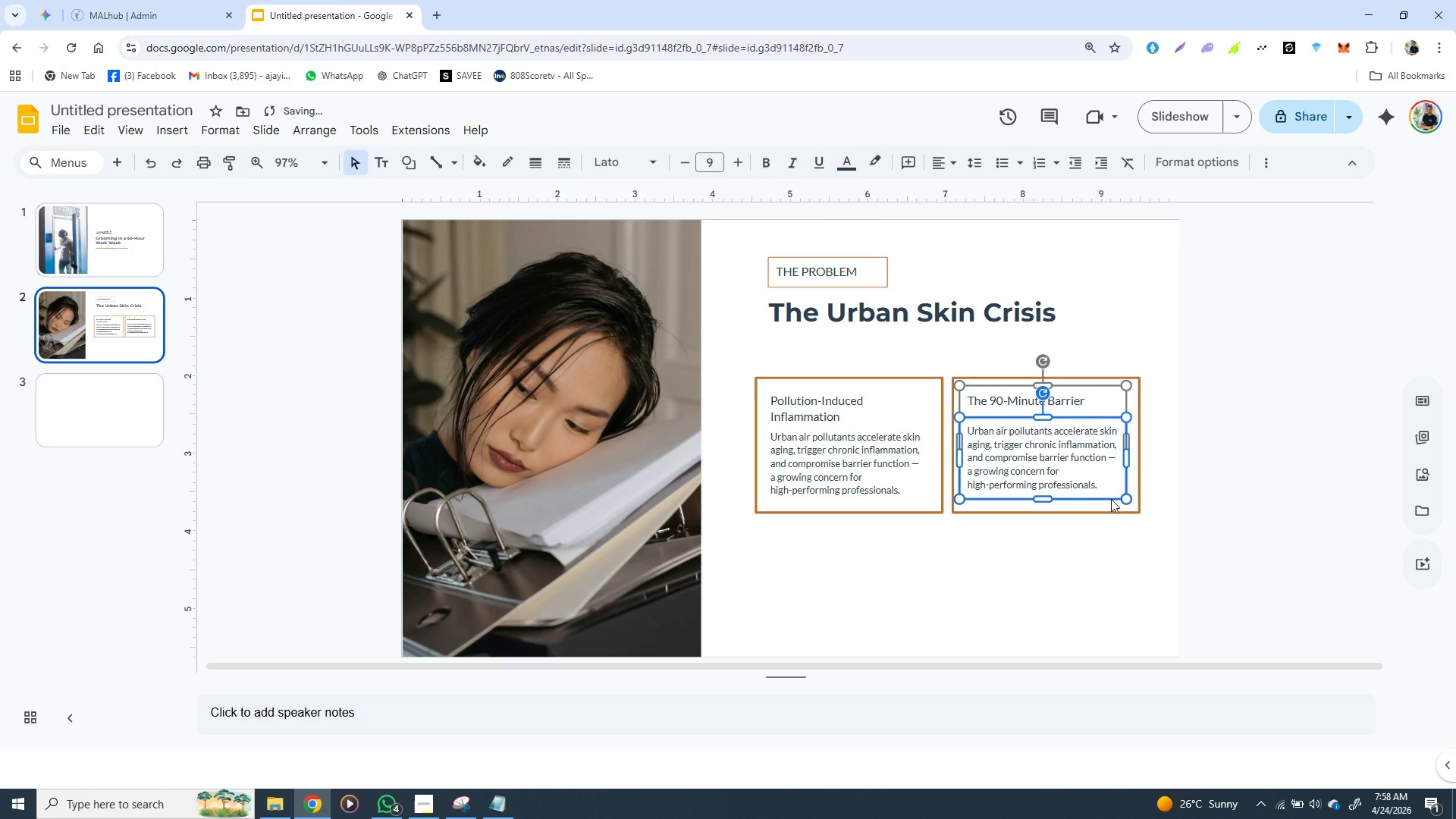 
key(ArrowDown)
 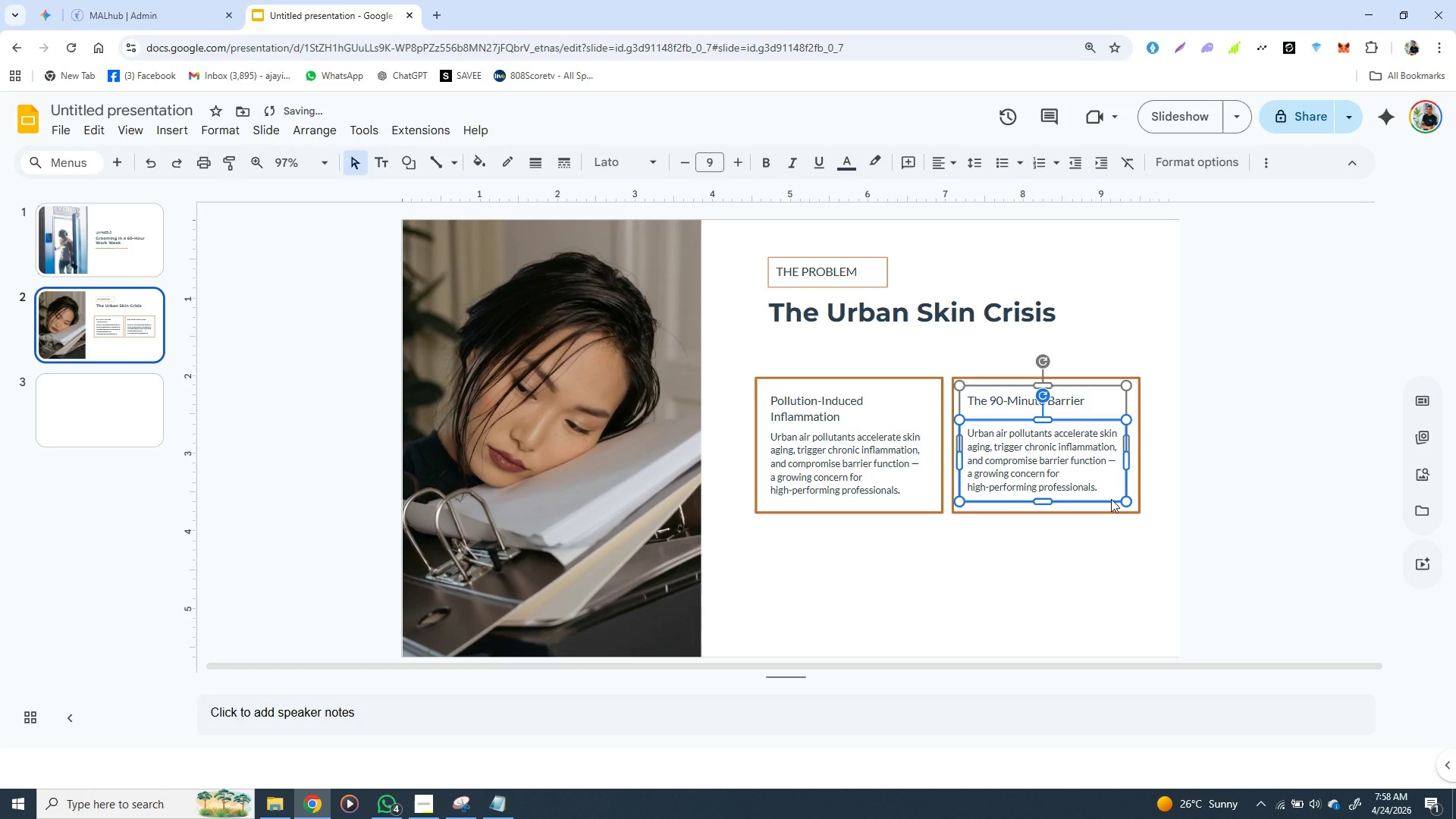 
key(ArrowDown)
 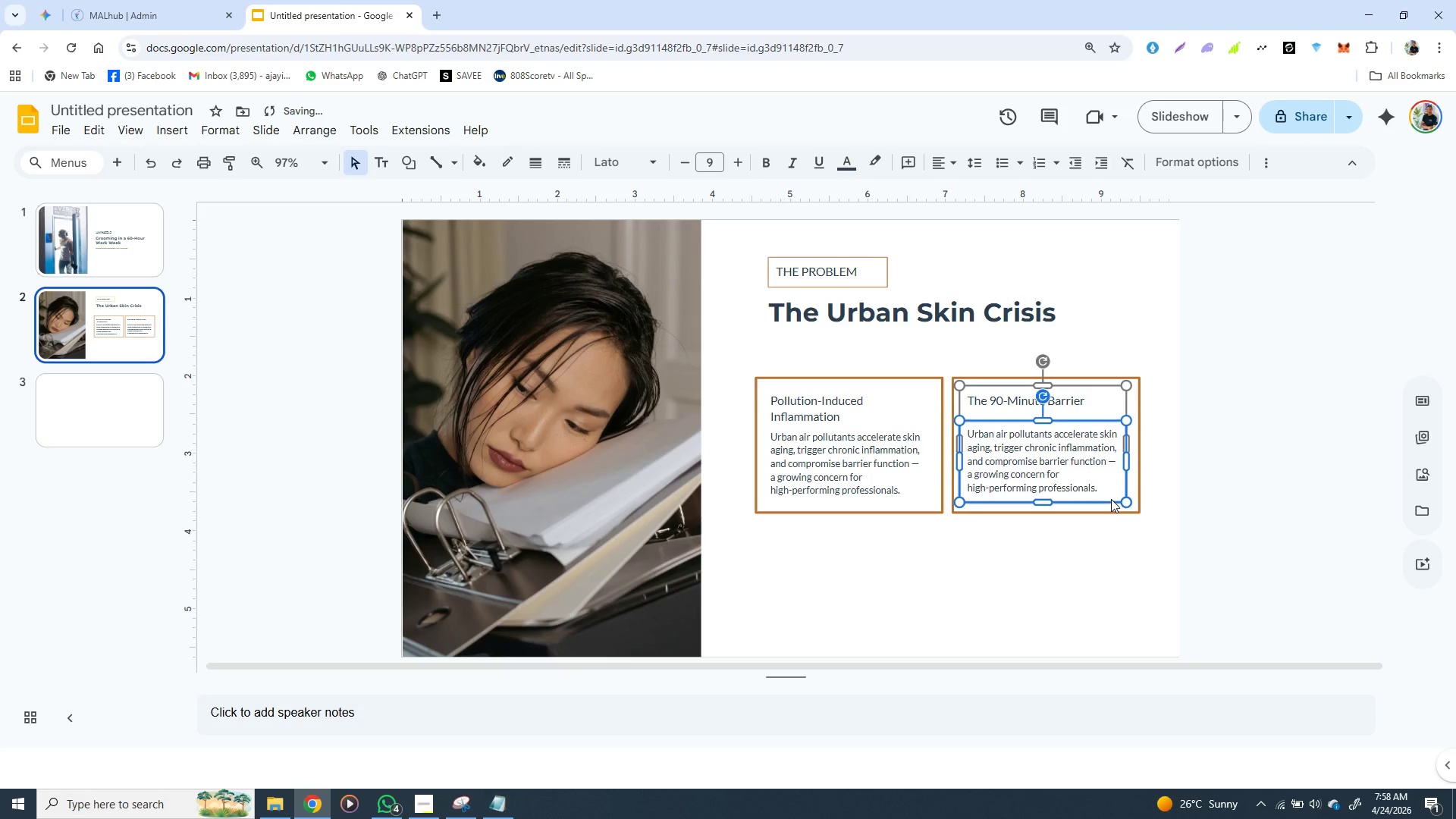 
key(ArrowDown)
 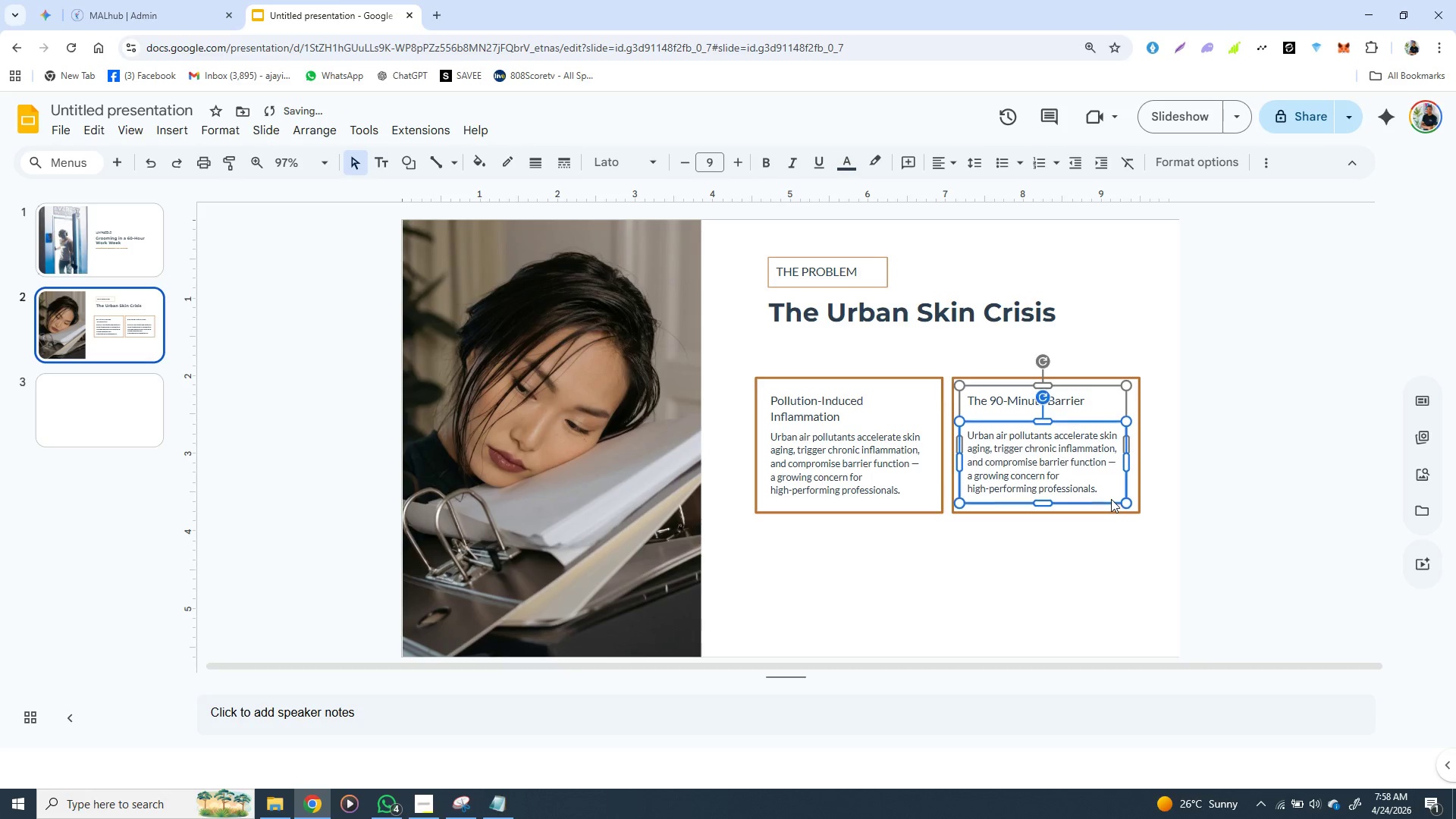 
key(ArrowDown)
 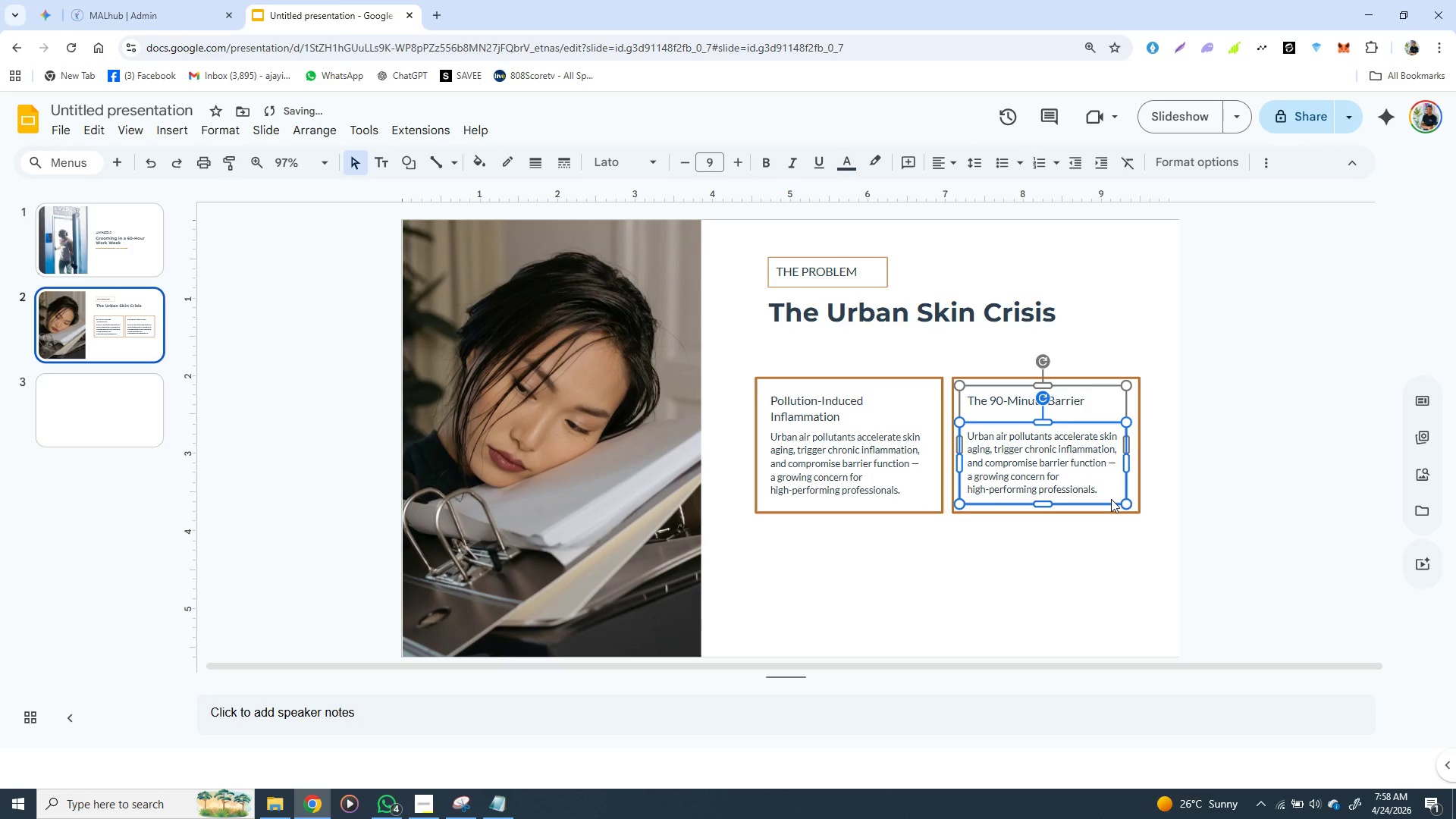 
key(ArrowDown)
 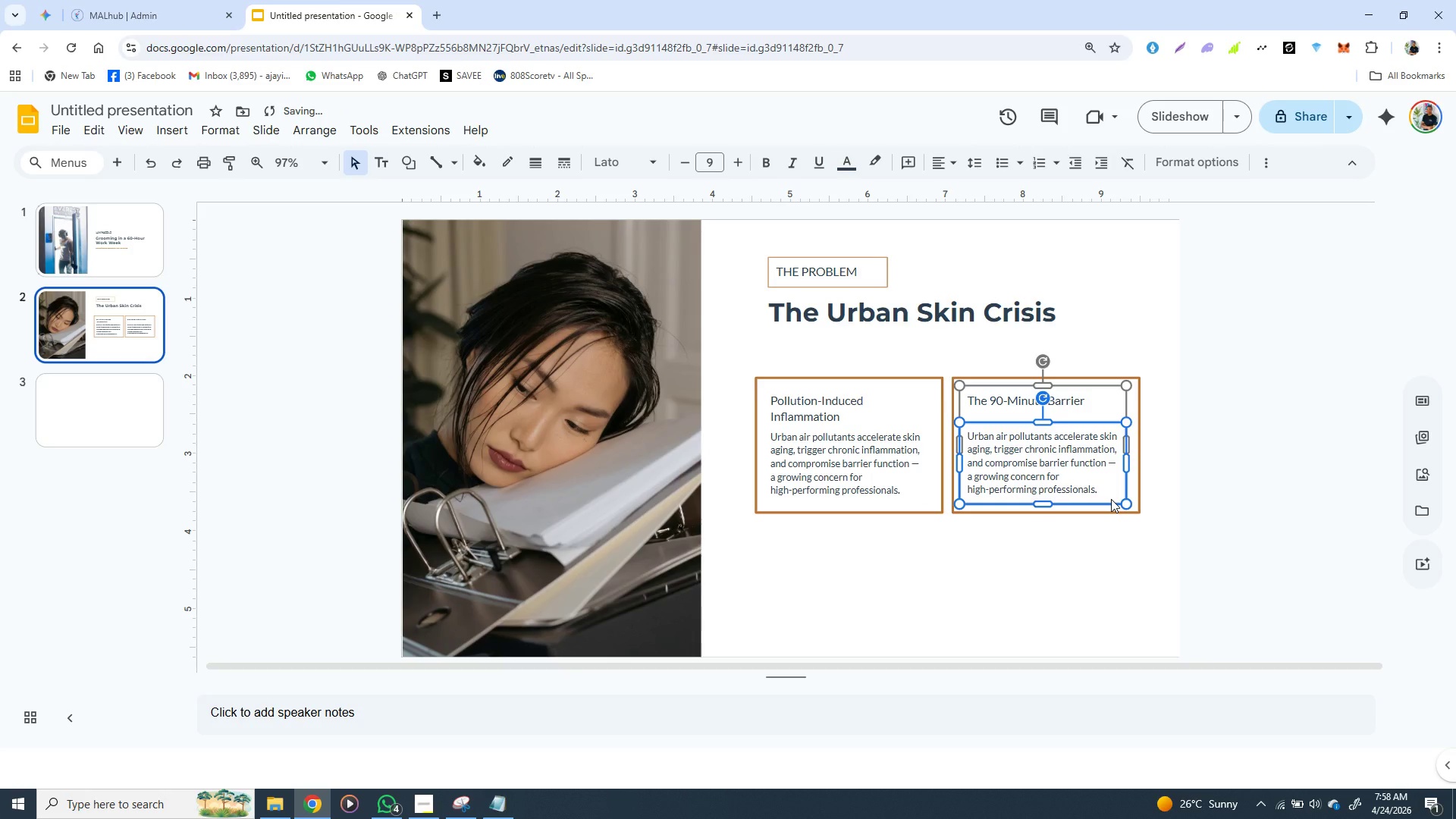 
key(ArrowDown)
 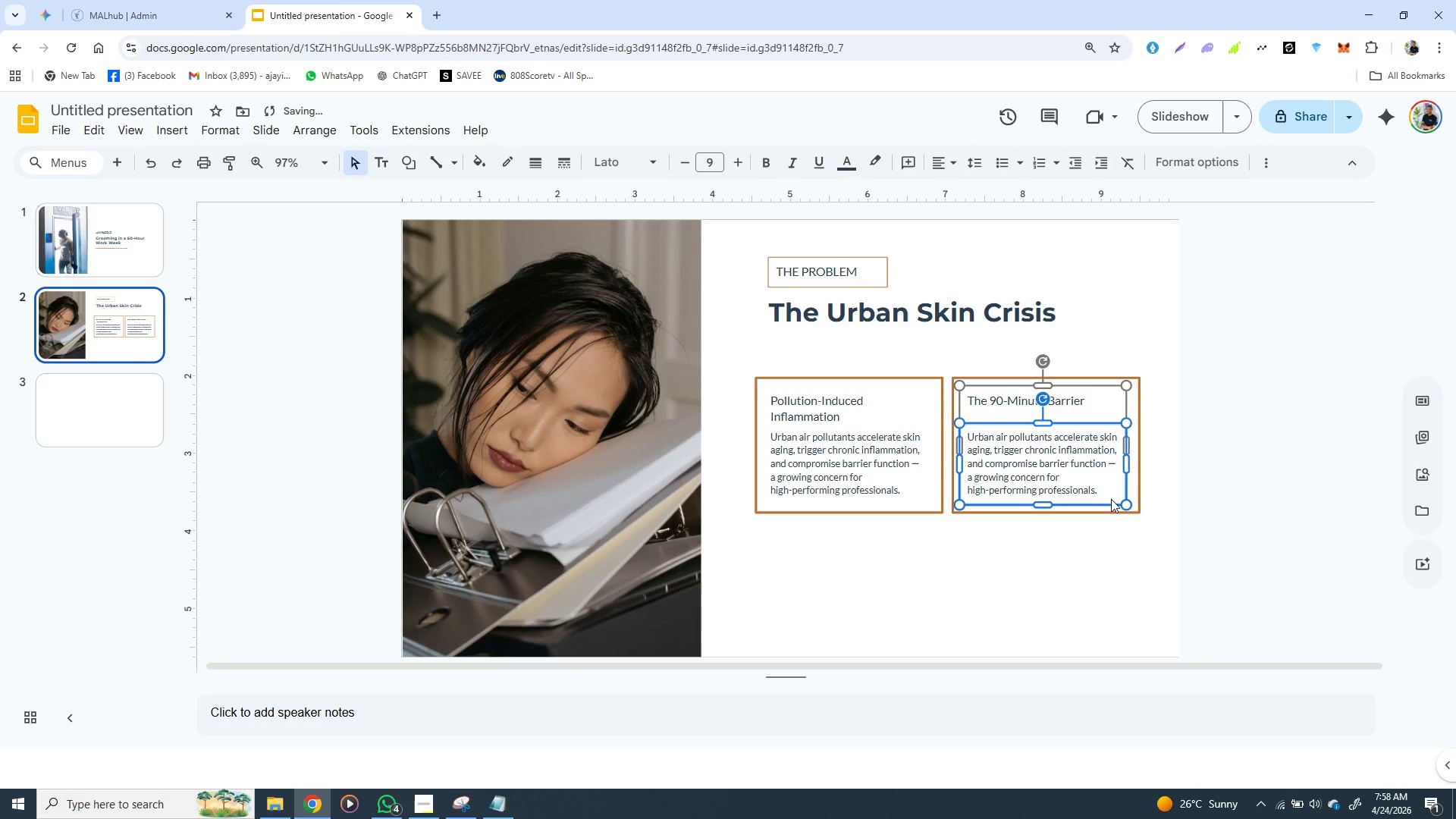 
key(ArrowDown)
 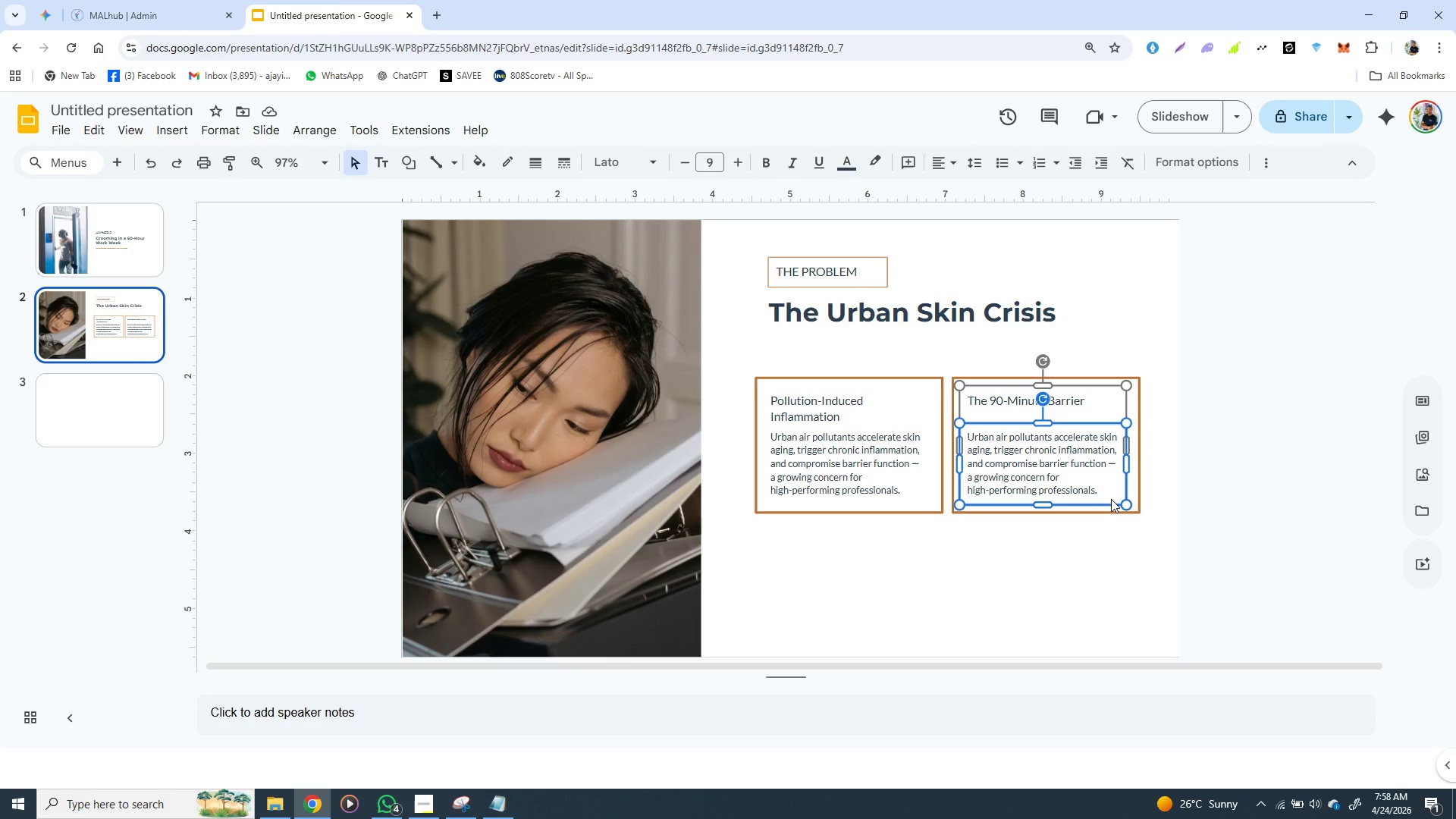 
wait(21.03)
 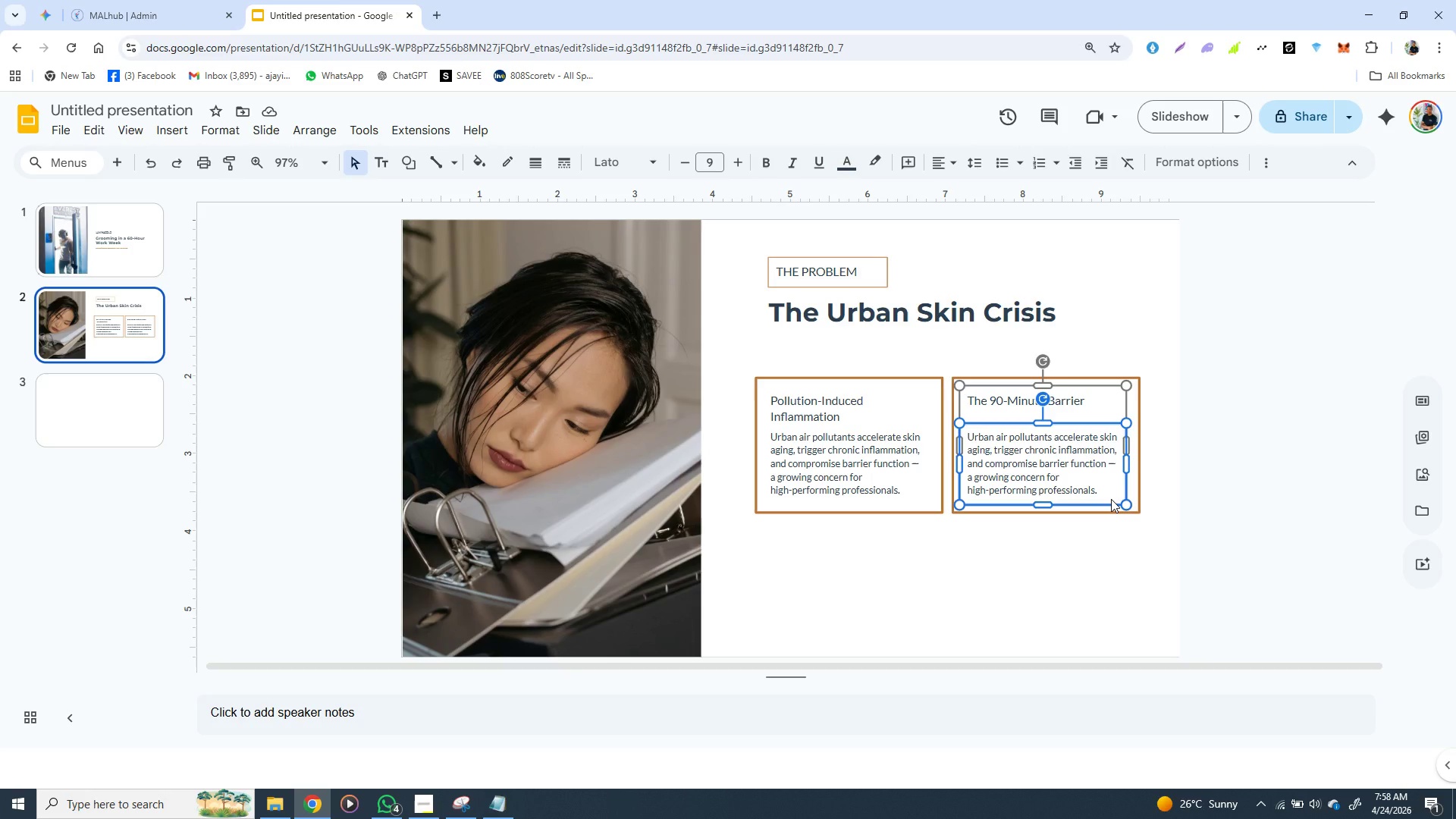 
left_click([965, 359])
 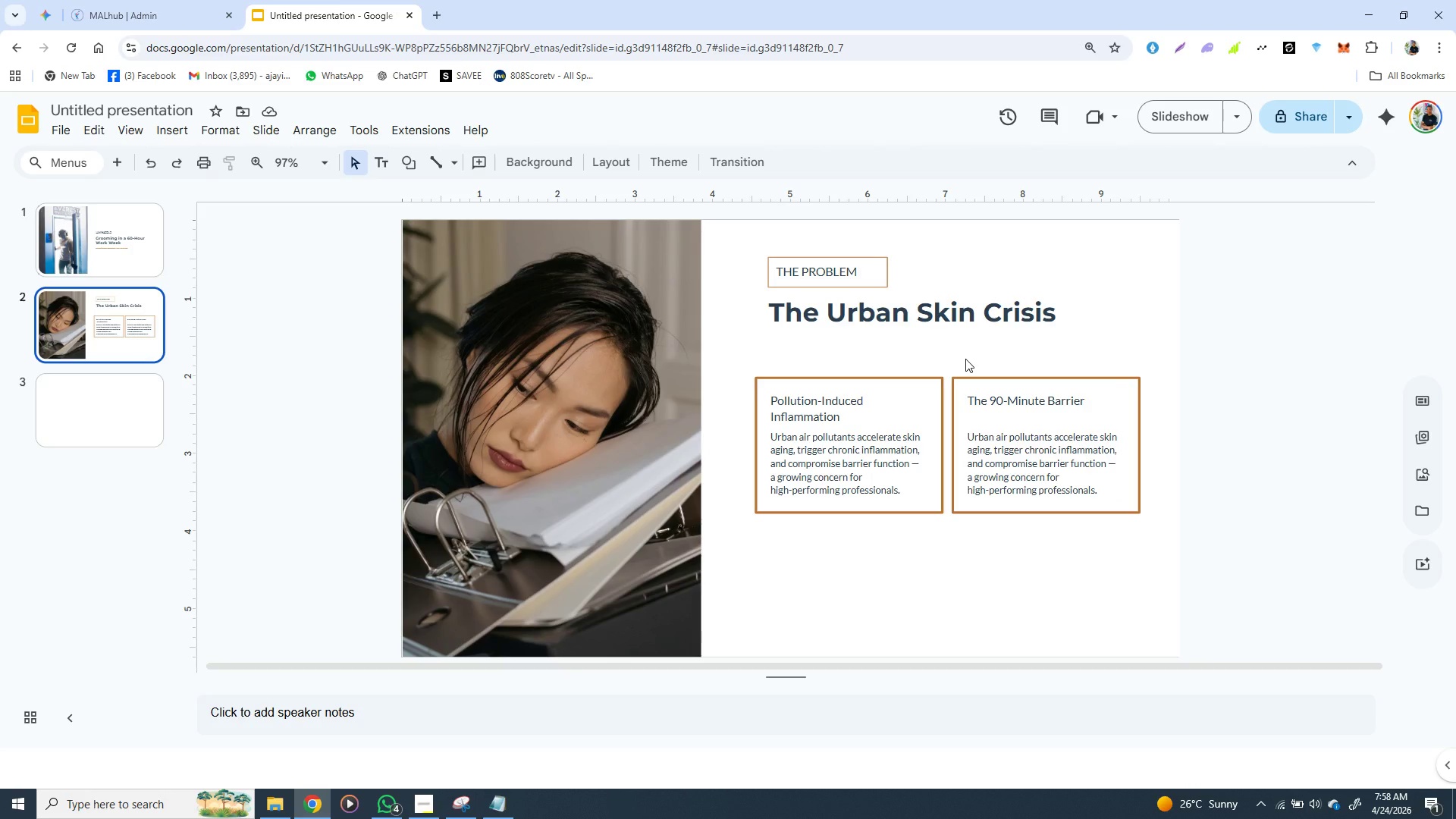 
wait(11.69)
 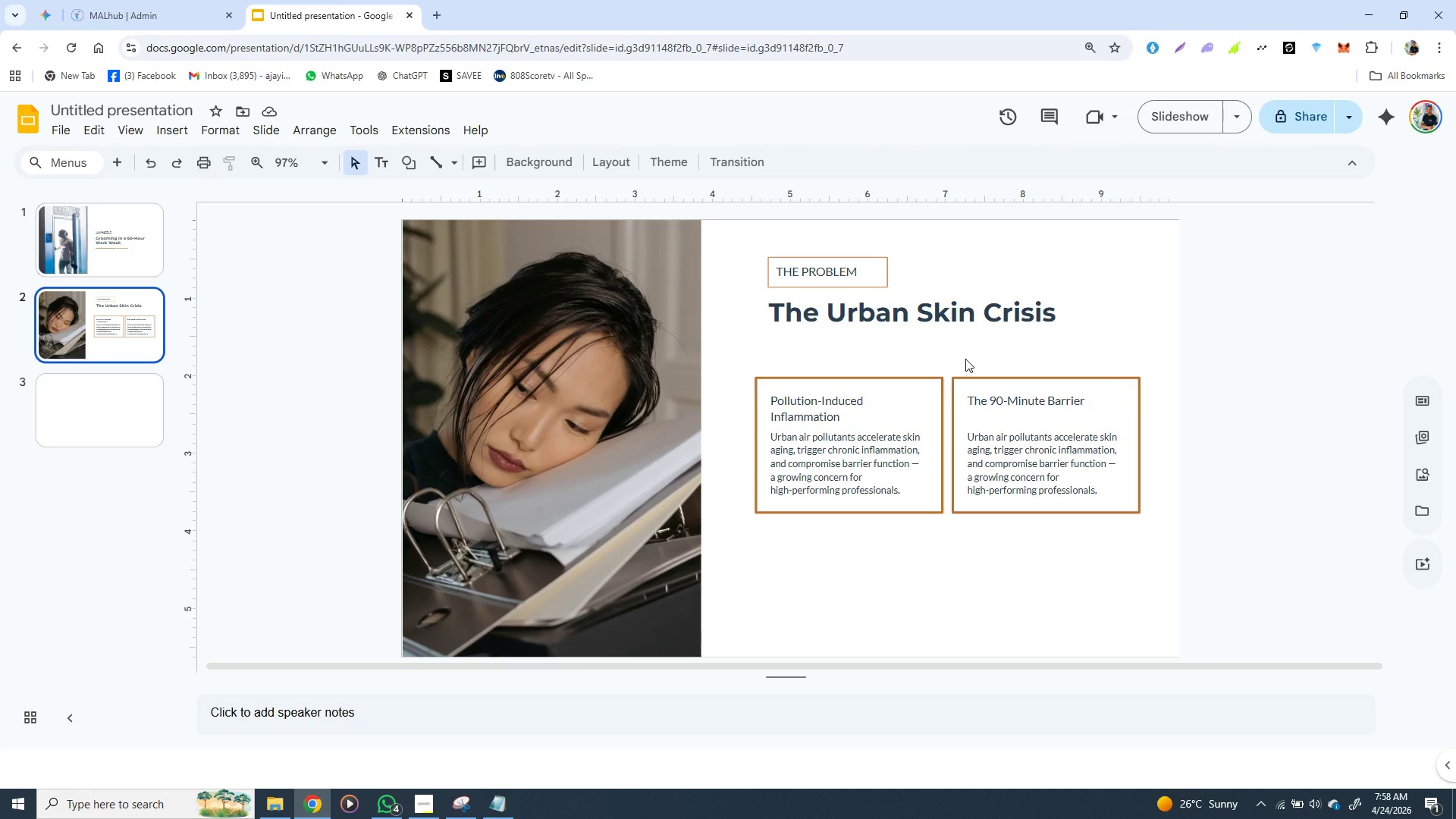 
left_click([883, 385])
 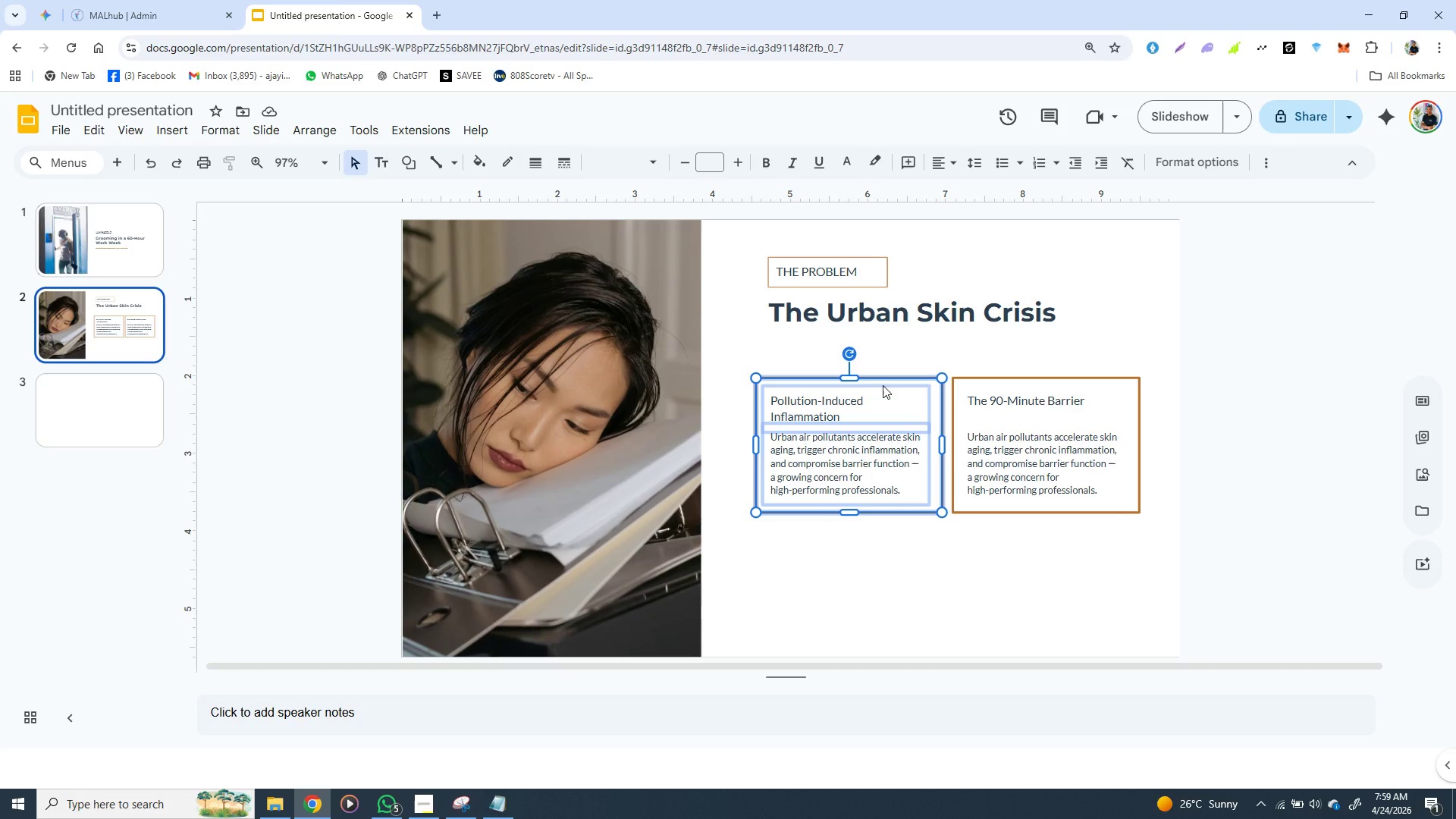 
wait(26.94)
 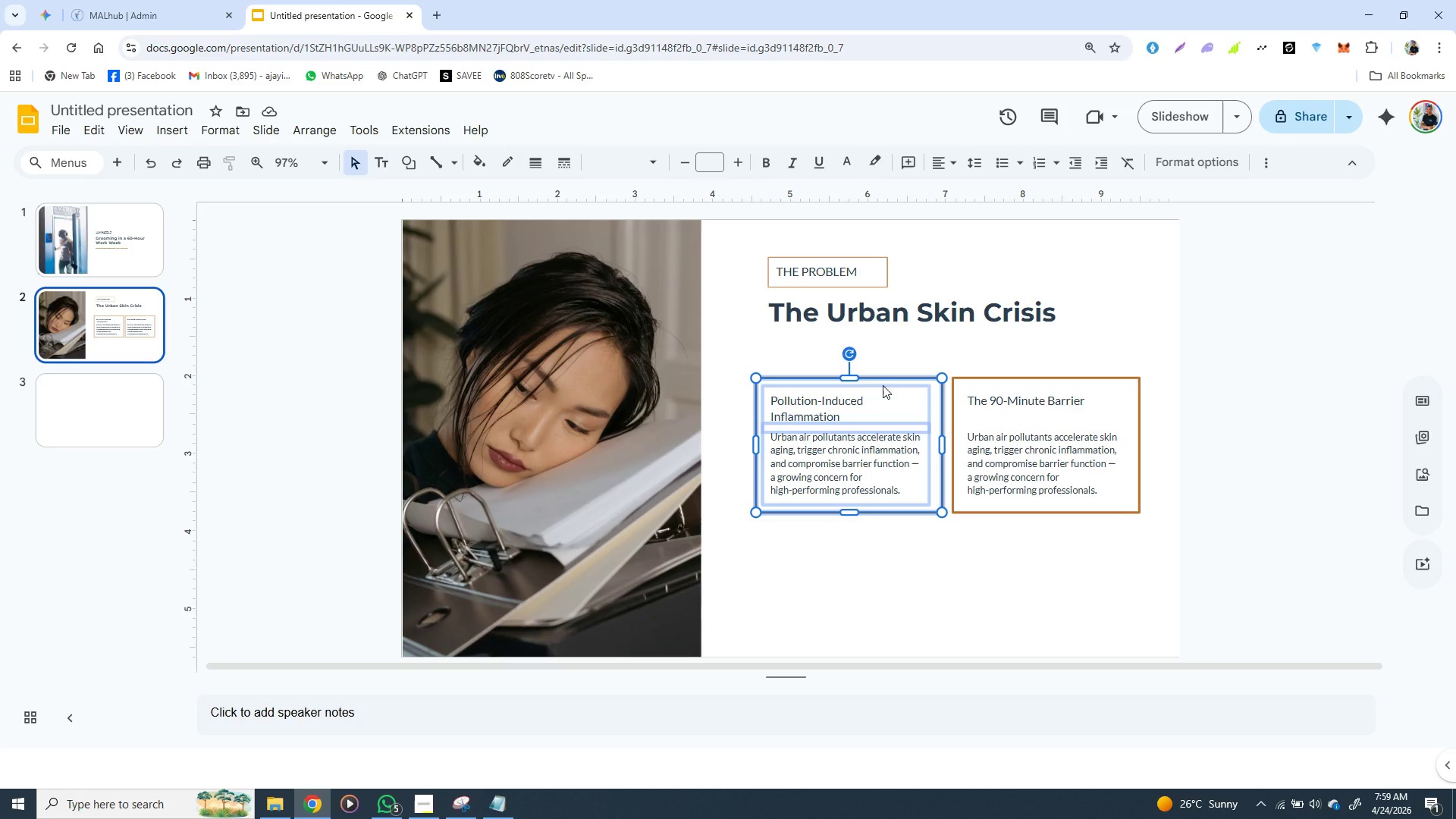 
left_click([970, 385])
 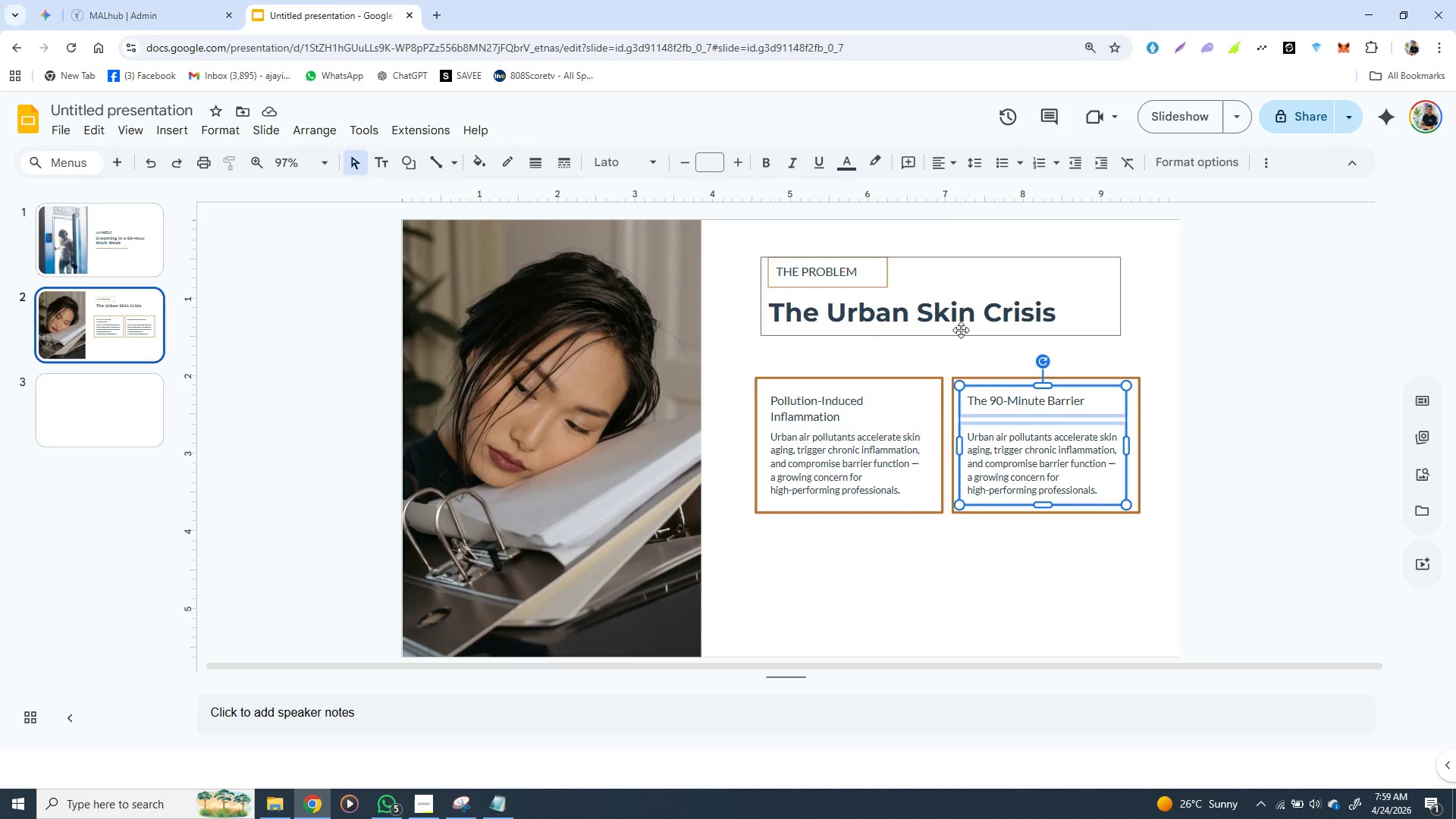 
left_click([961, 330])
 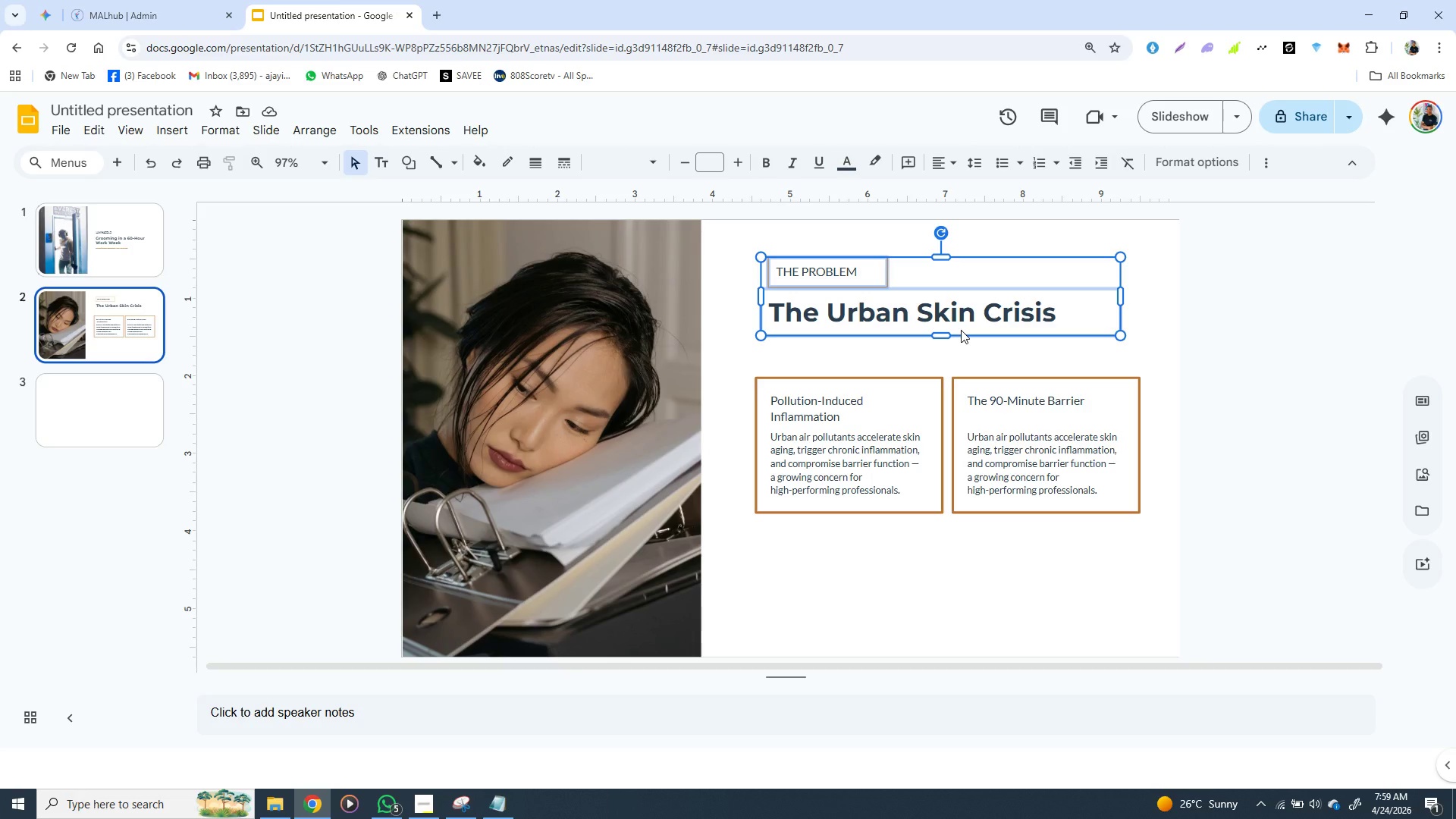 
wait(25.49)
 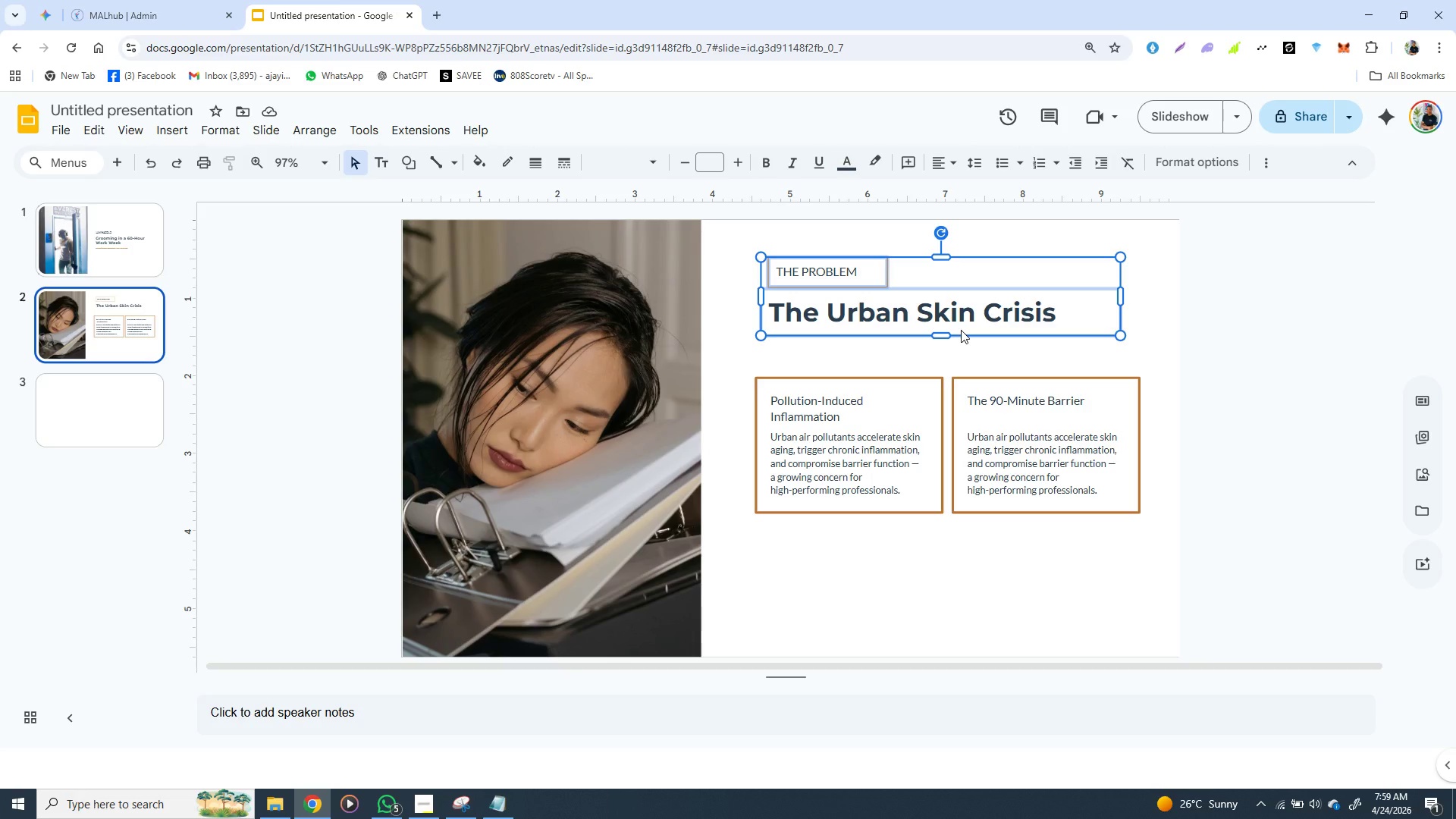 
left_click([852, 416])
 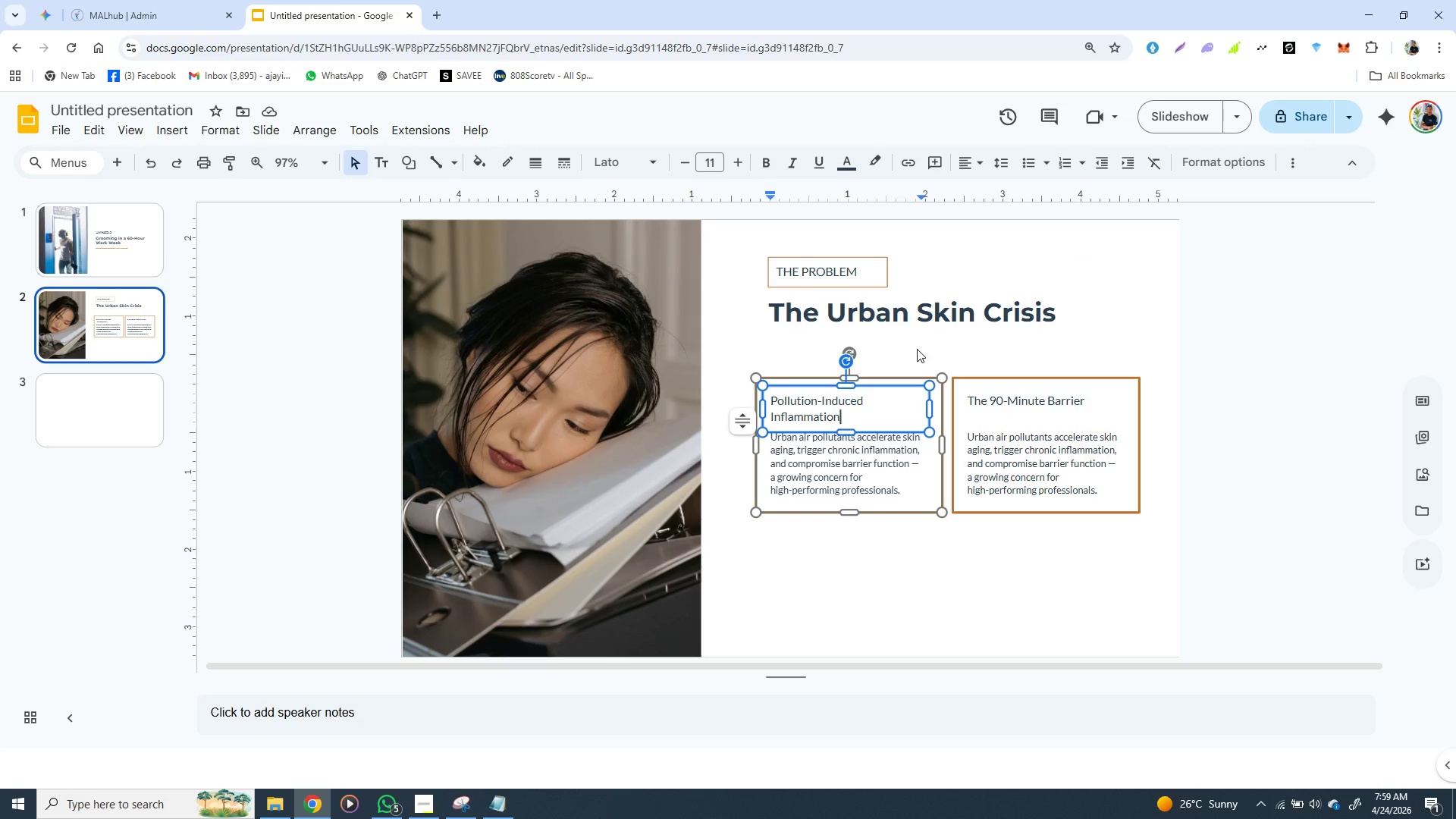 
left_click([917, 349])
 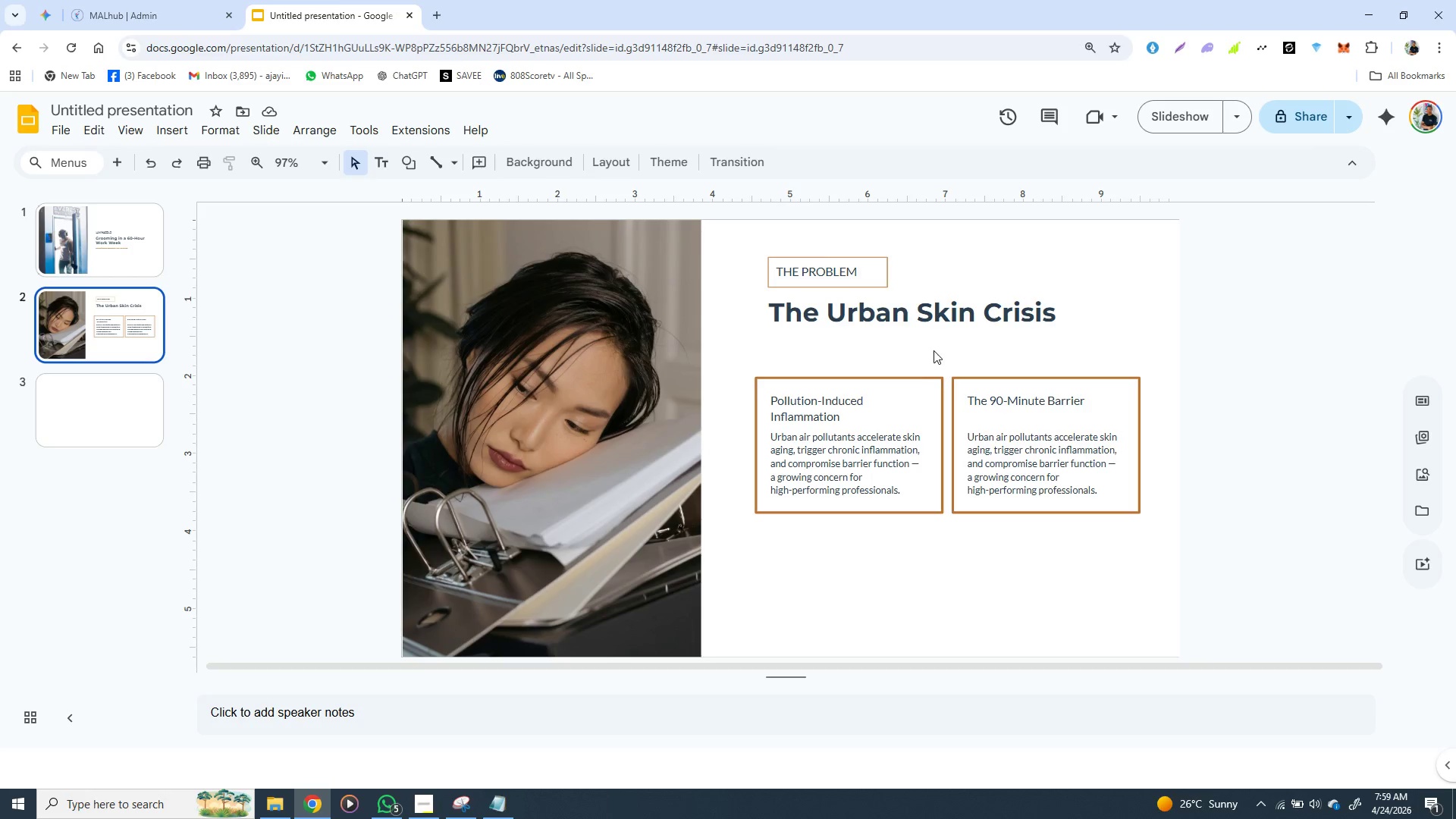 
wait(11.81)
 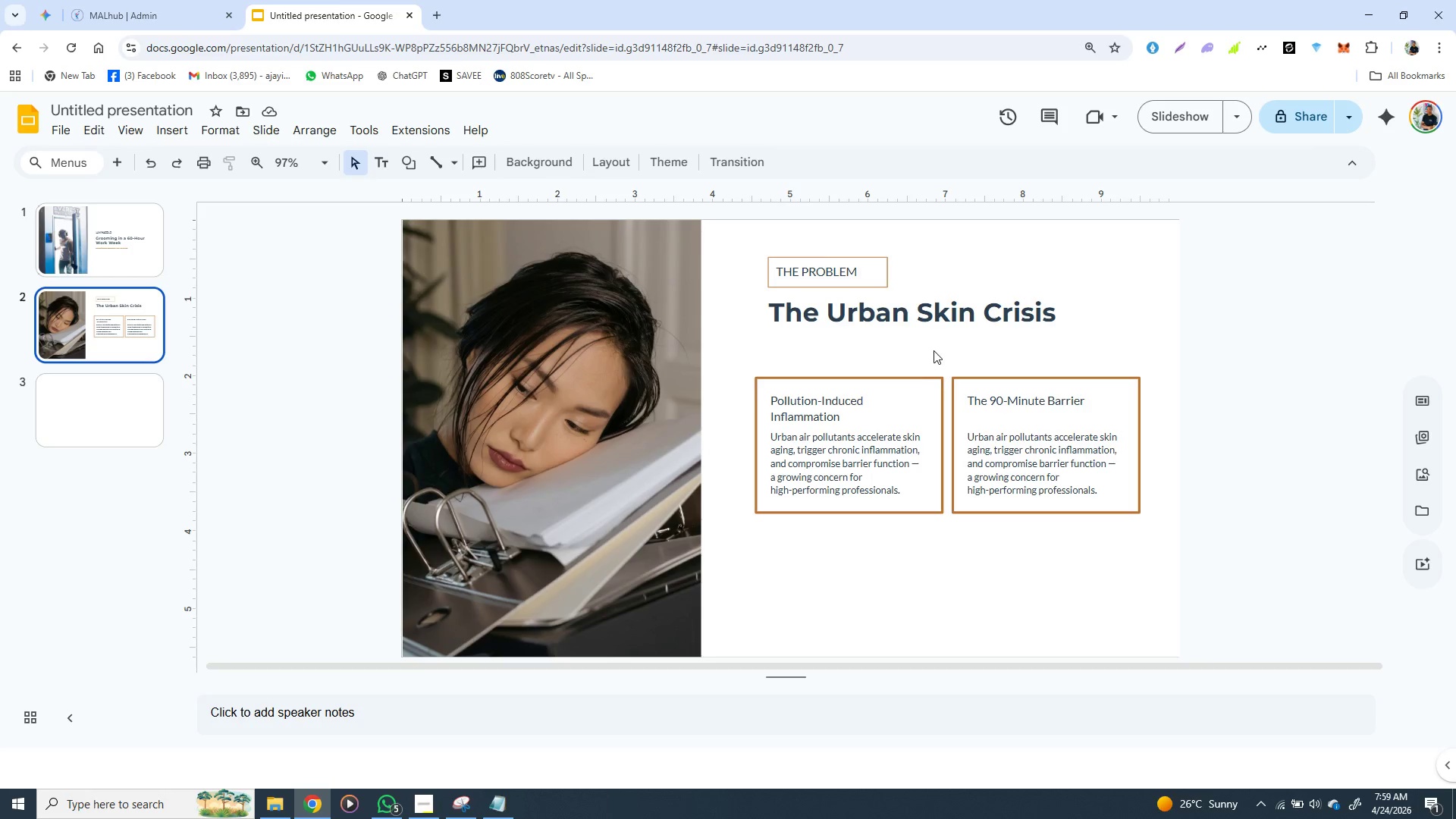 
left_click_drag(start_coordinate=[466, 500], to_coordinate=[1294, 500])
 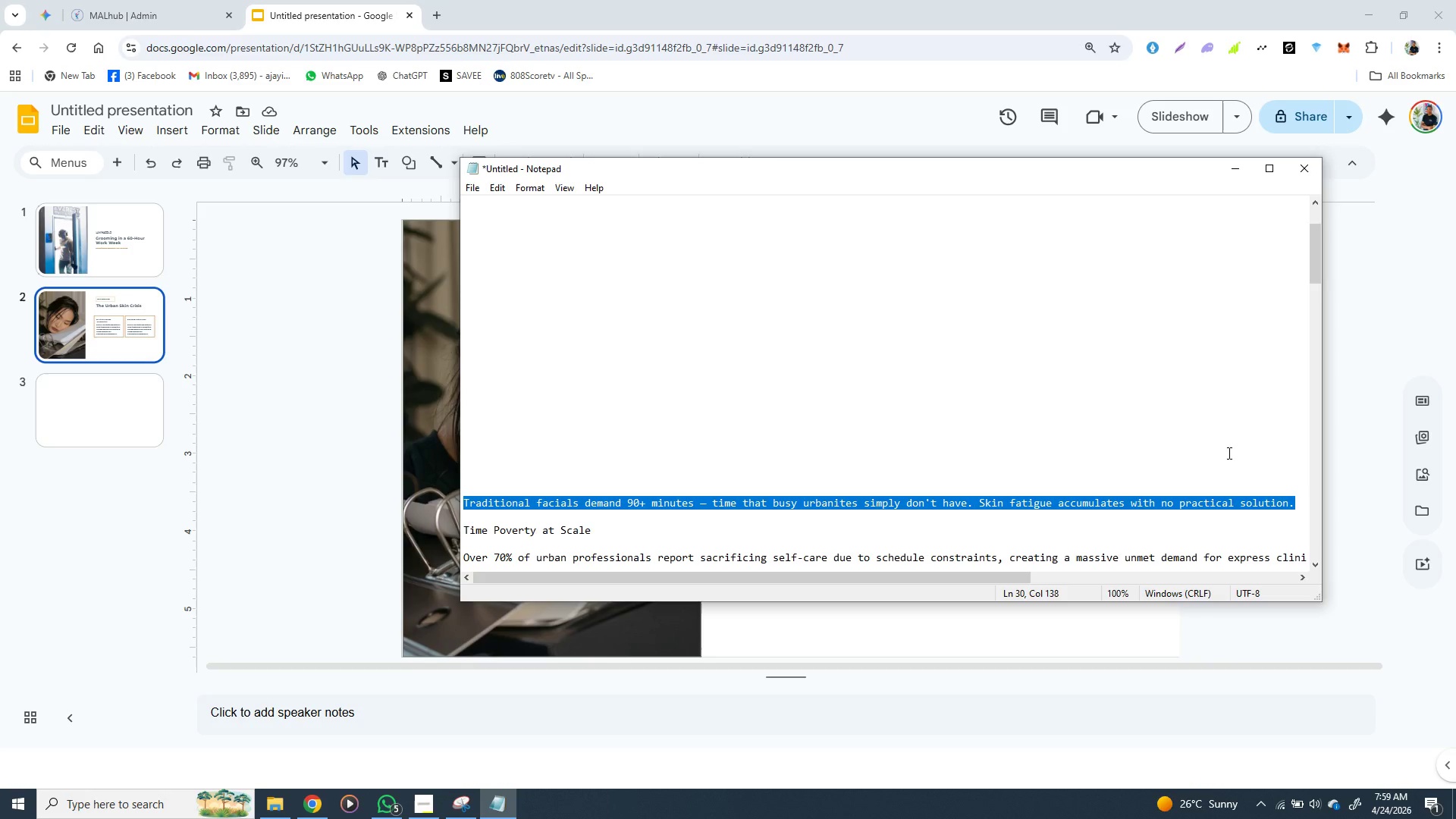 
key(Control+X)
 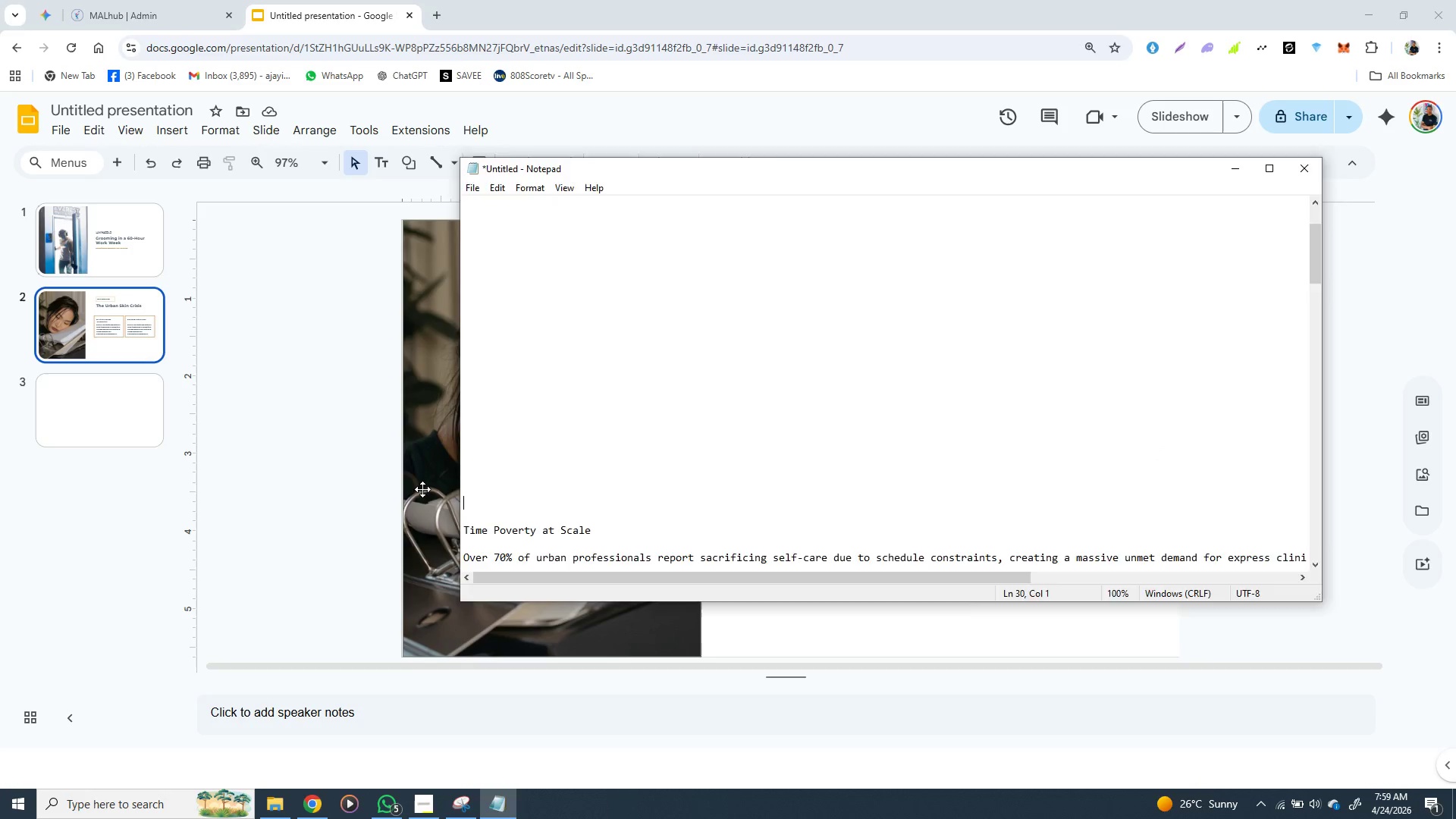 
left_click([422, 489])
 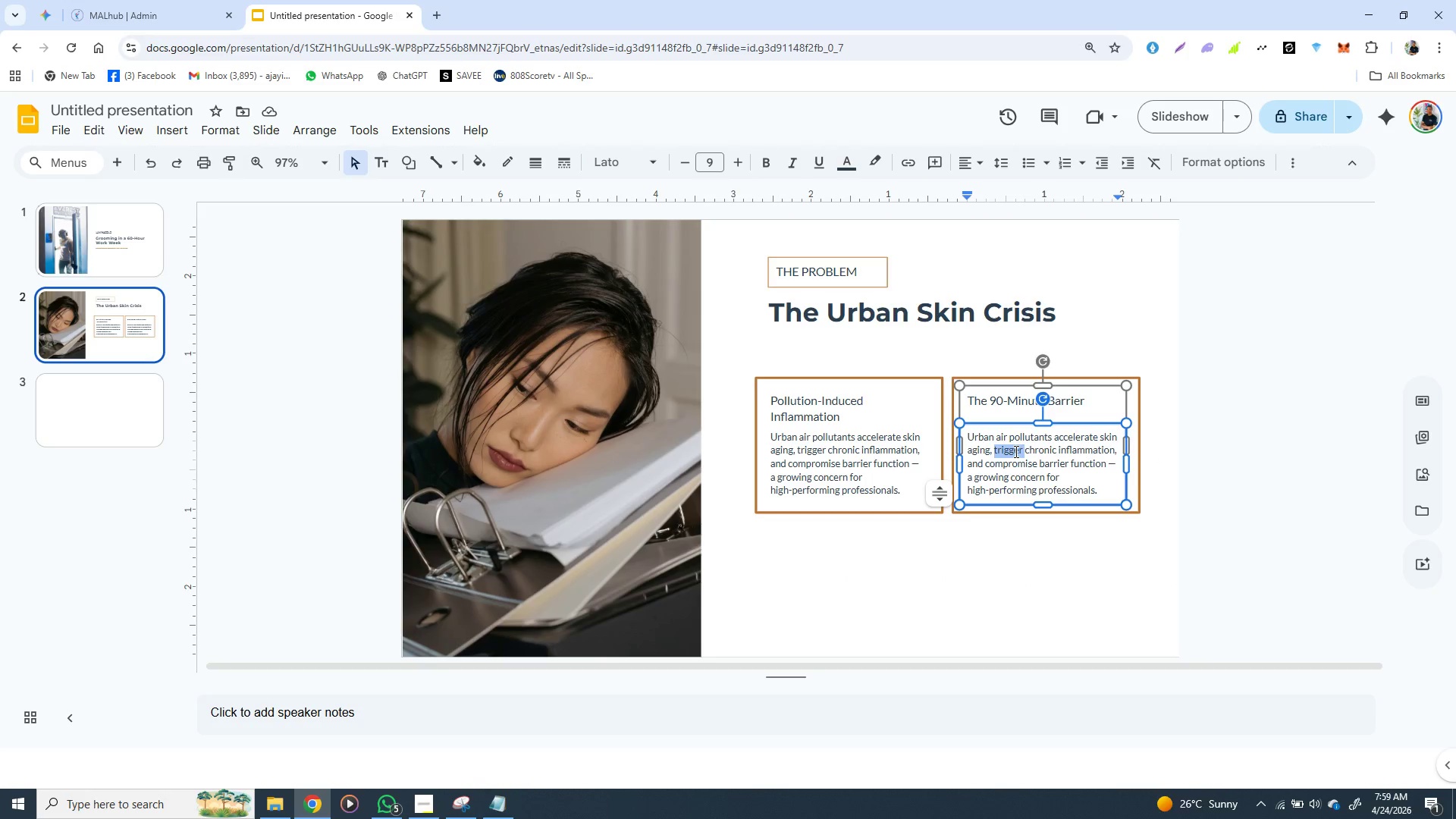 
triple_click([1015, 451])
 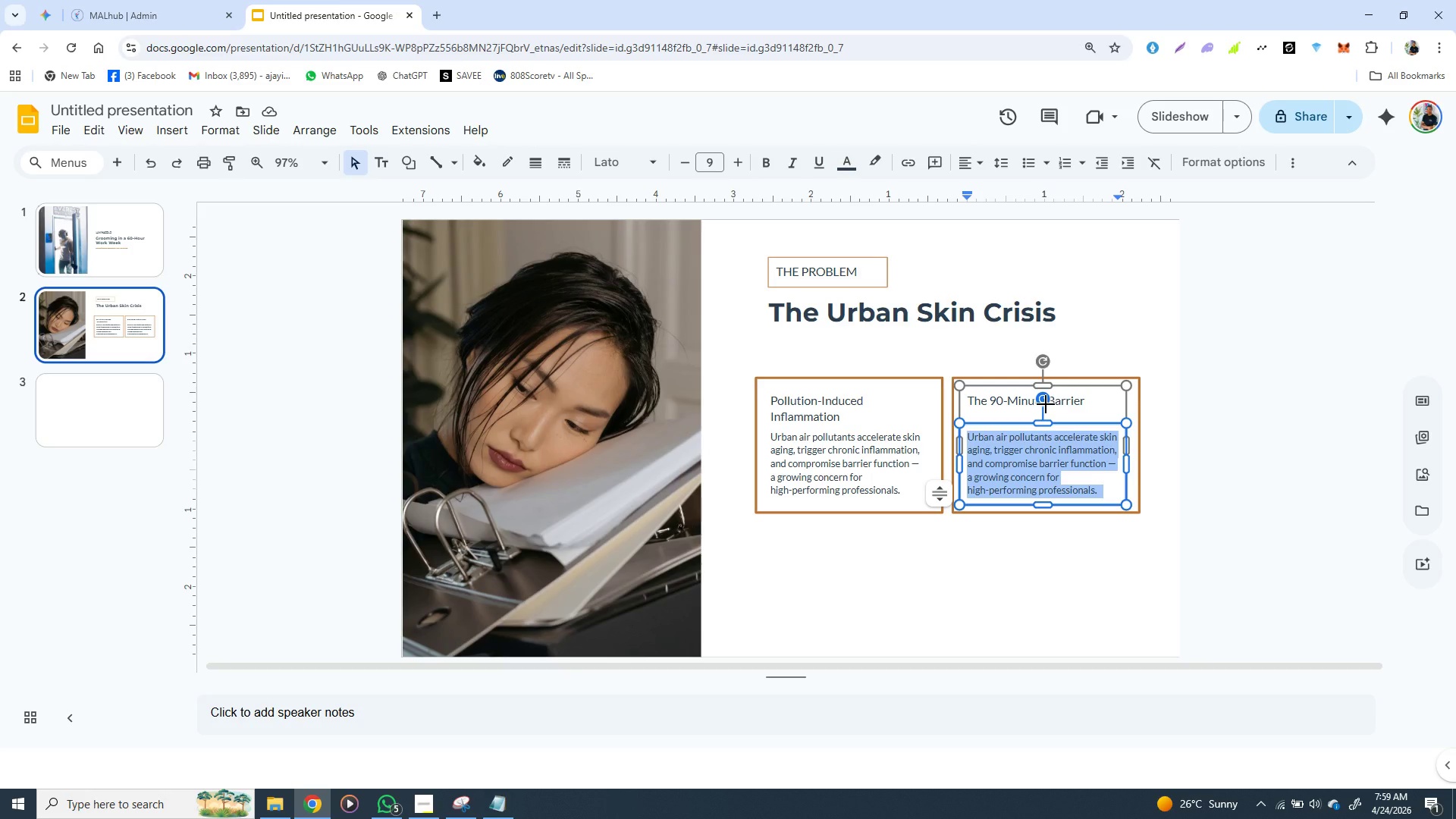 
key(Control+V)
 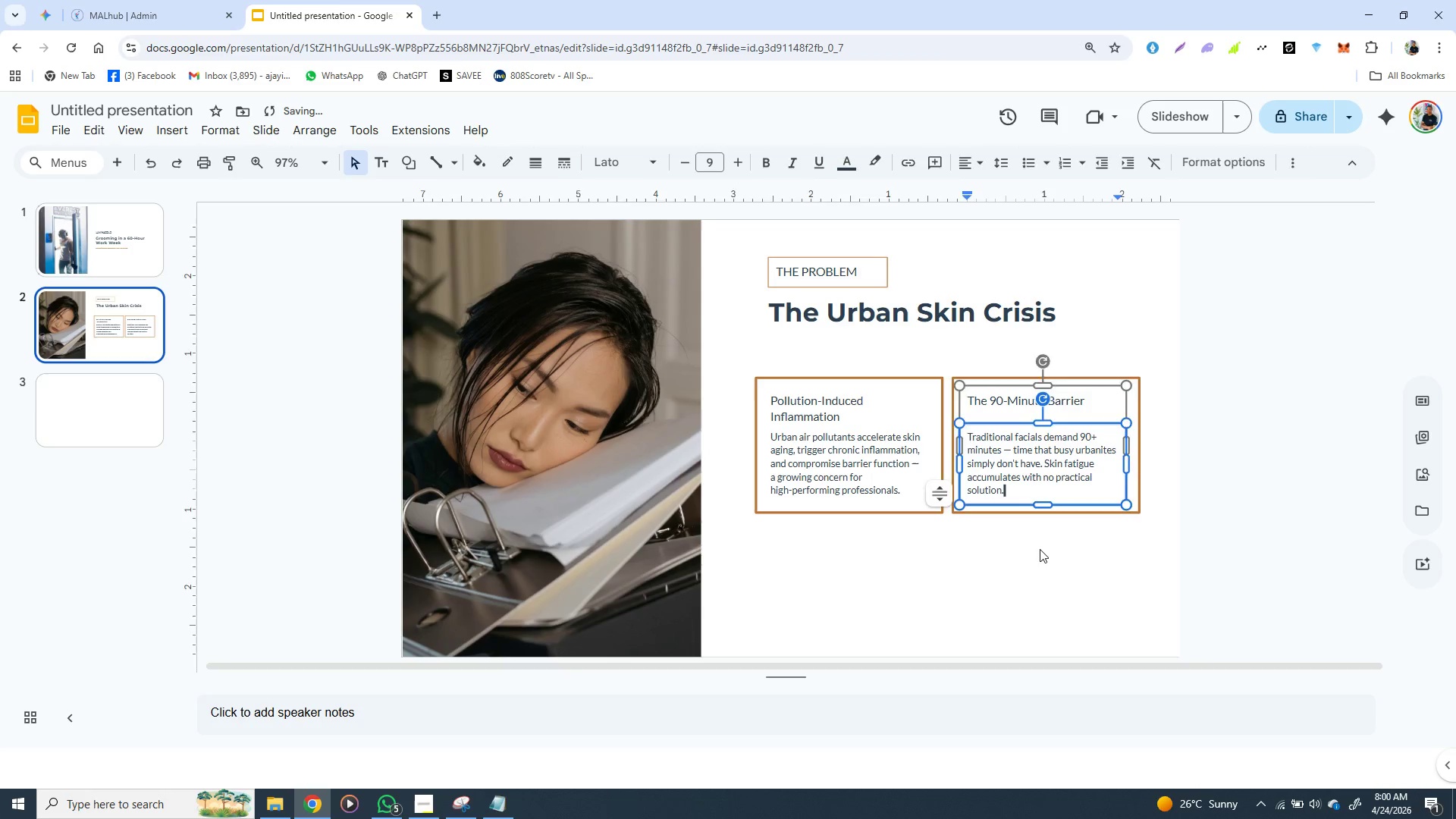 
left_click([1040, 549])
 